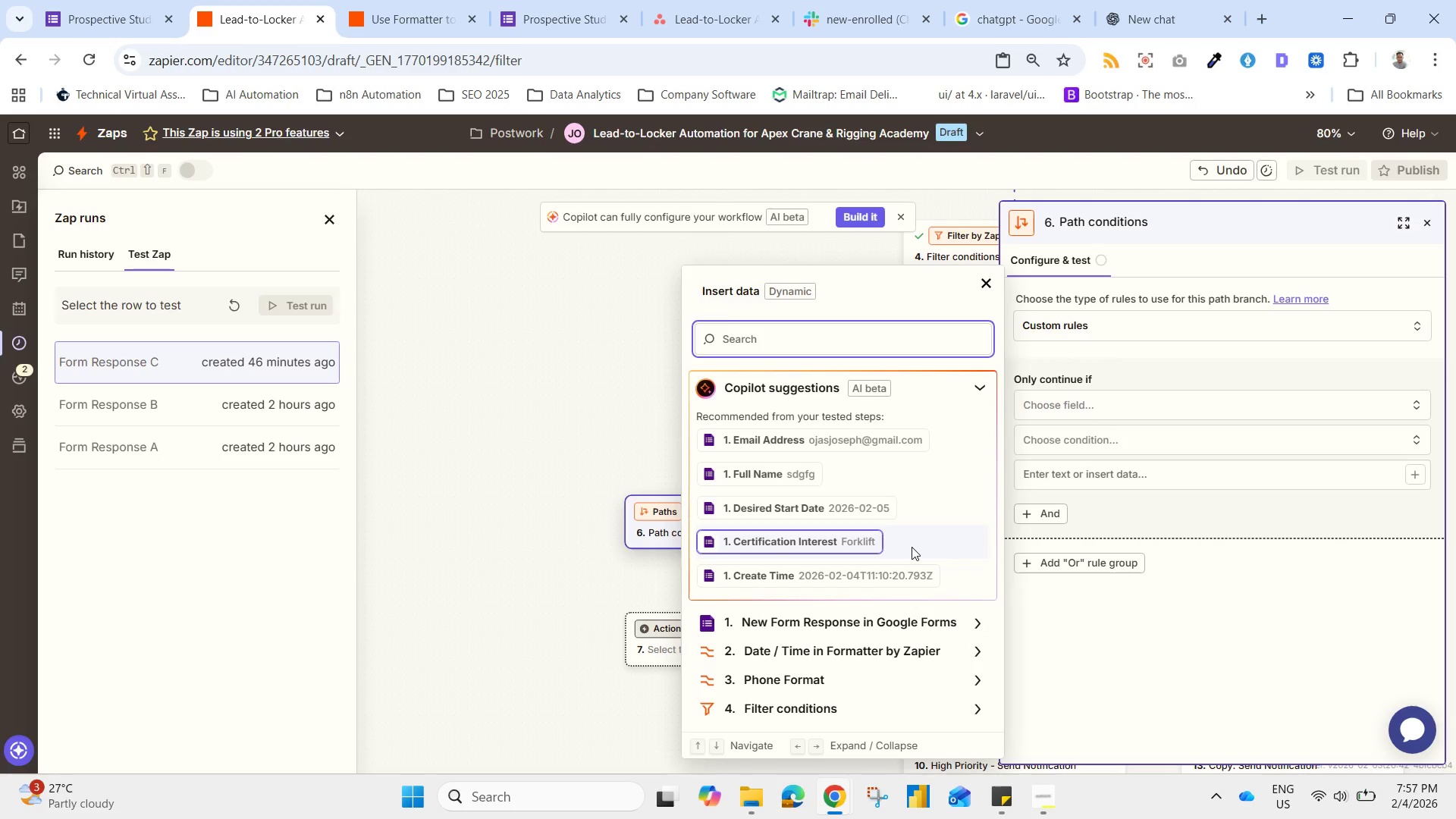 
left_click([862, 438])
 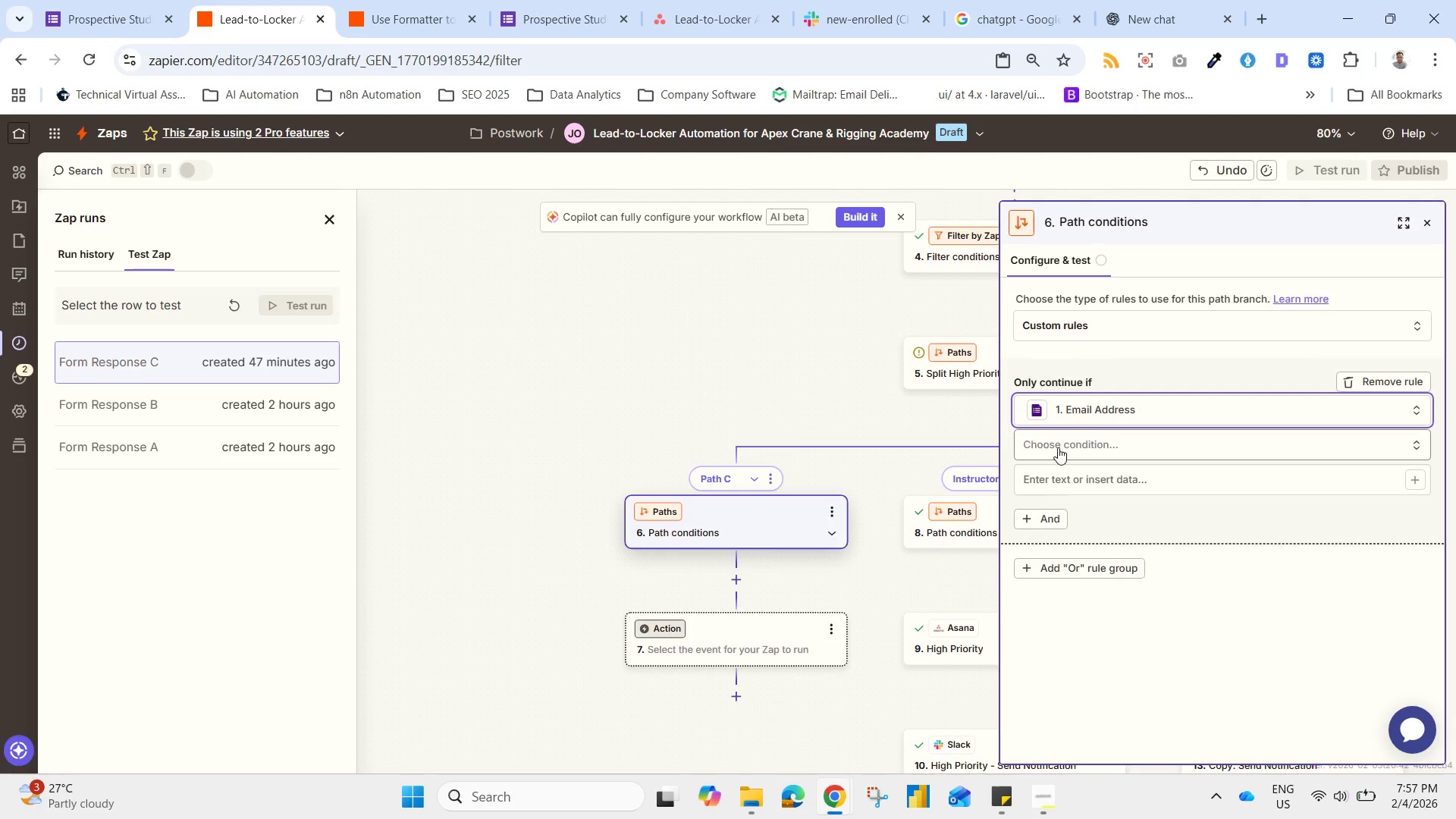 
left_click([1059, 447])
 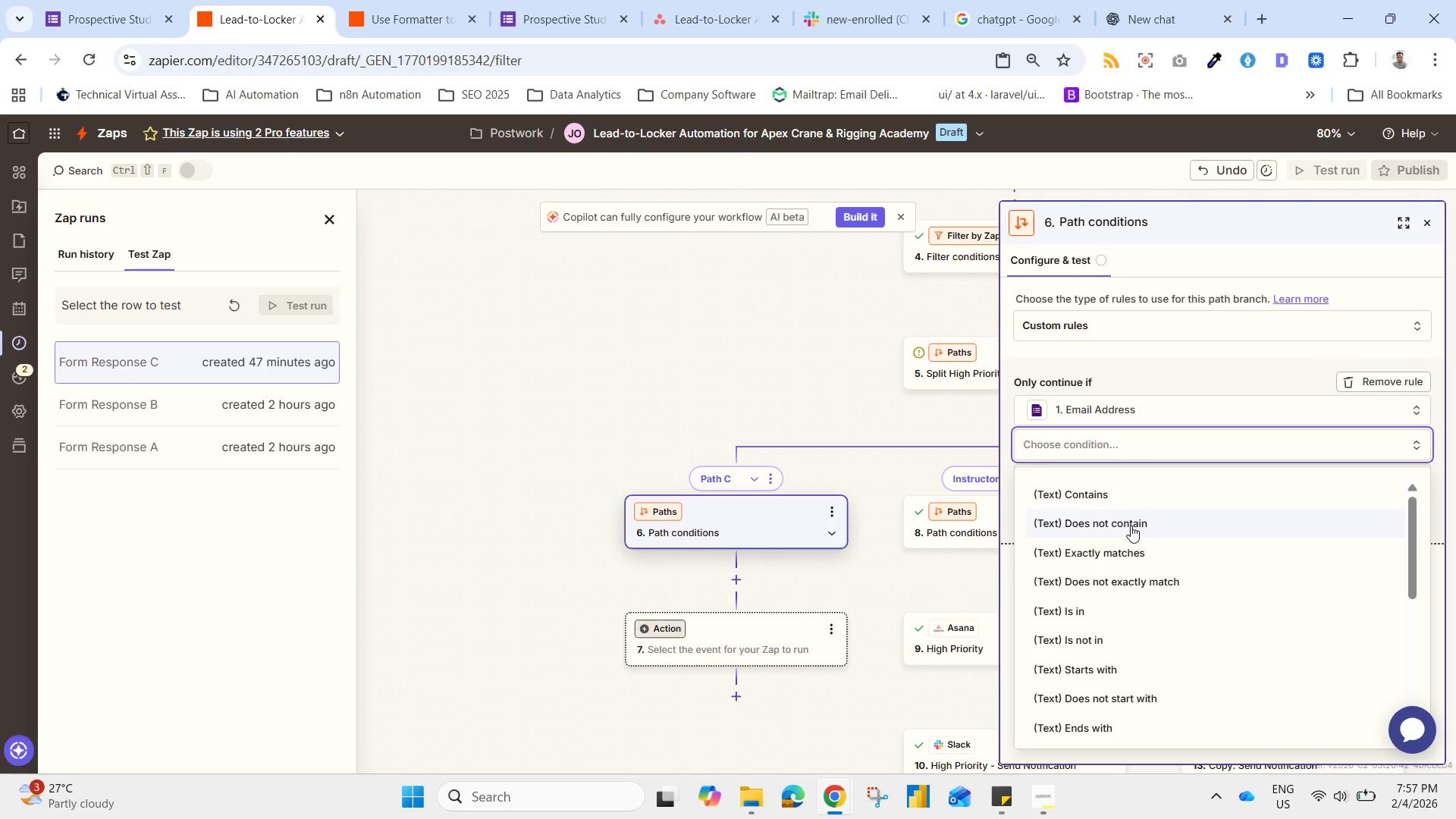 
left_click([1131, 527])
 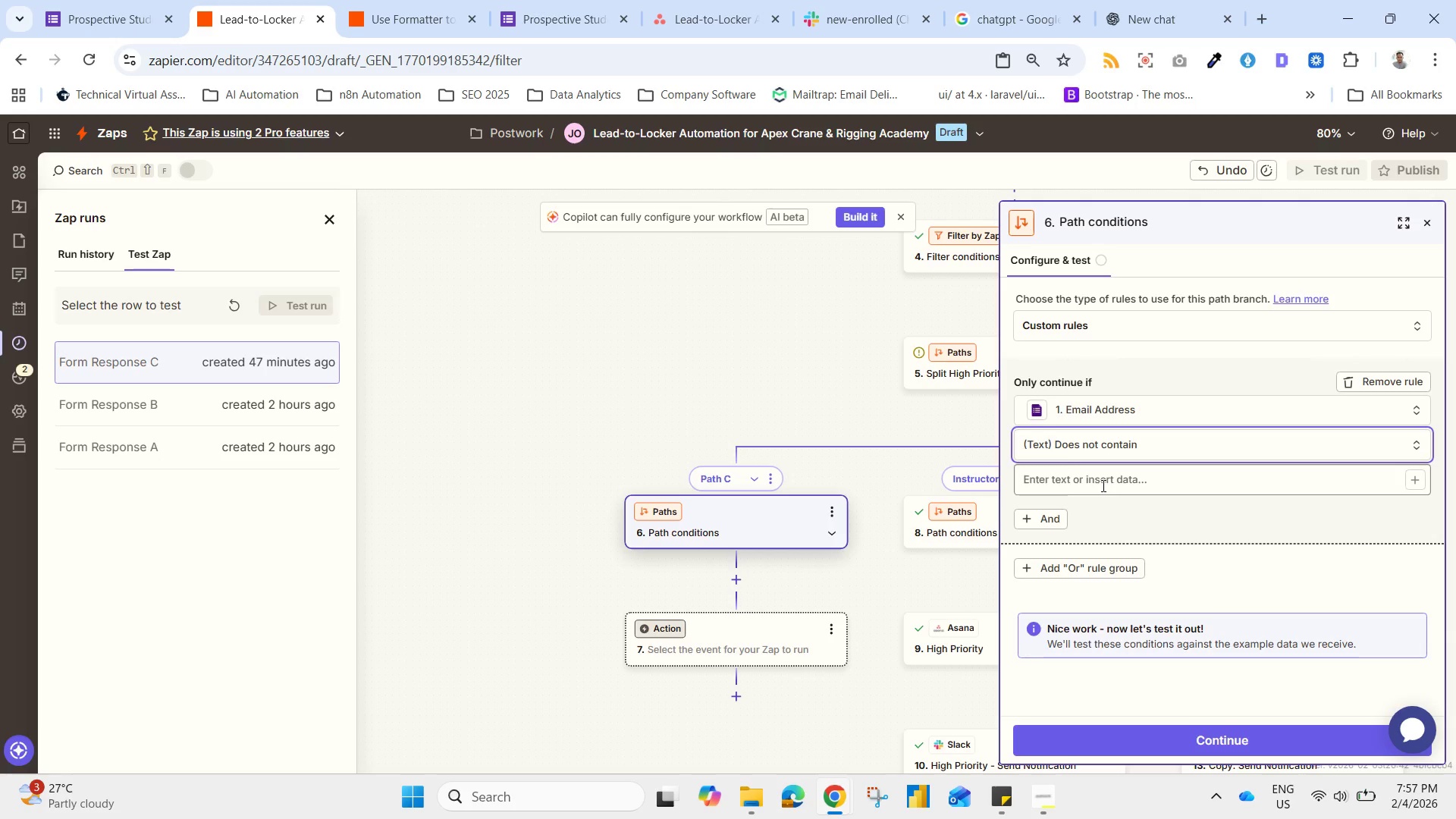 
left_click([1100, 482])
 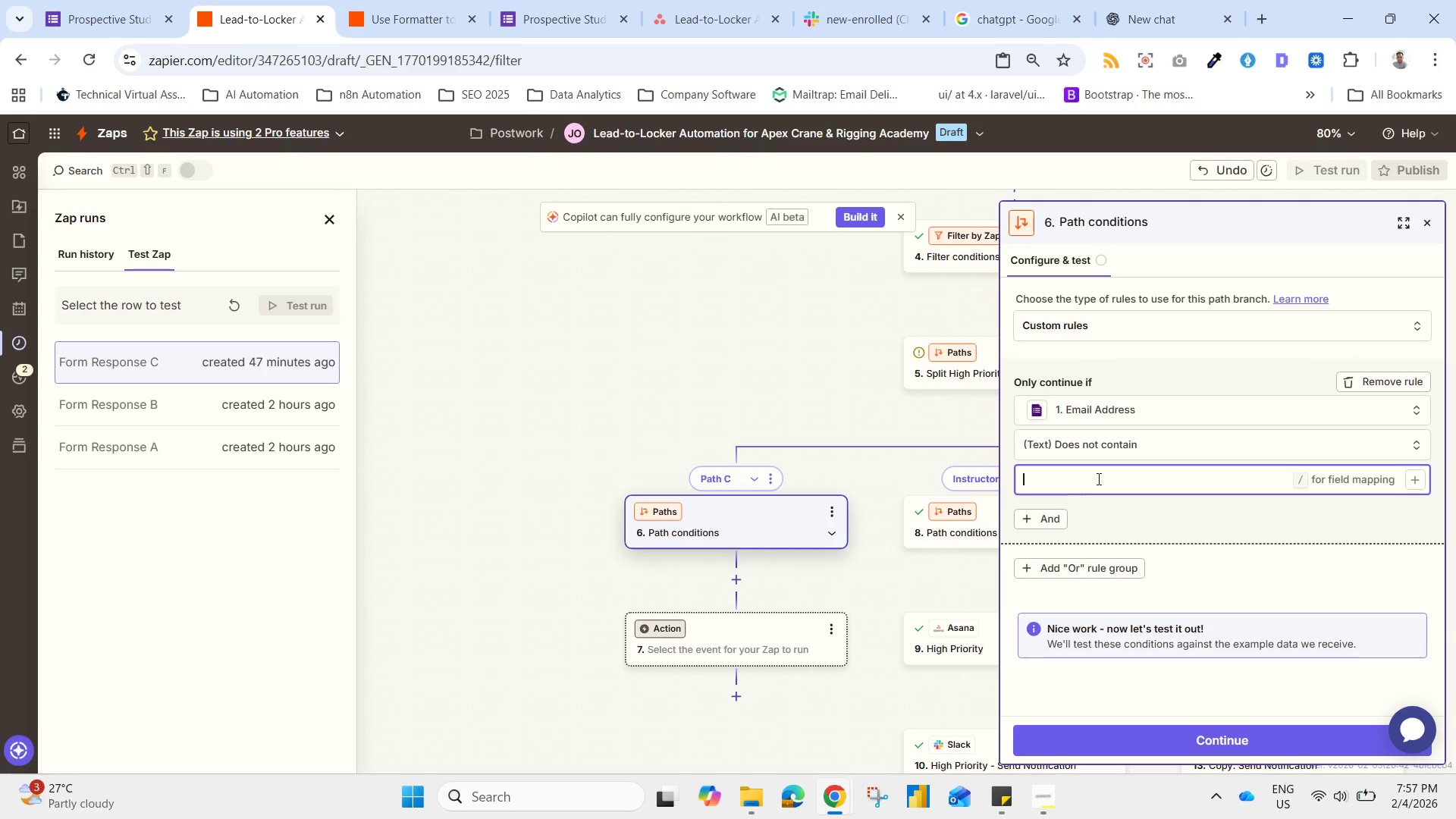 
key(Shift+2)
 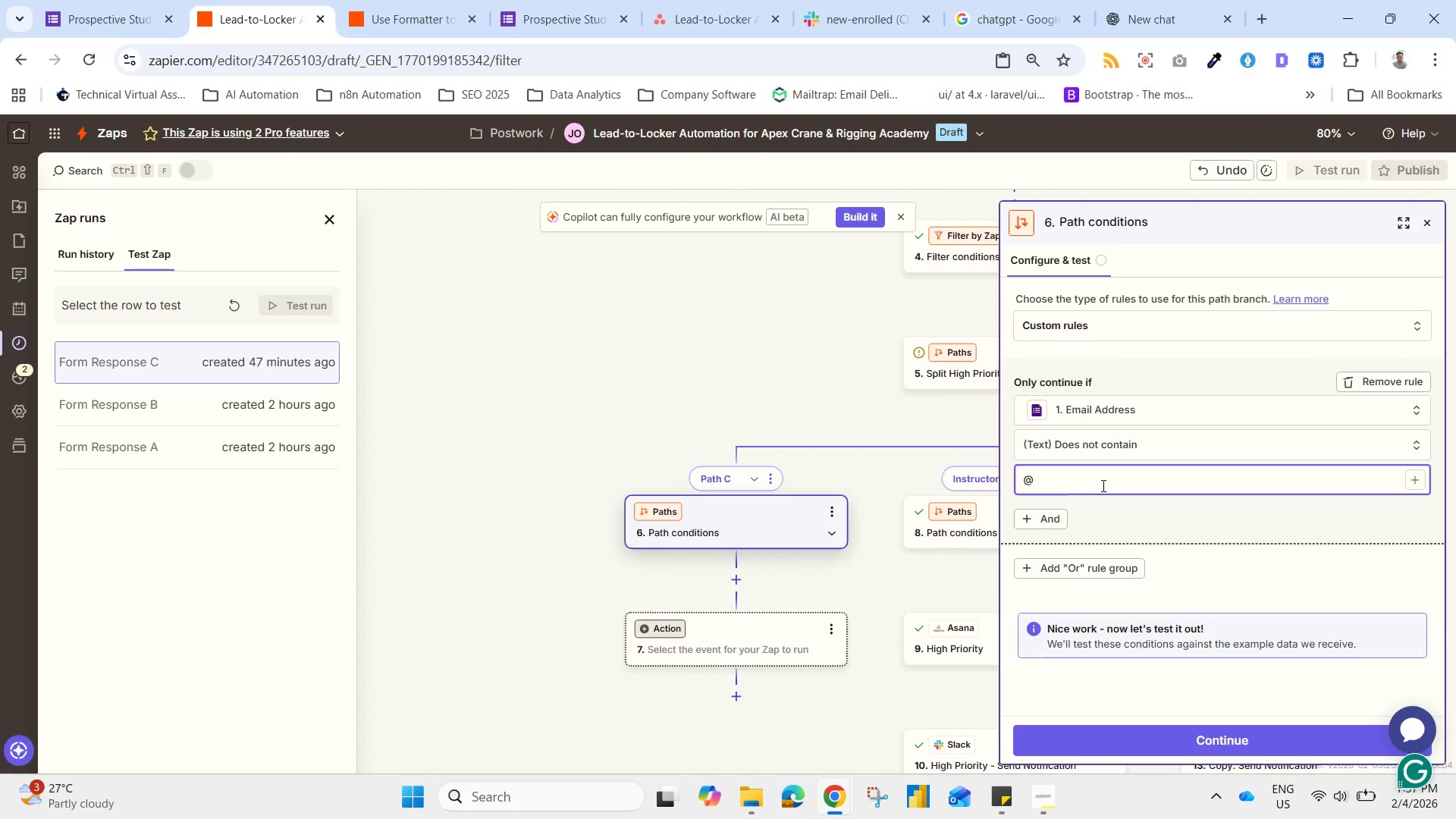 
left_click([1238, 573])
 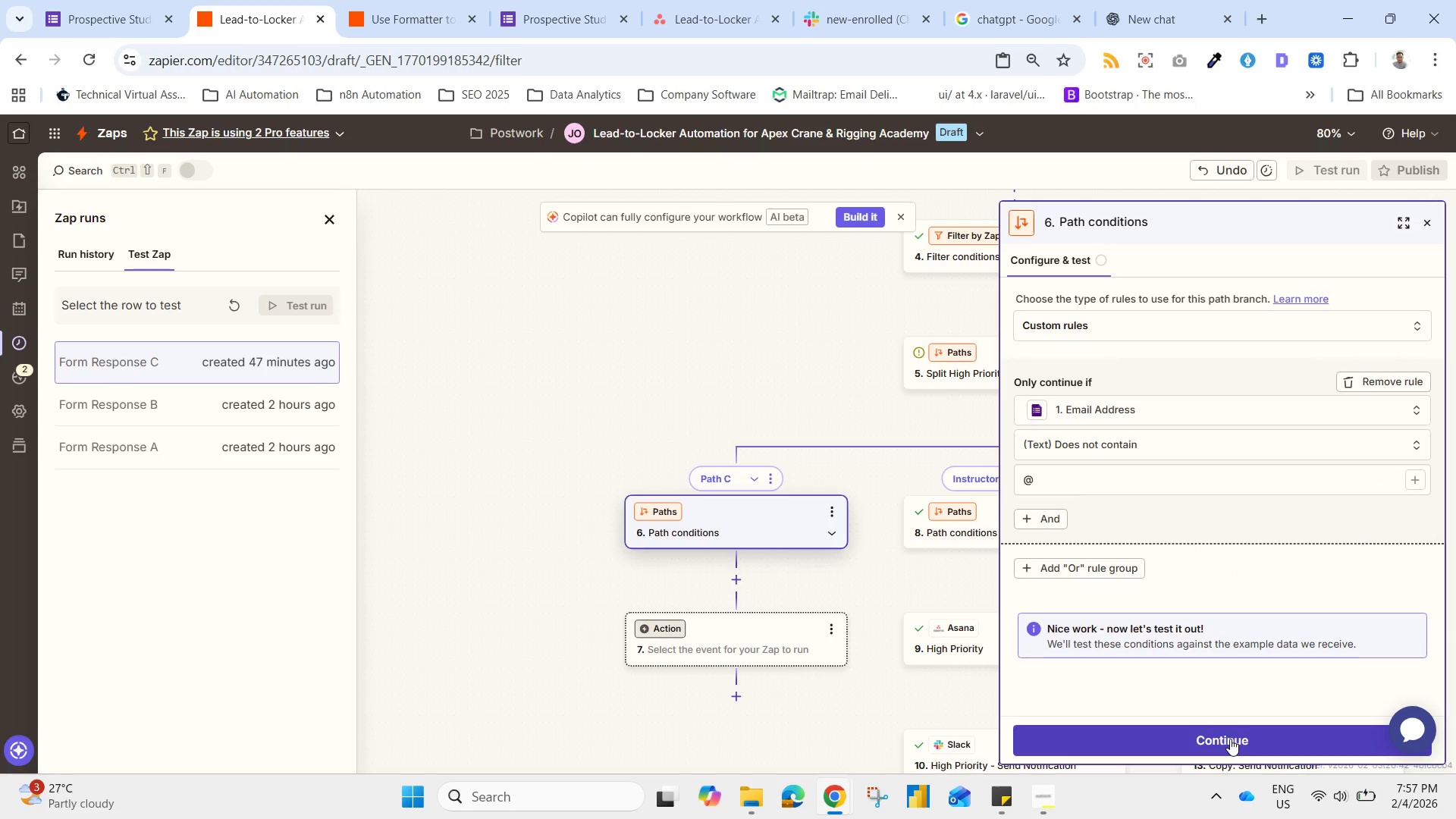 
left_click([1230, 739])
 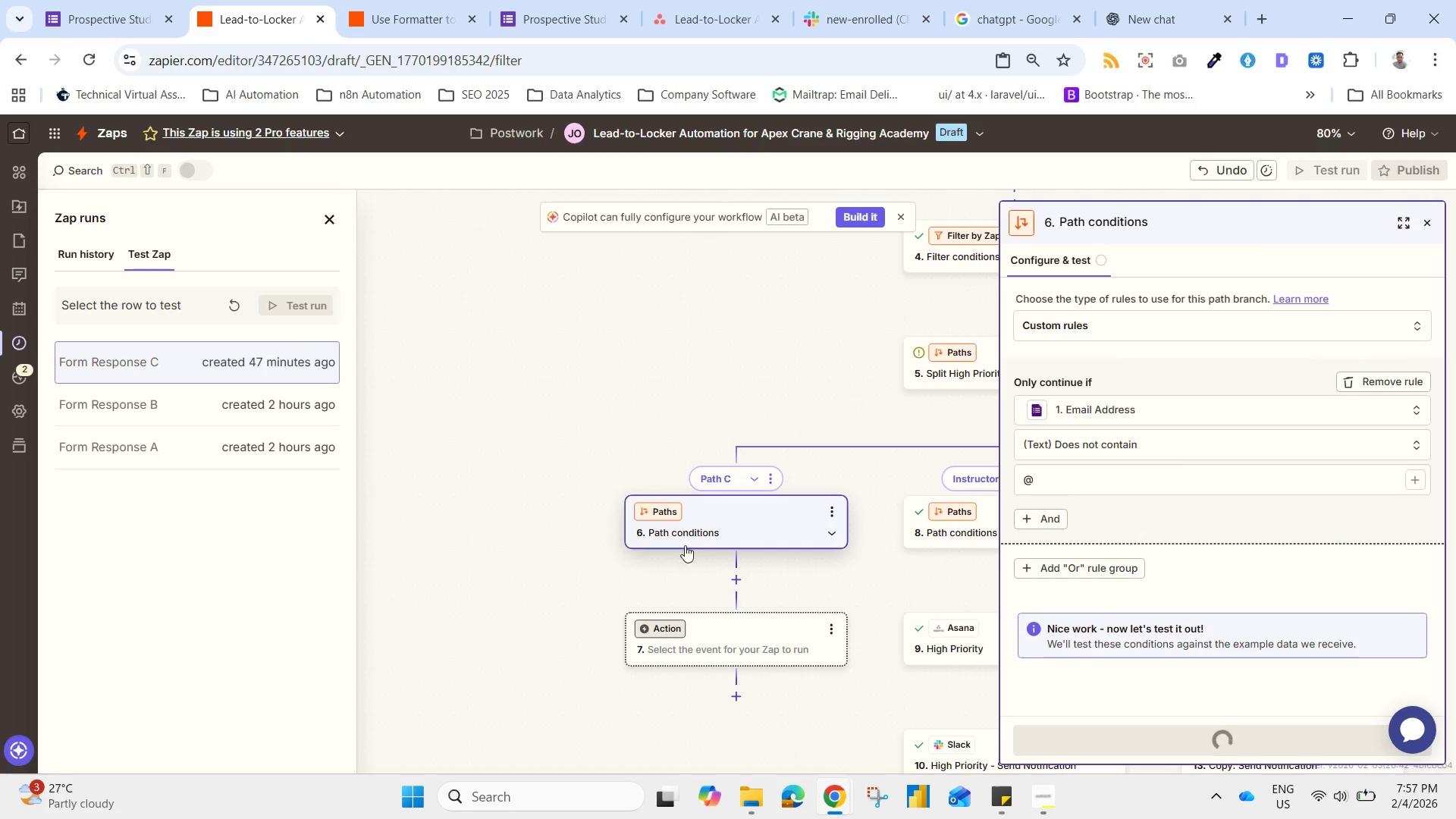 
left_click_drag(start_coordinate=[557, 554], to_coordinate=[519, 447])
 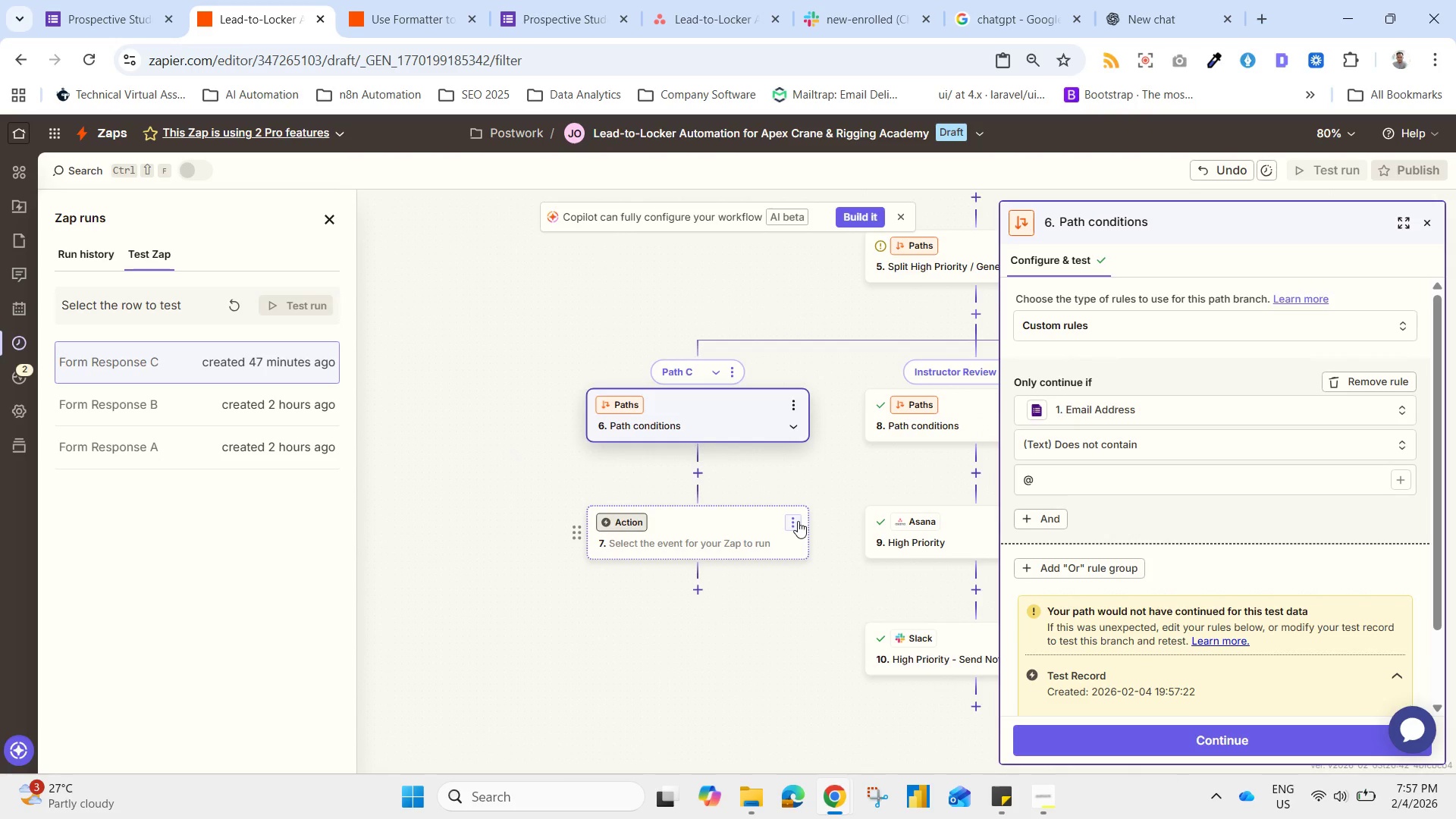 
wait(5.53)
 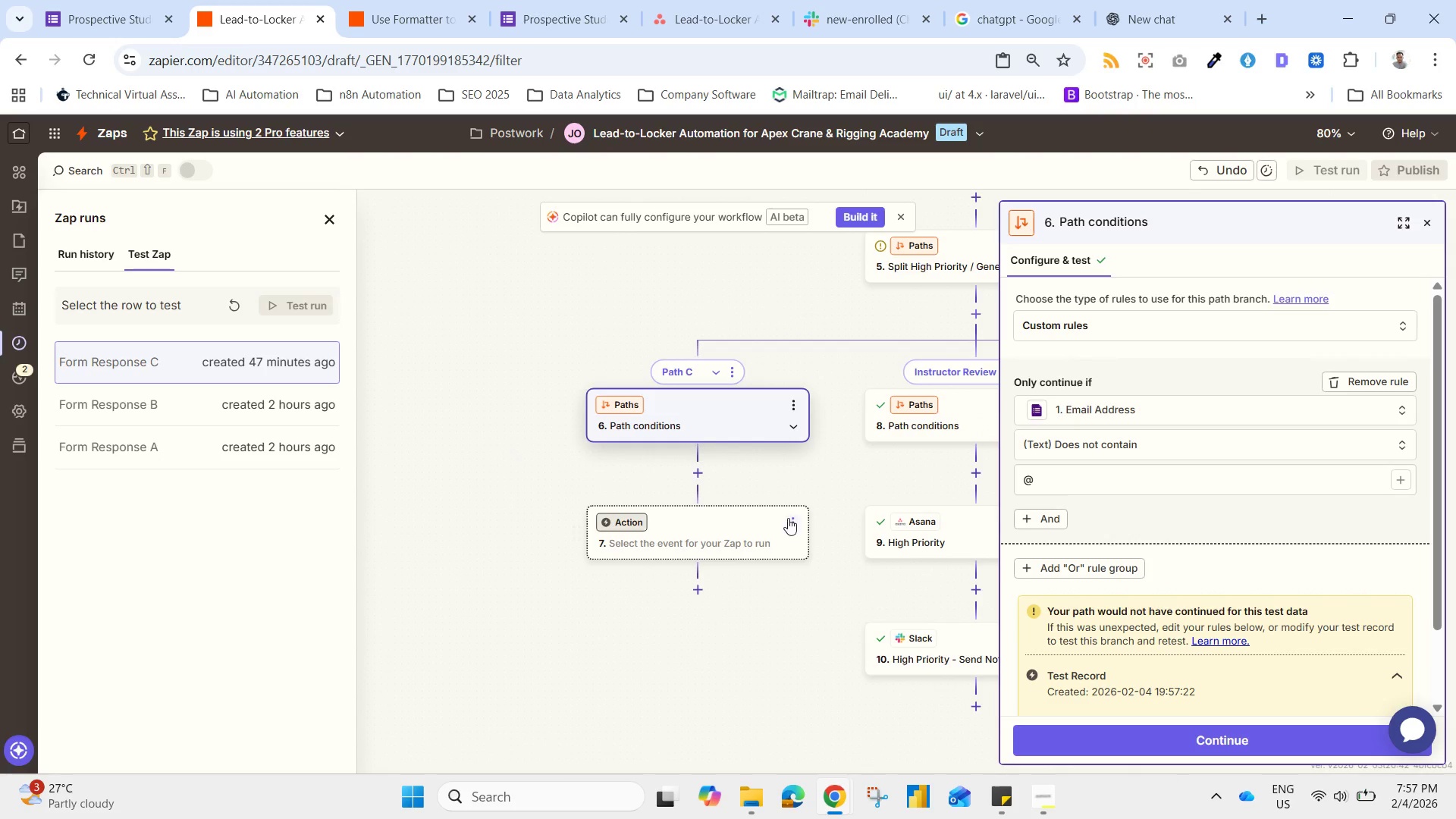 
left_click([800, 521])
 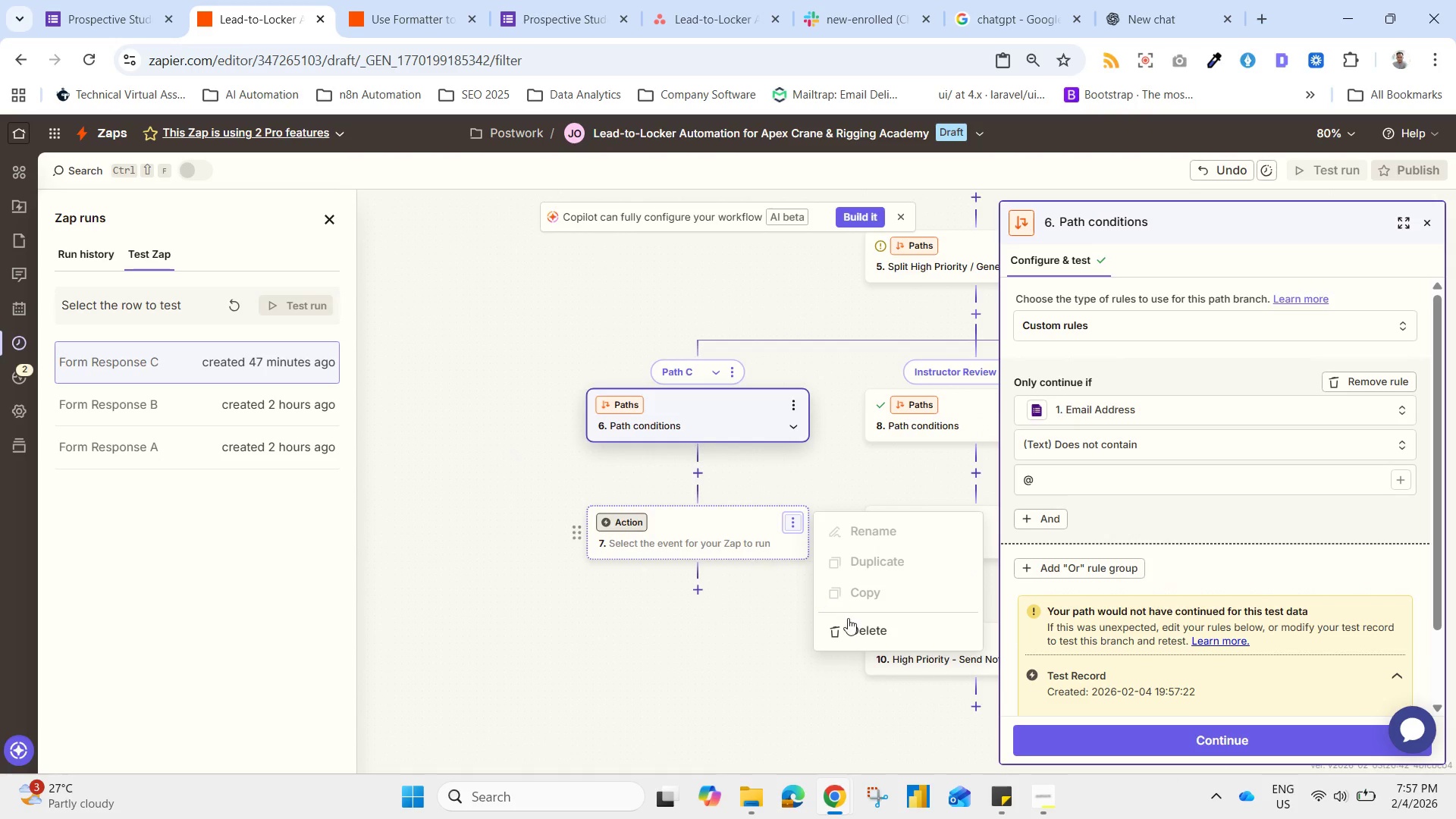 
left_click([861, 639])
 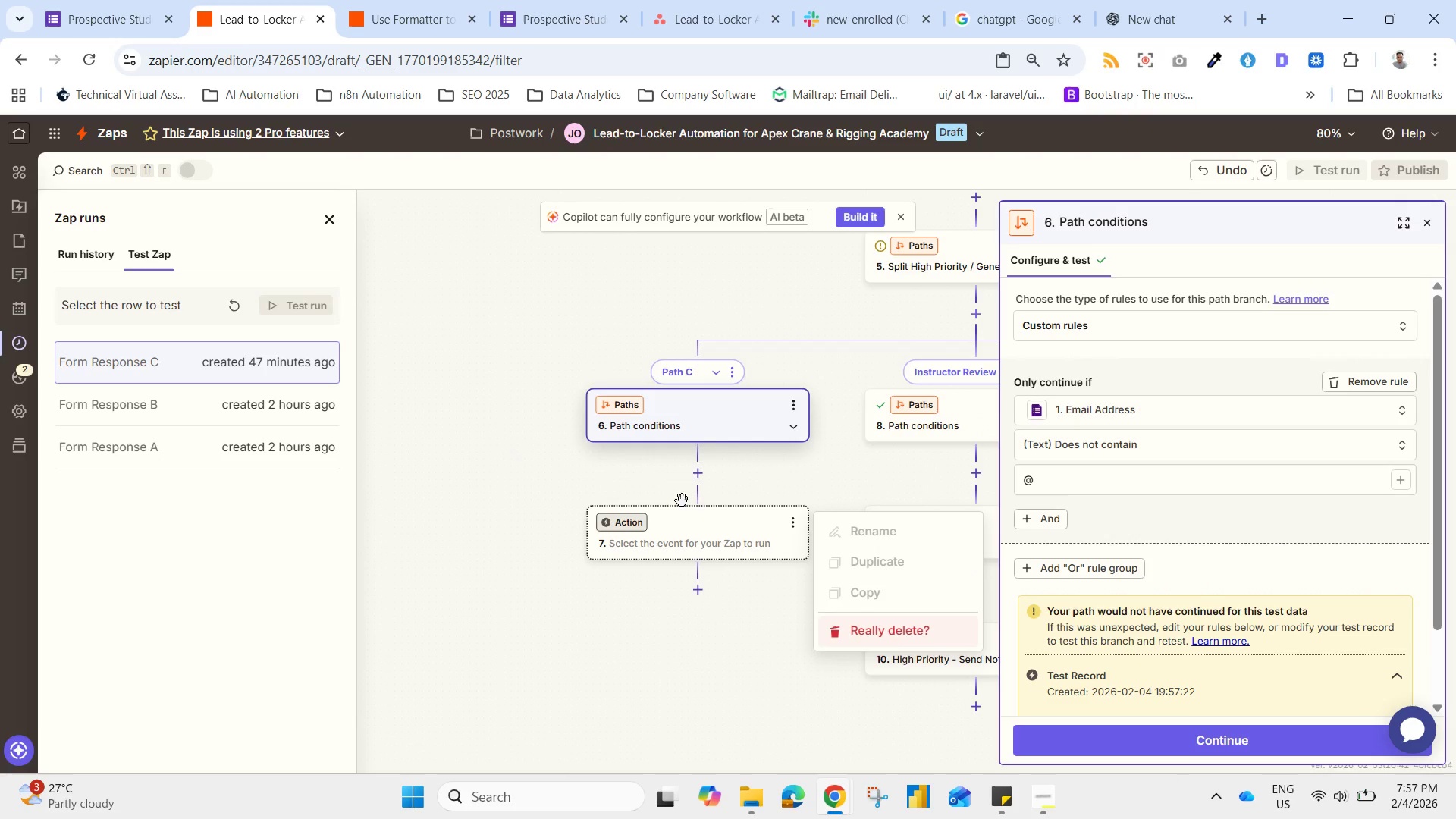 
left_click([686, 528])
 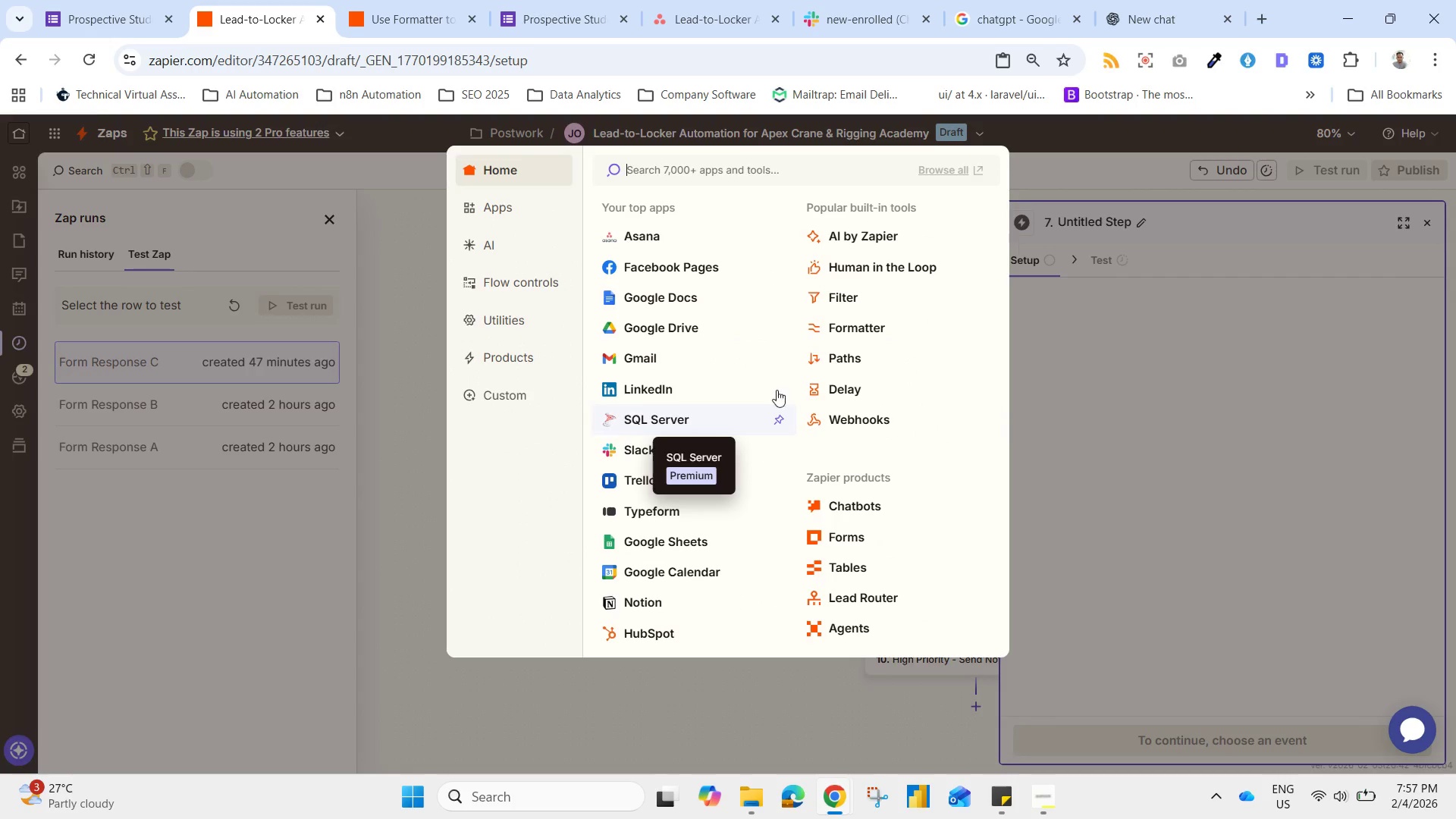 
left_click([734, 163])
 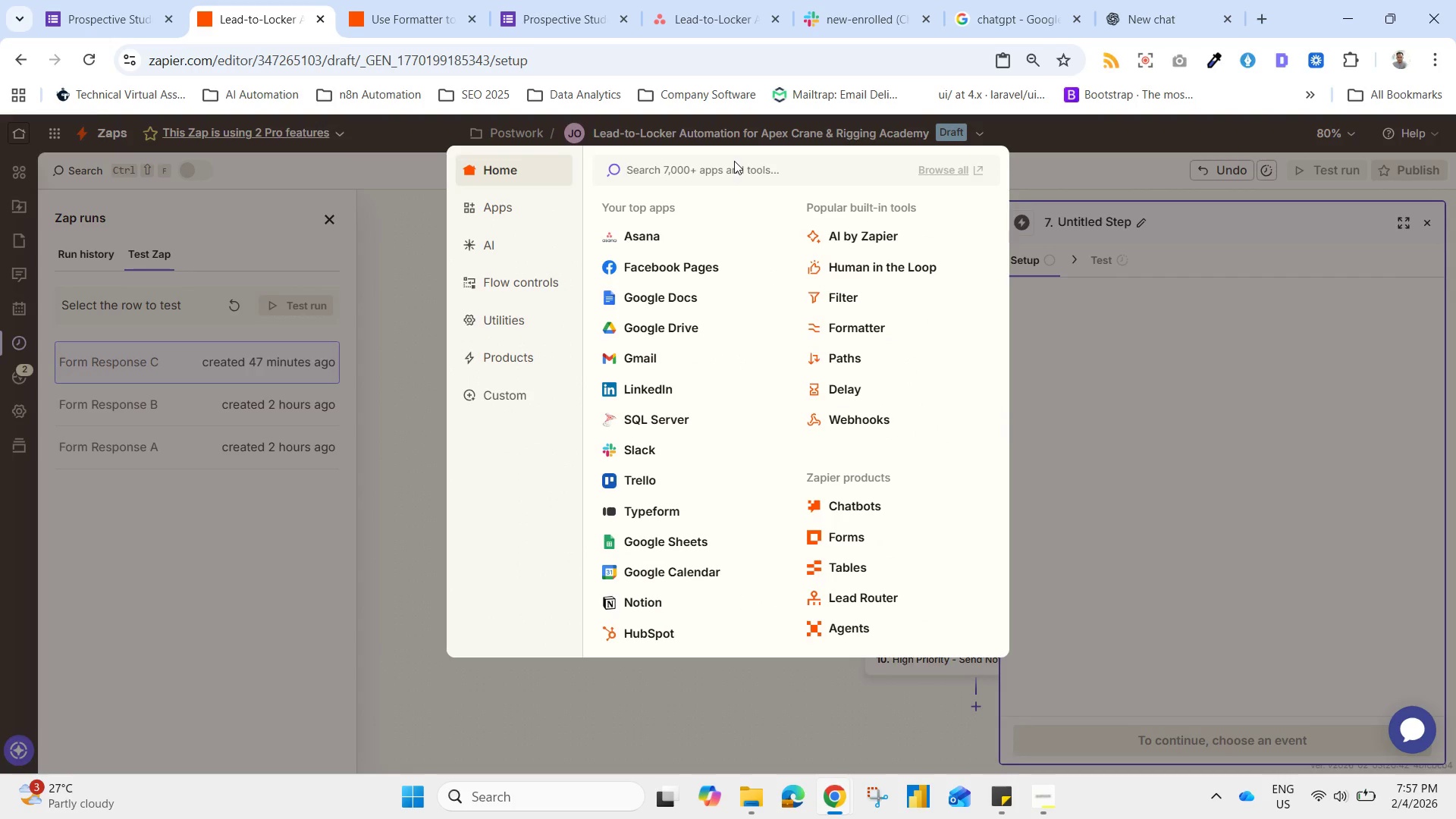 
type(pgone)
key(Backspace)
key(Backspace)
key(Backspace)
type(hone)
 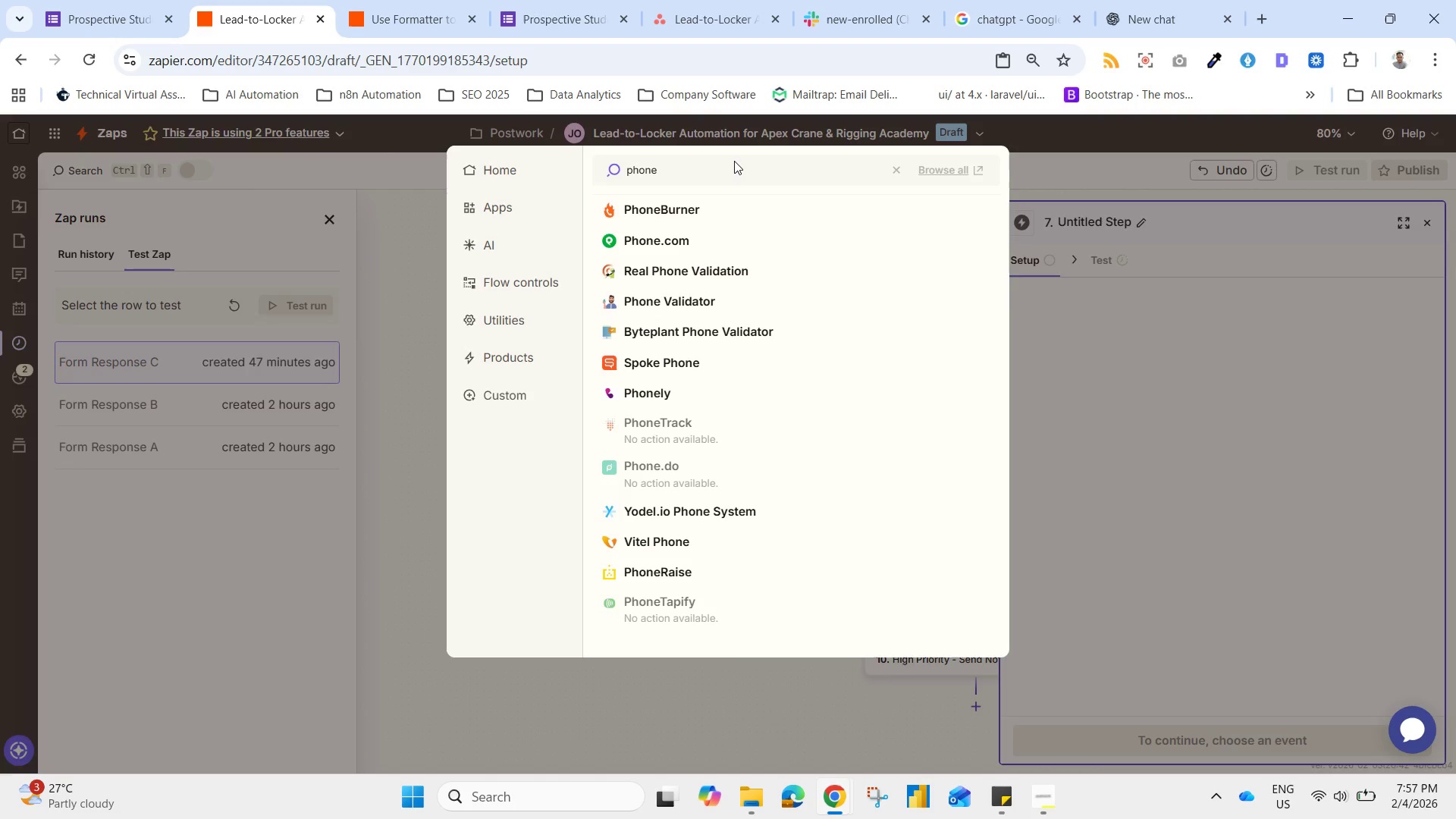 
wait(8.69)
 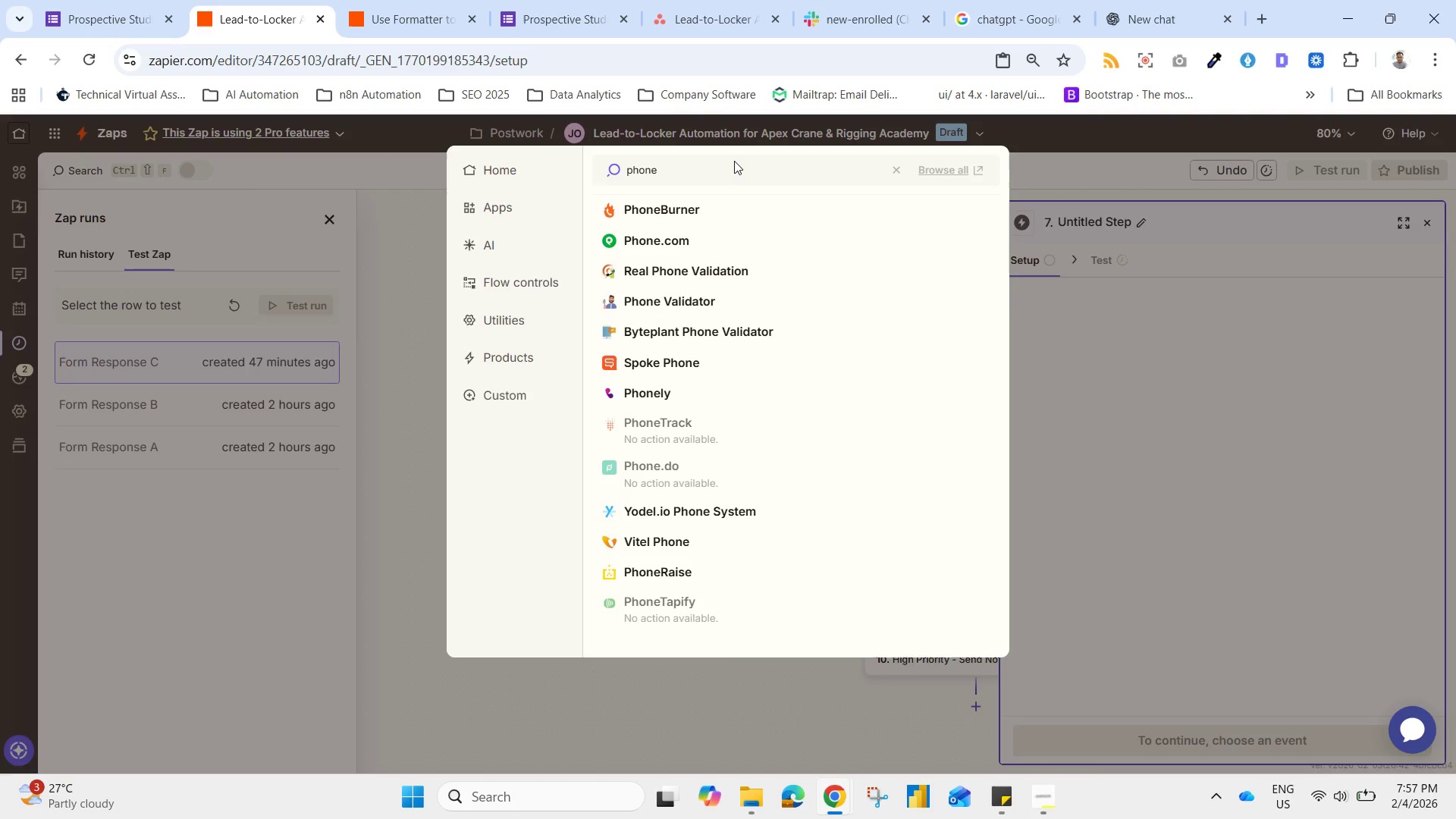 
left_click([1079, 134])
 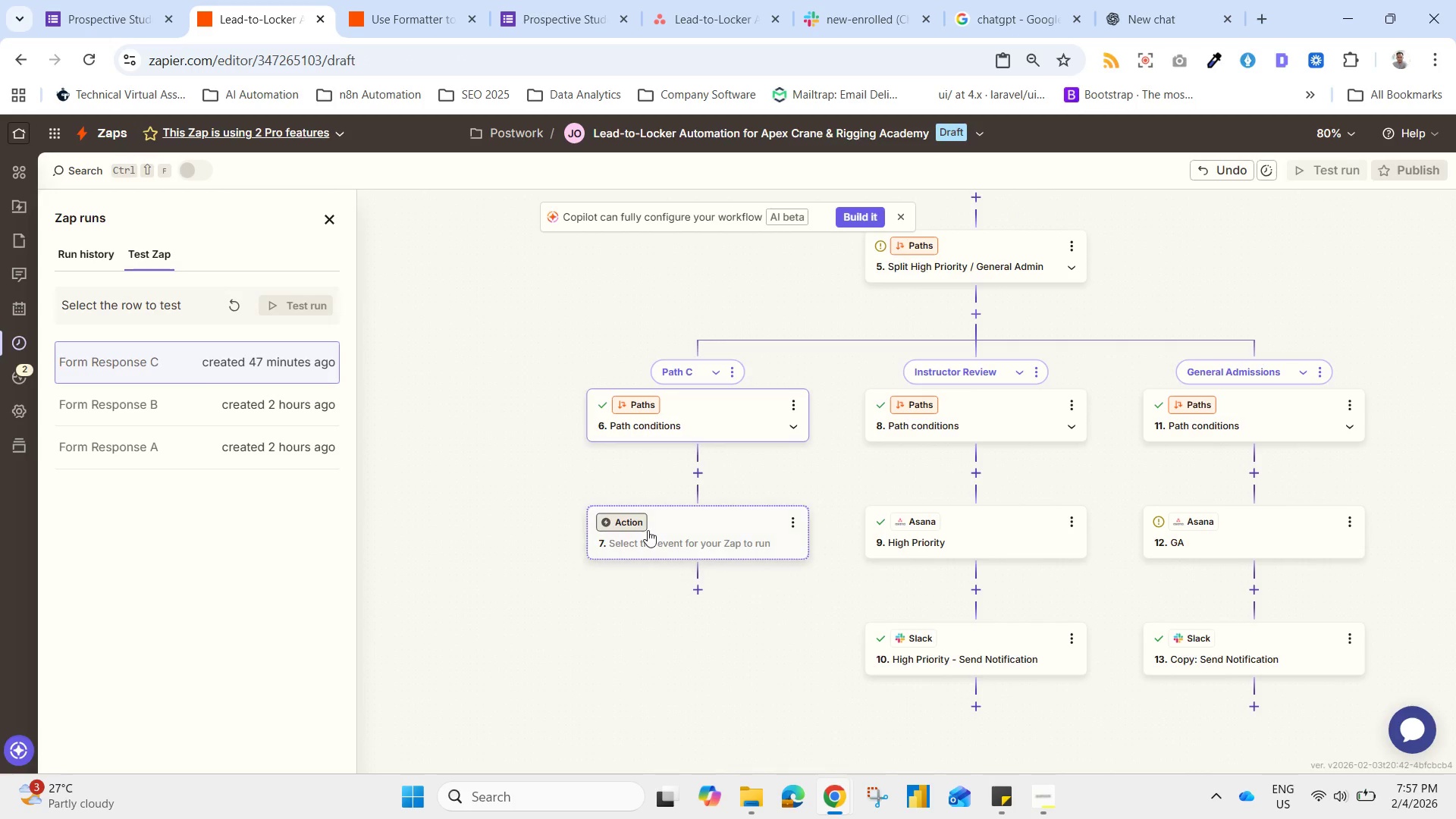 
left_click([651, 532])
 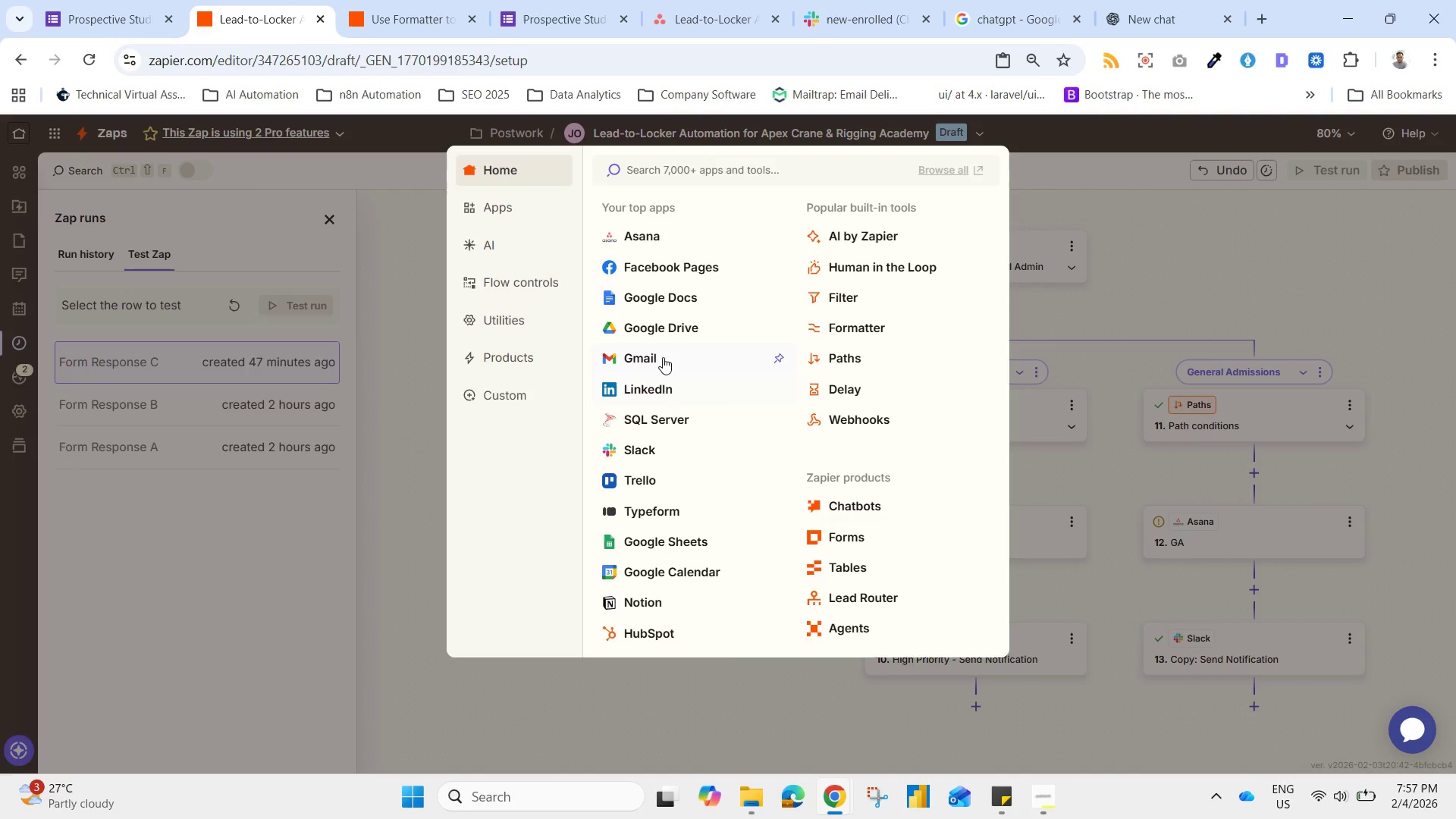 
left_click([667, 356])
 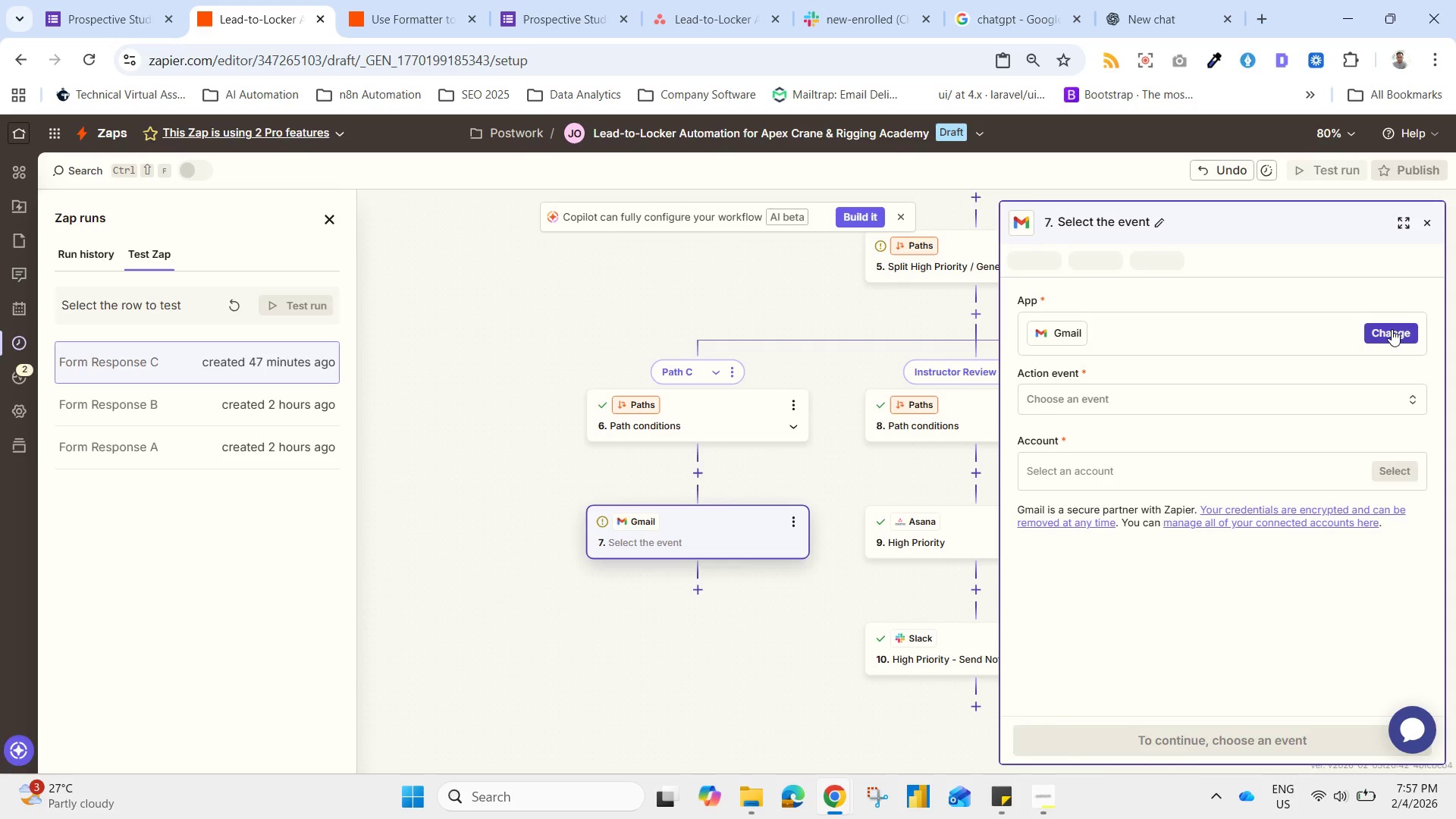 
left_click([1255, 396])
 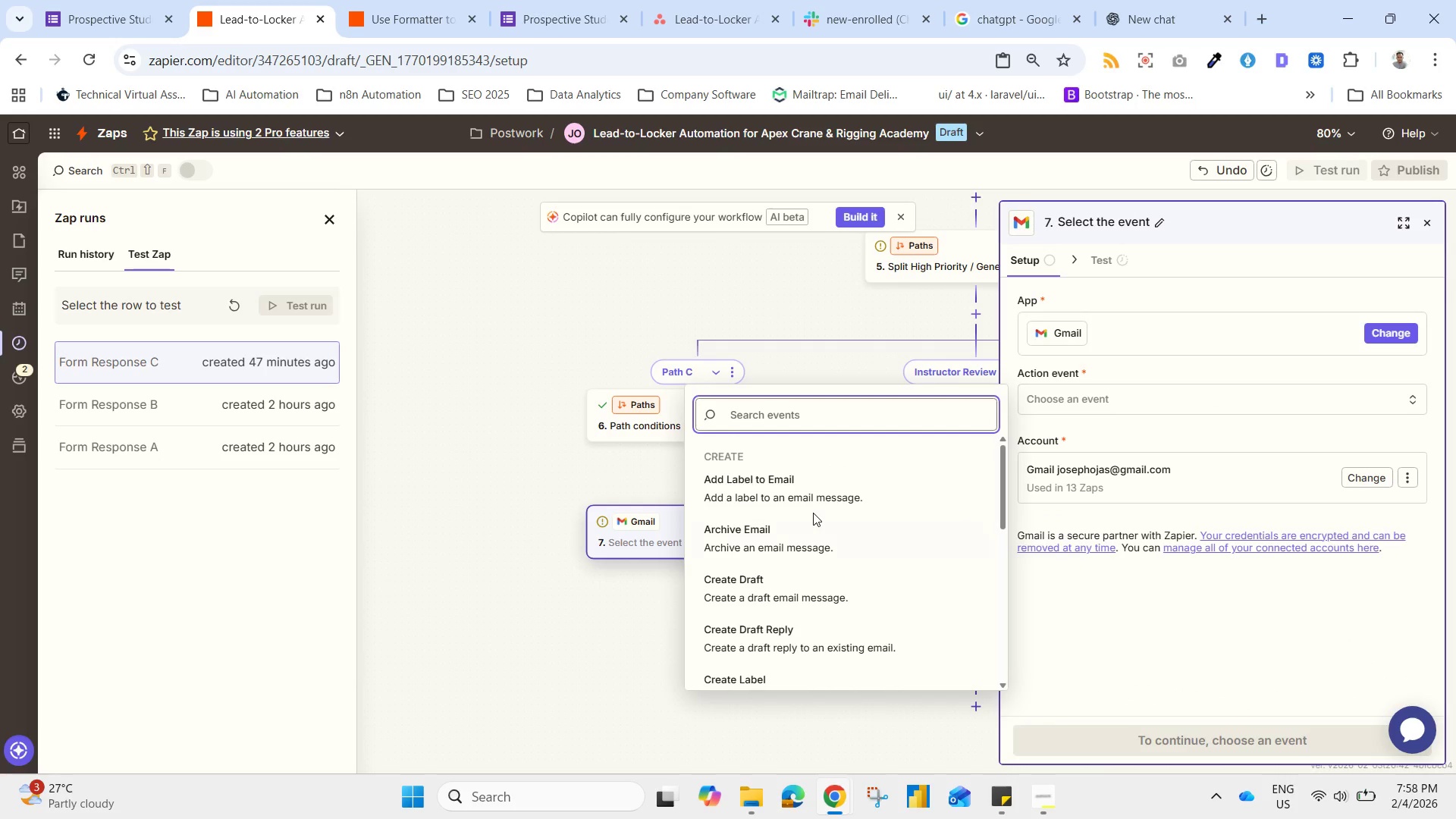 
scroll: coordinate [783, 692], scroll_direction: down, amount: 2.0
 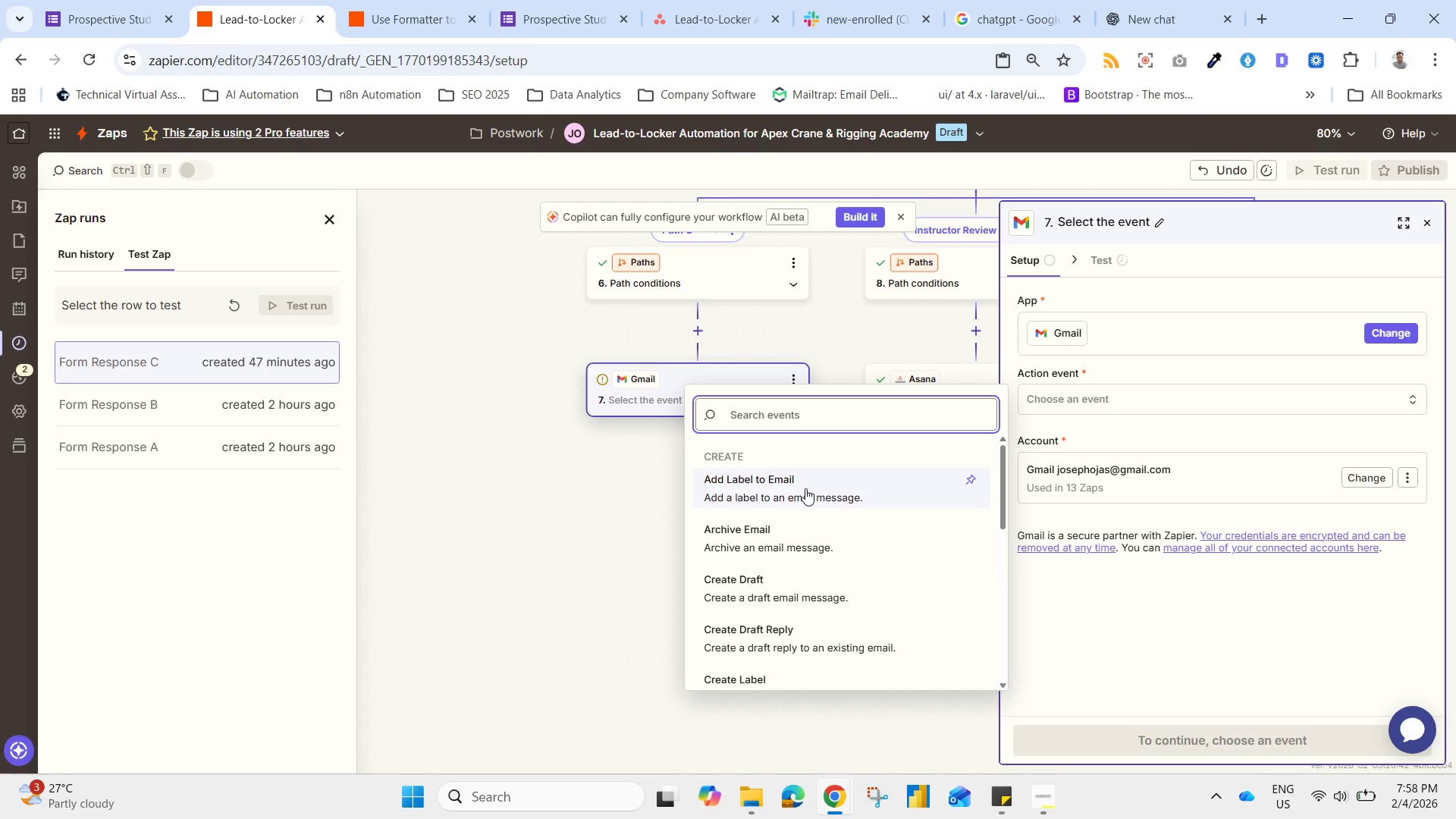 
type(send)
 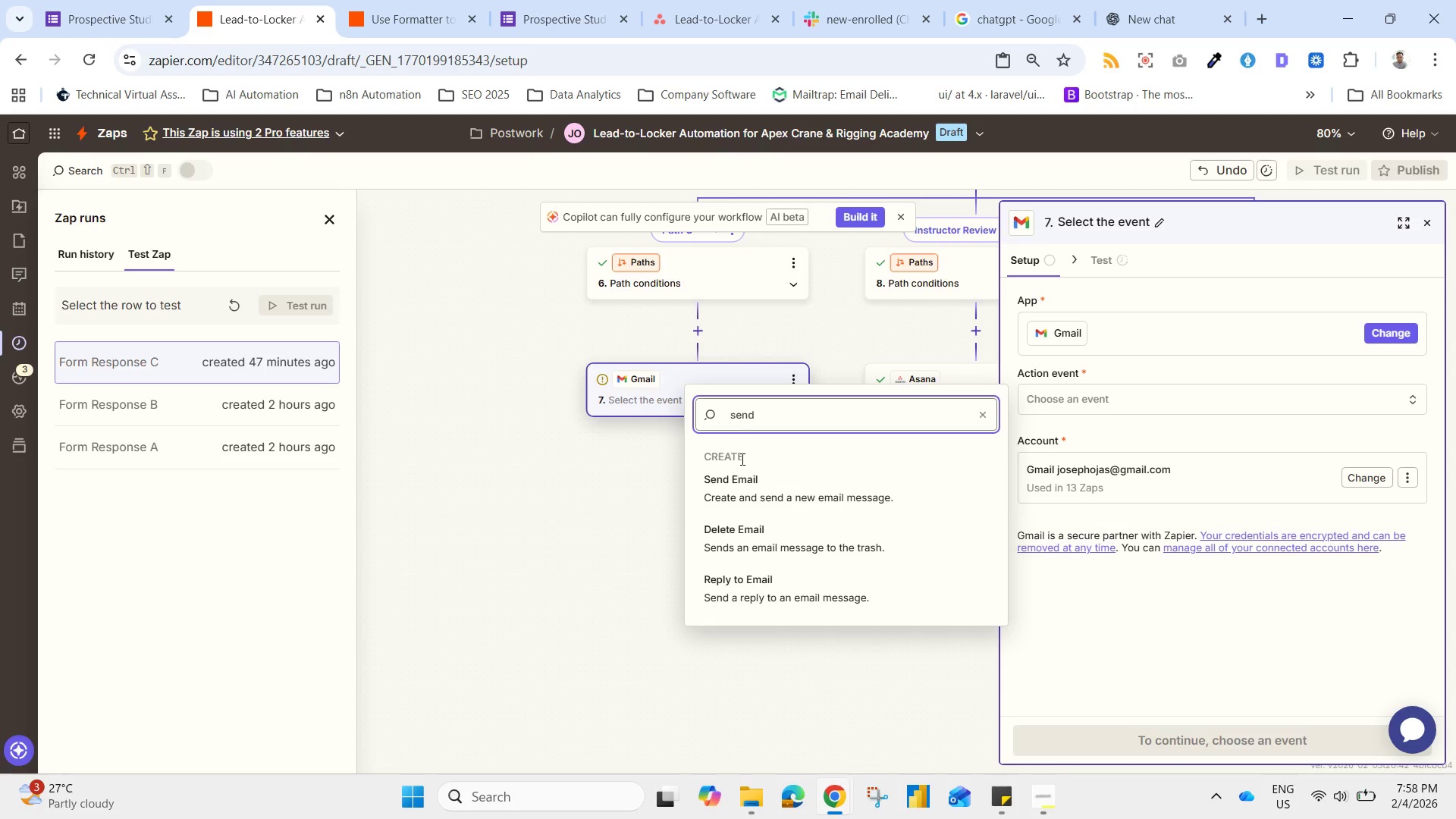 
left_click([752, 484])
 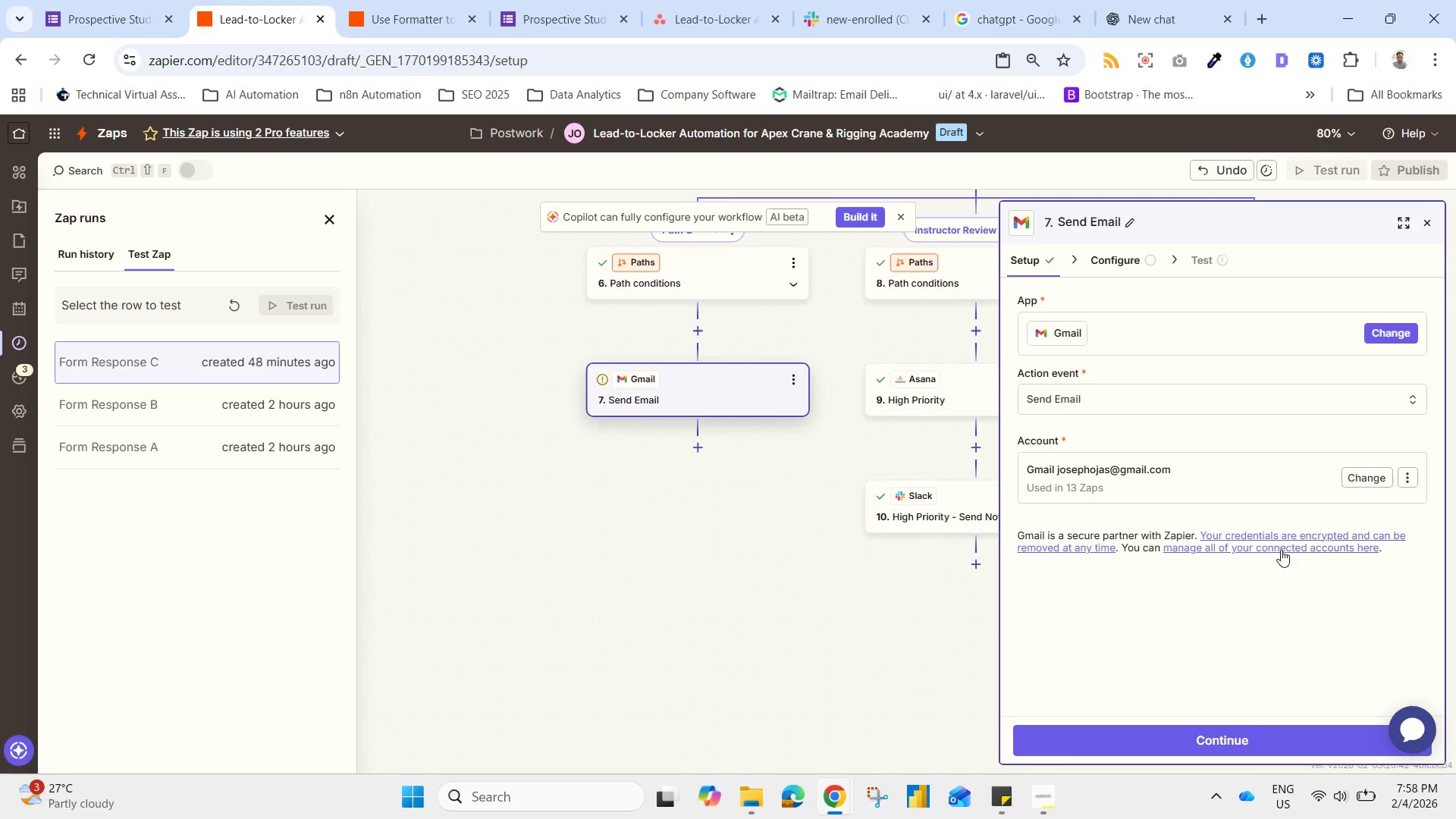 
left_click([1241, 728])
 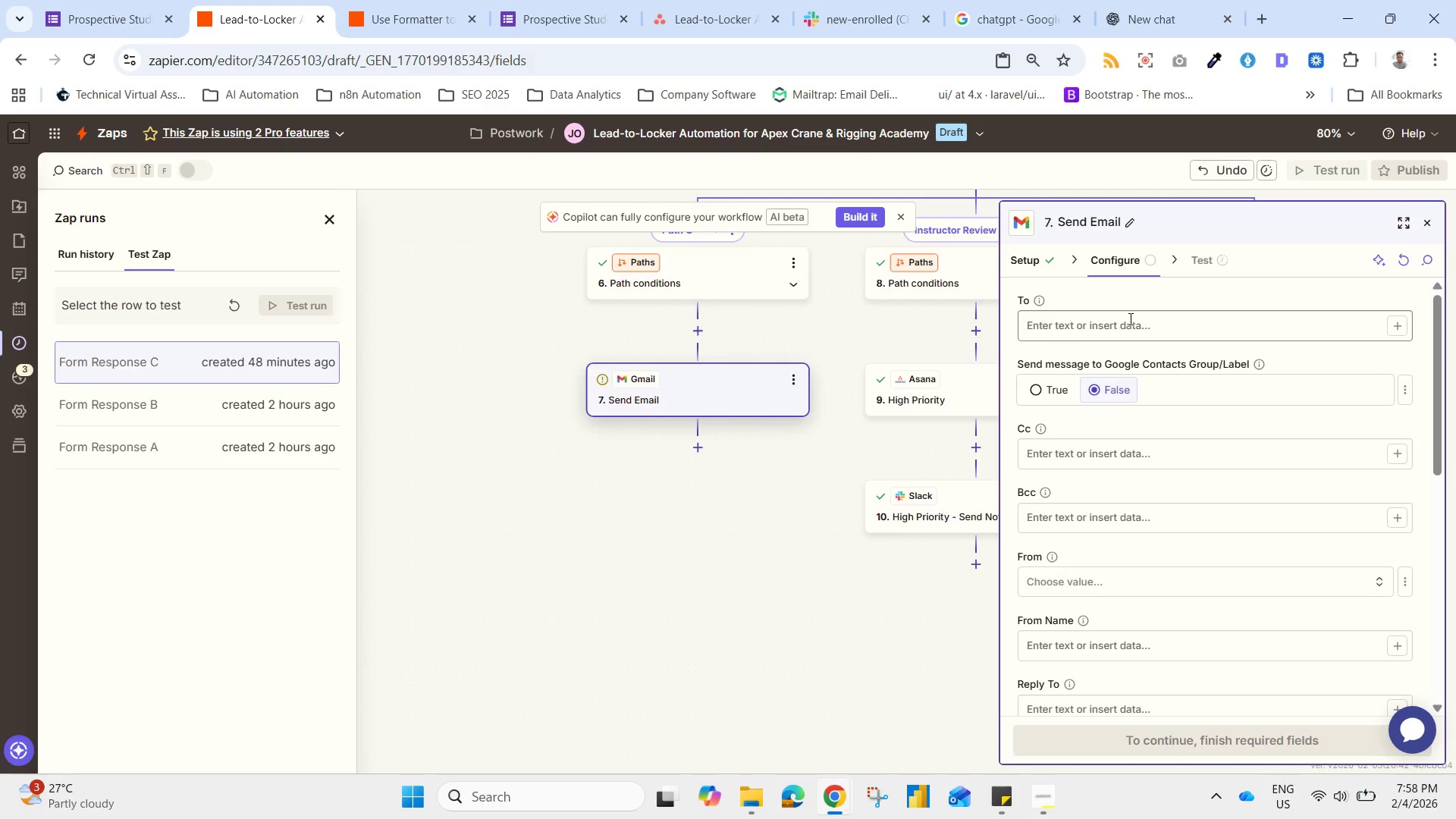 
left_click([1129, 318])
 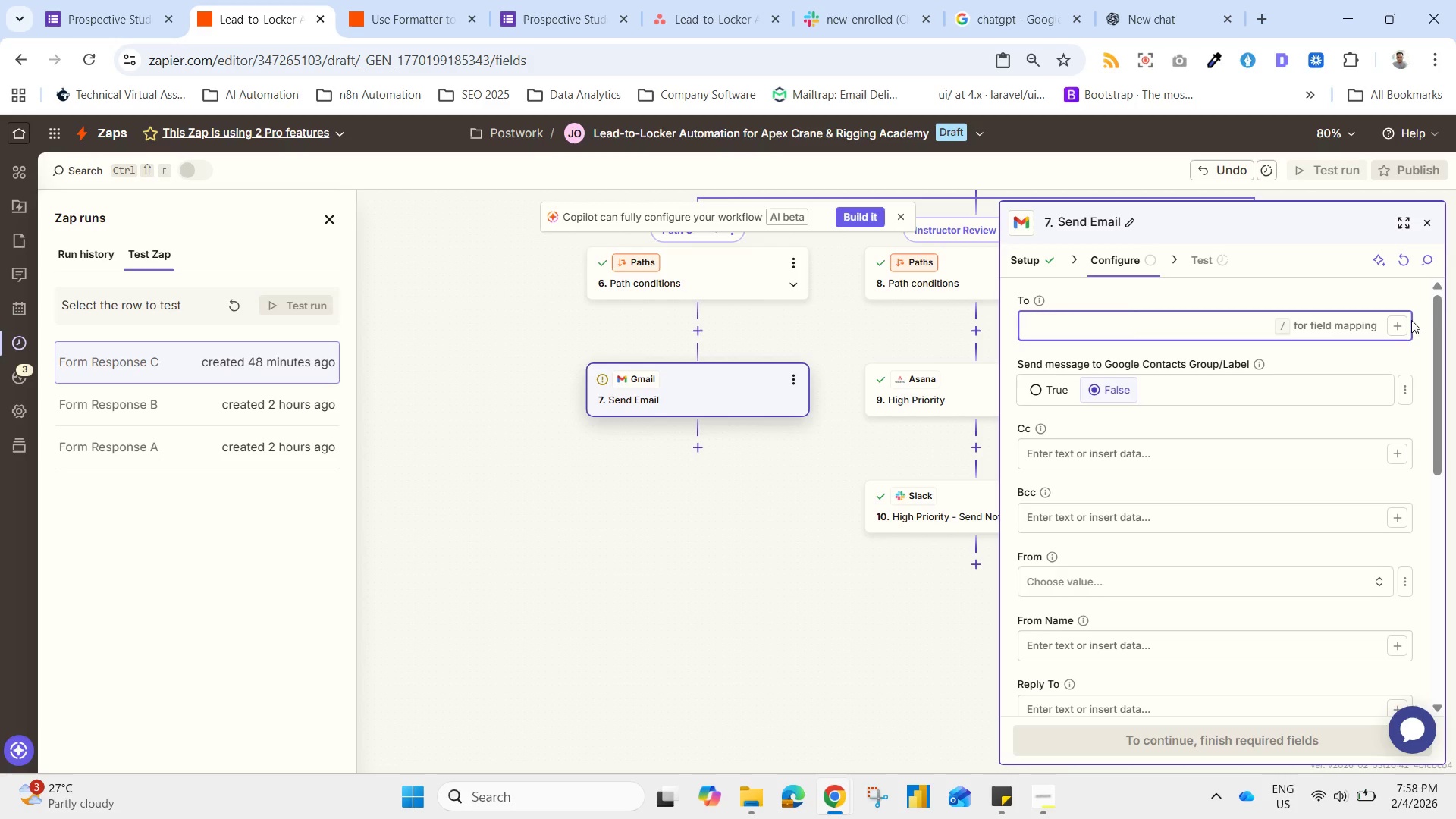 
left_click([1404, 320])
 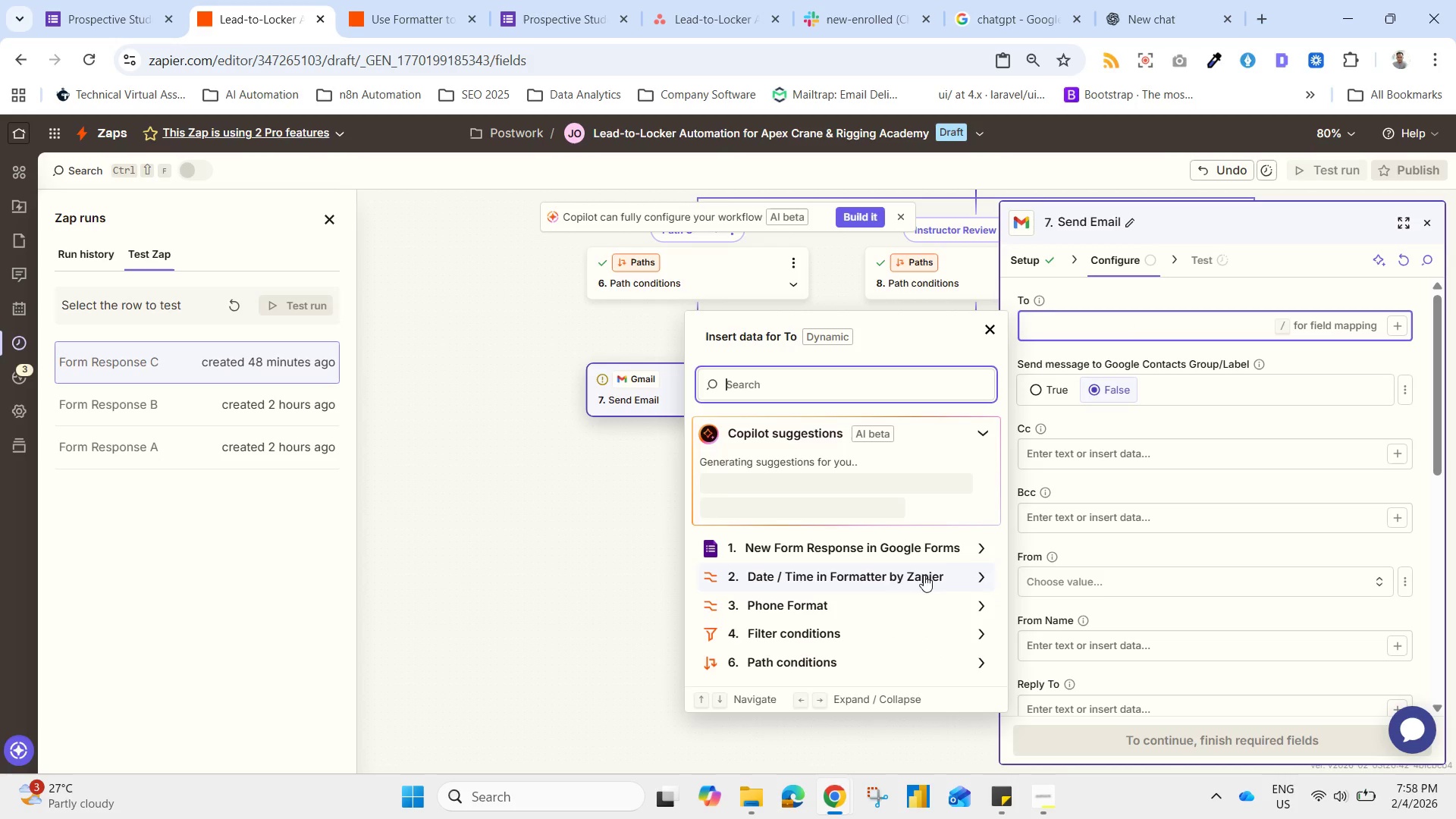 
left_click([941, 549])
 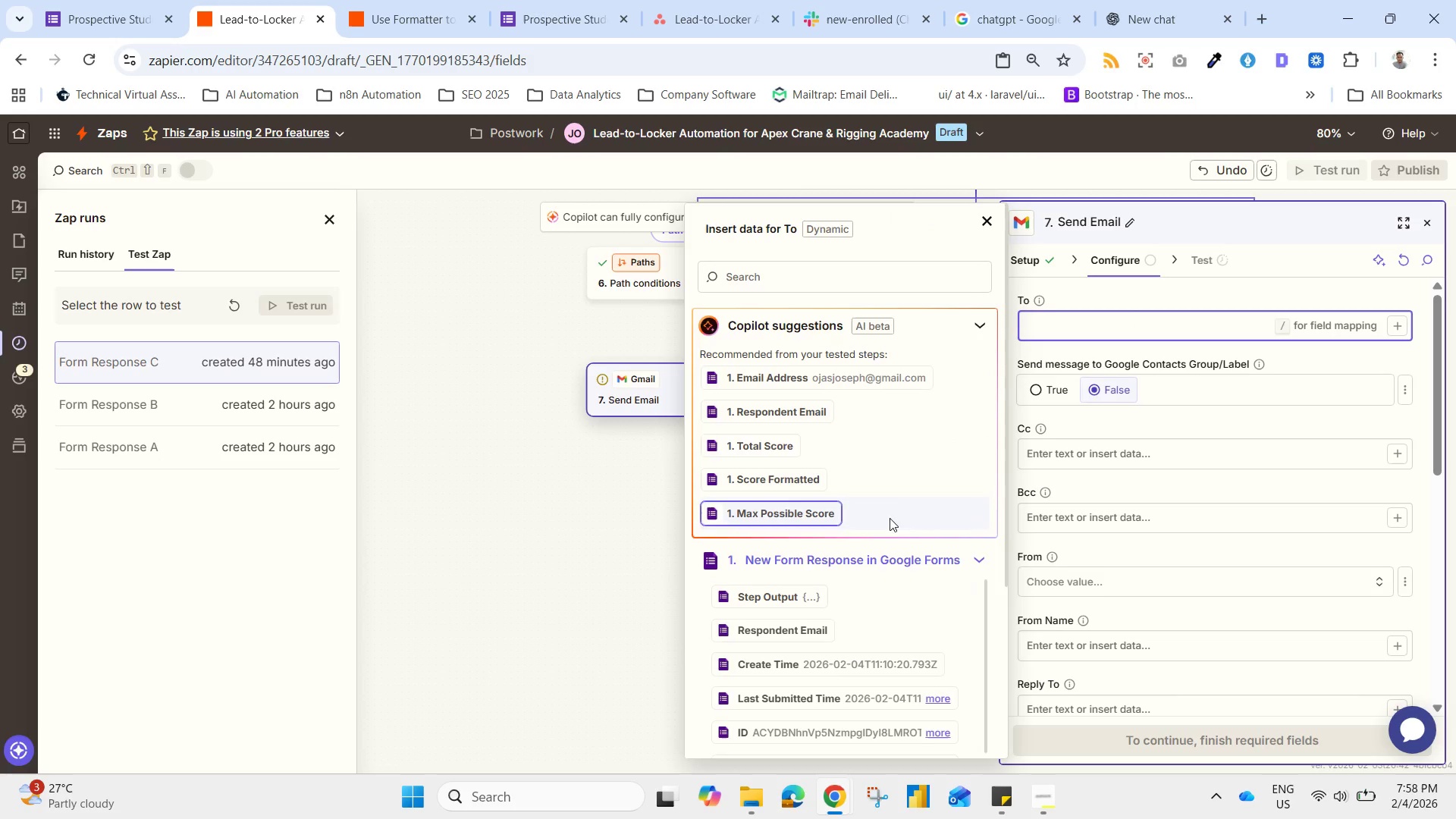 
left_click([865, 372])
 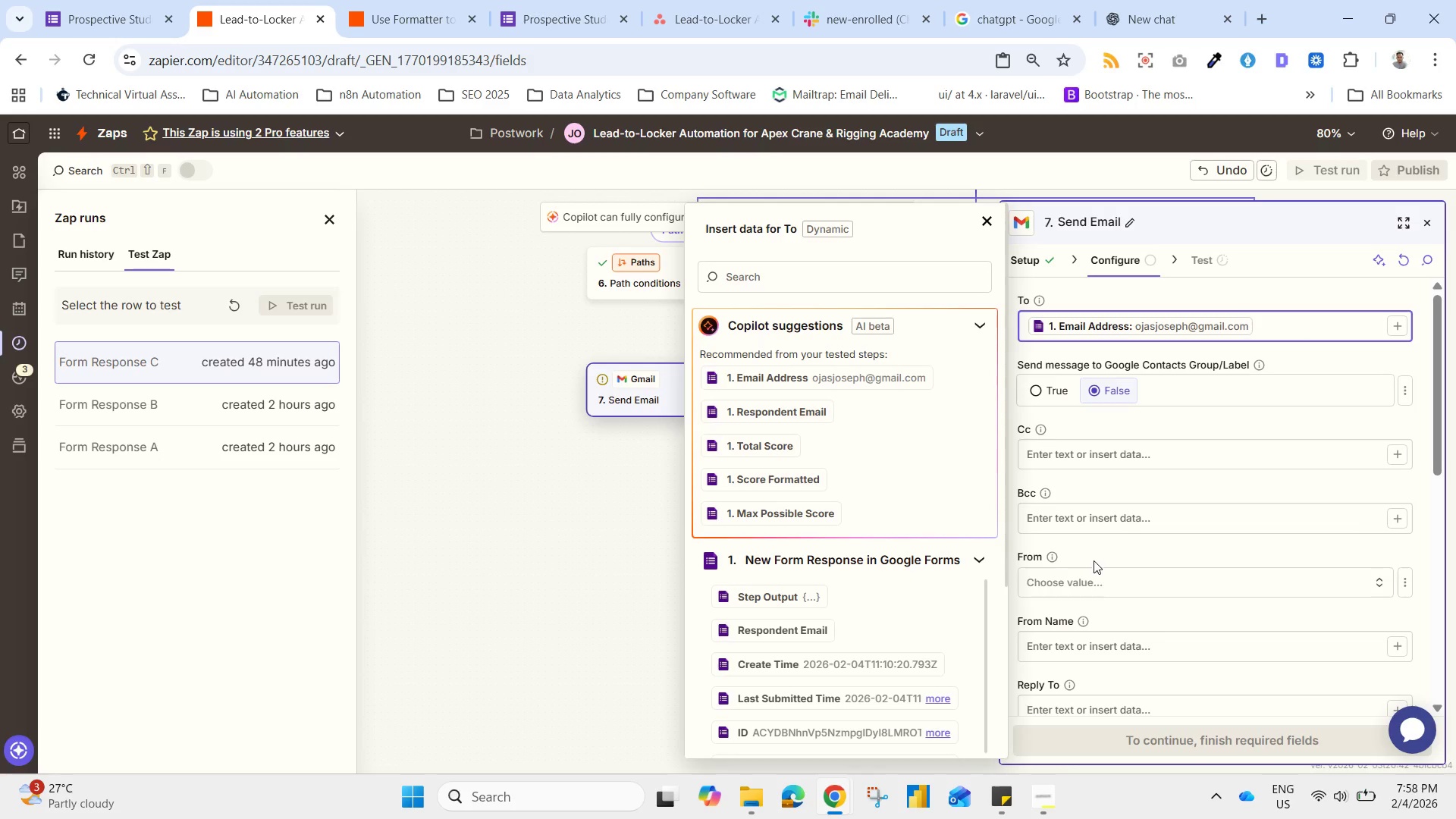 
left_click([1084, 589])
 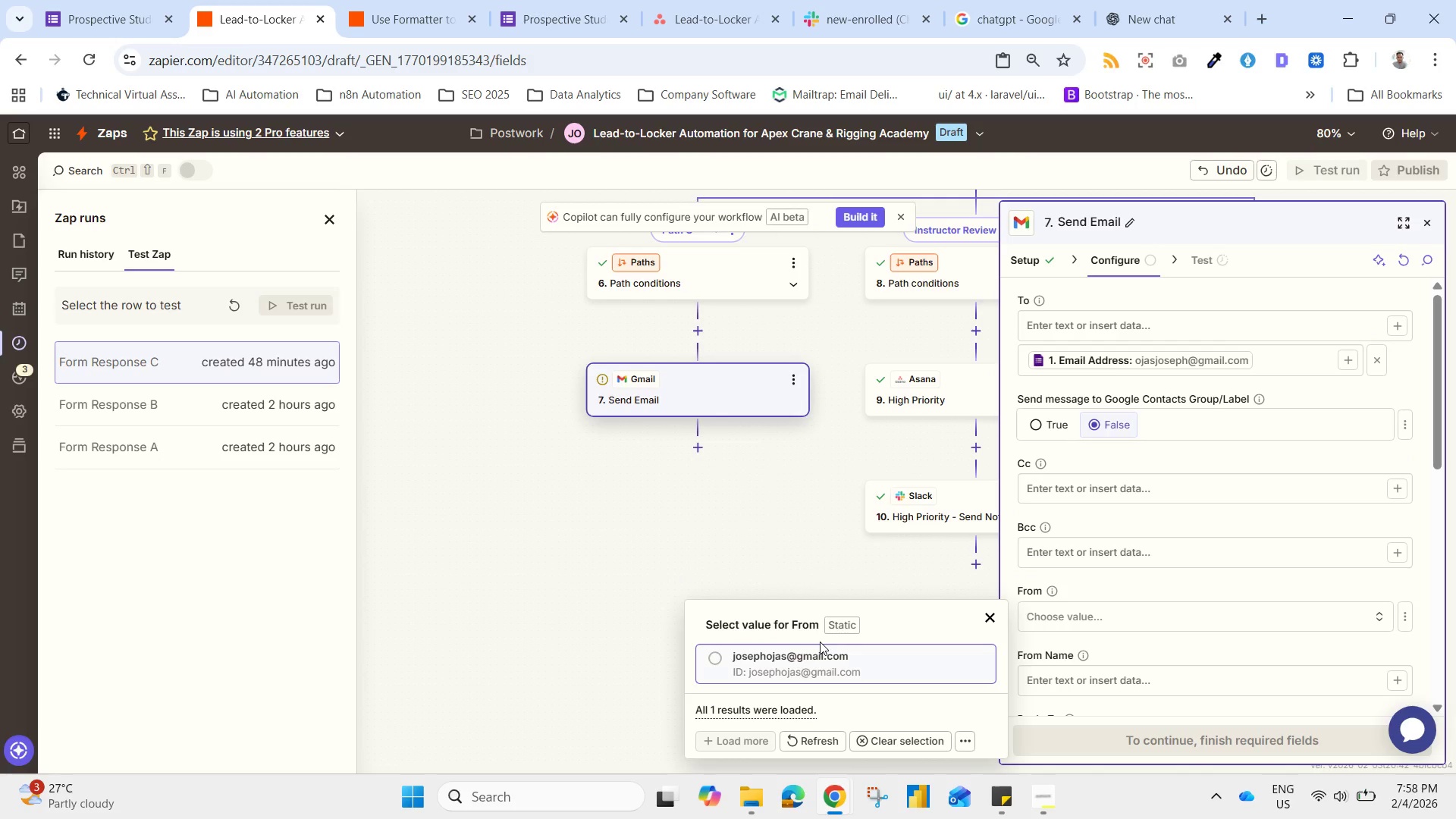 
left_click([803, 662])
 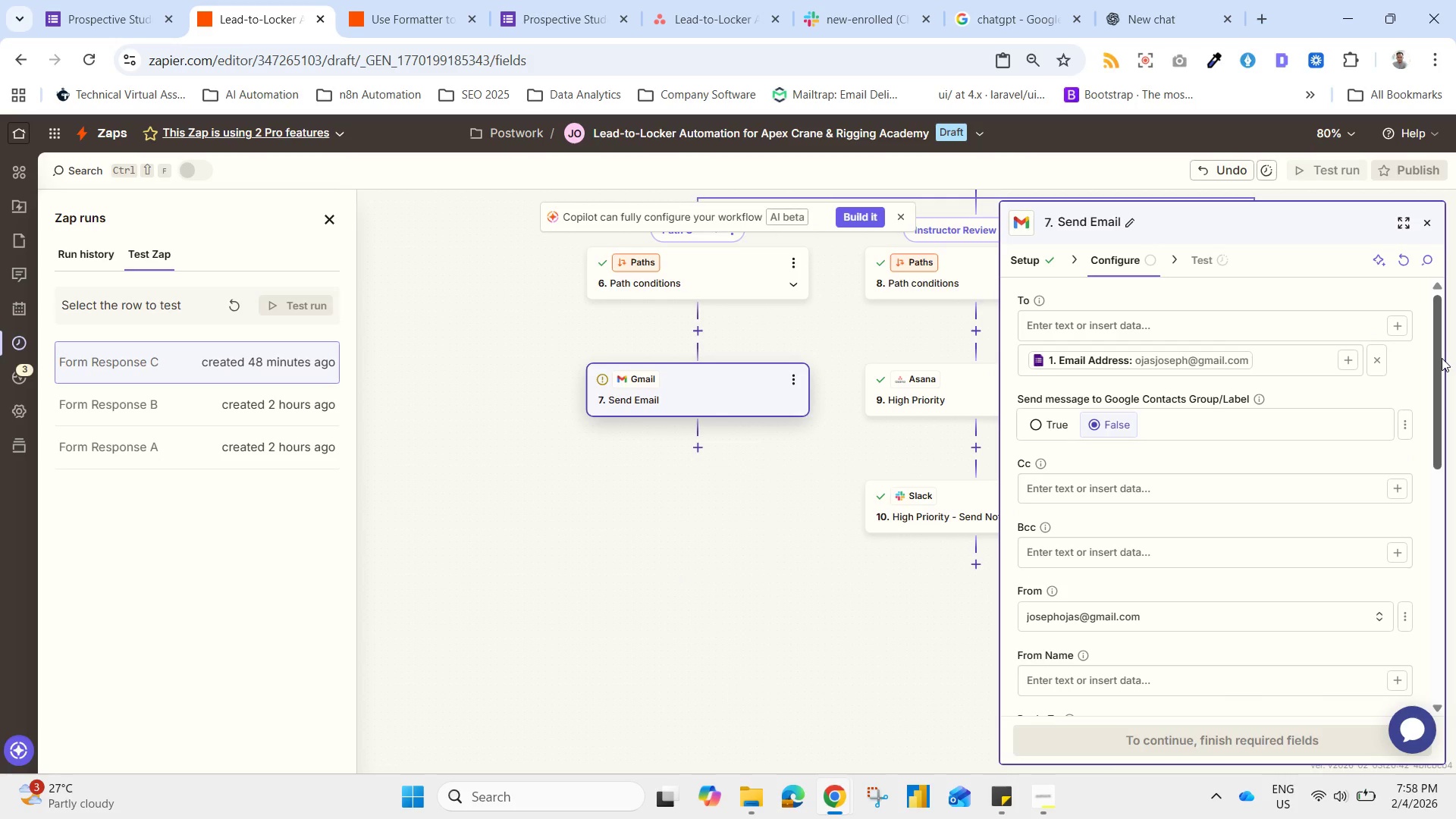 
left_click_drag(start_coordinate=[1436, 356], to_coordinate=[1433, 482])
 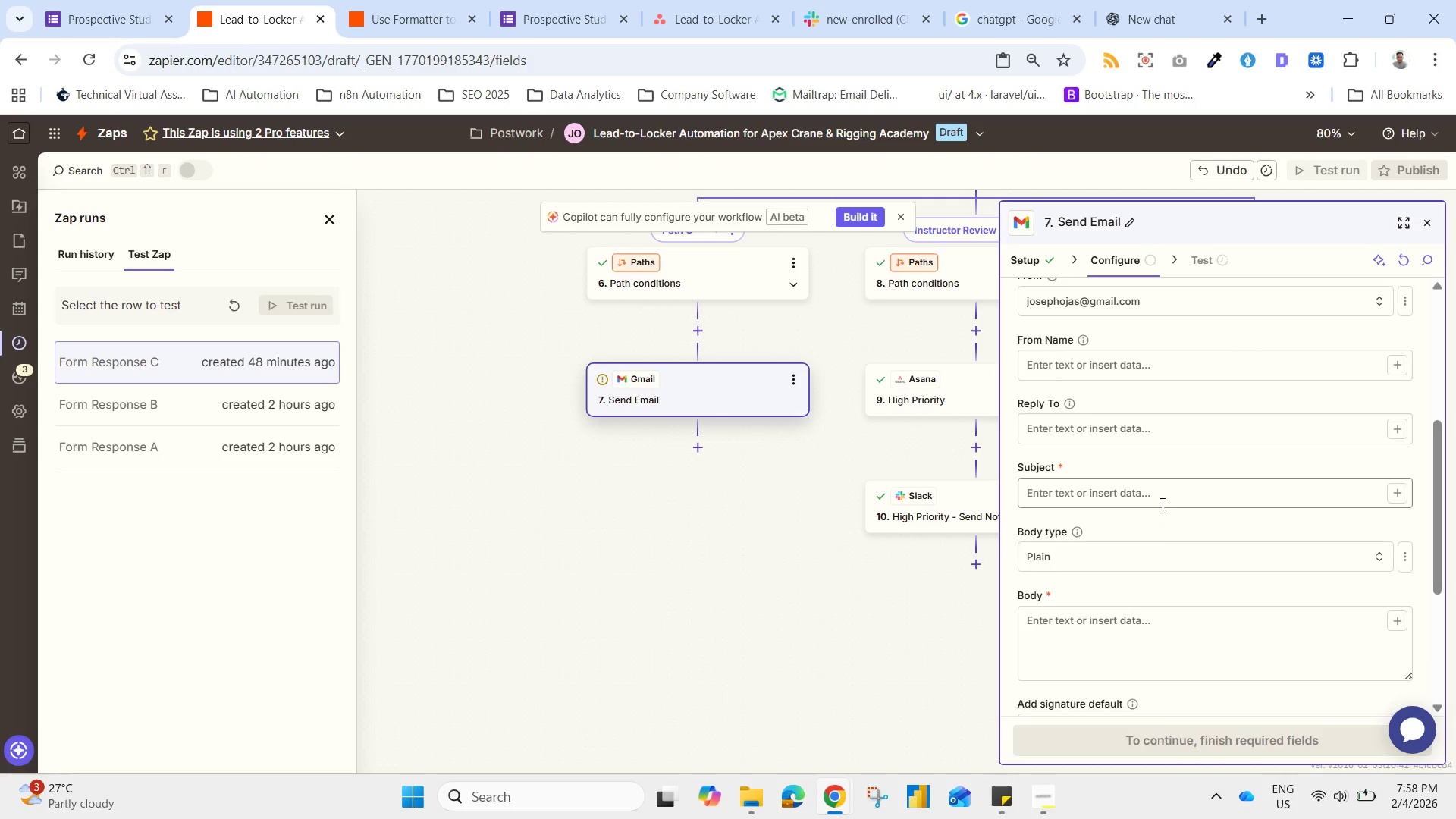 
left_click([1159, 492])
 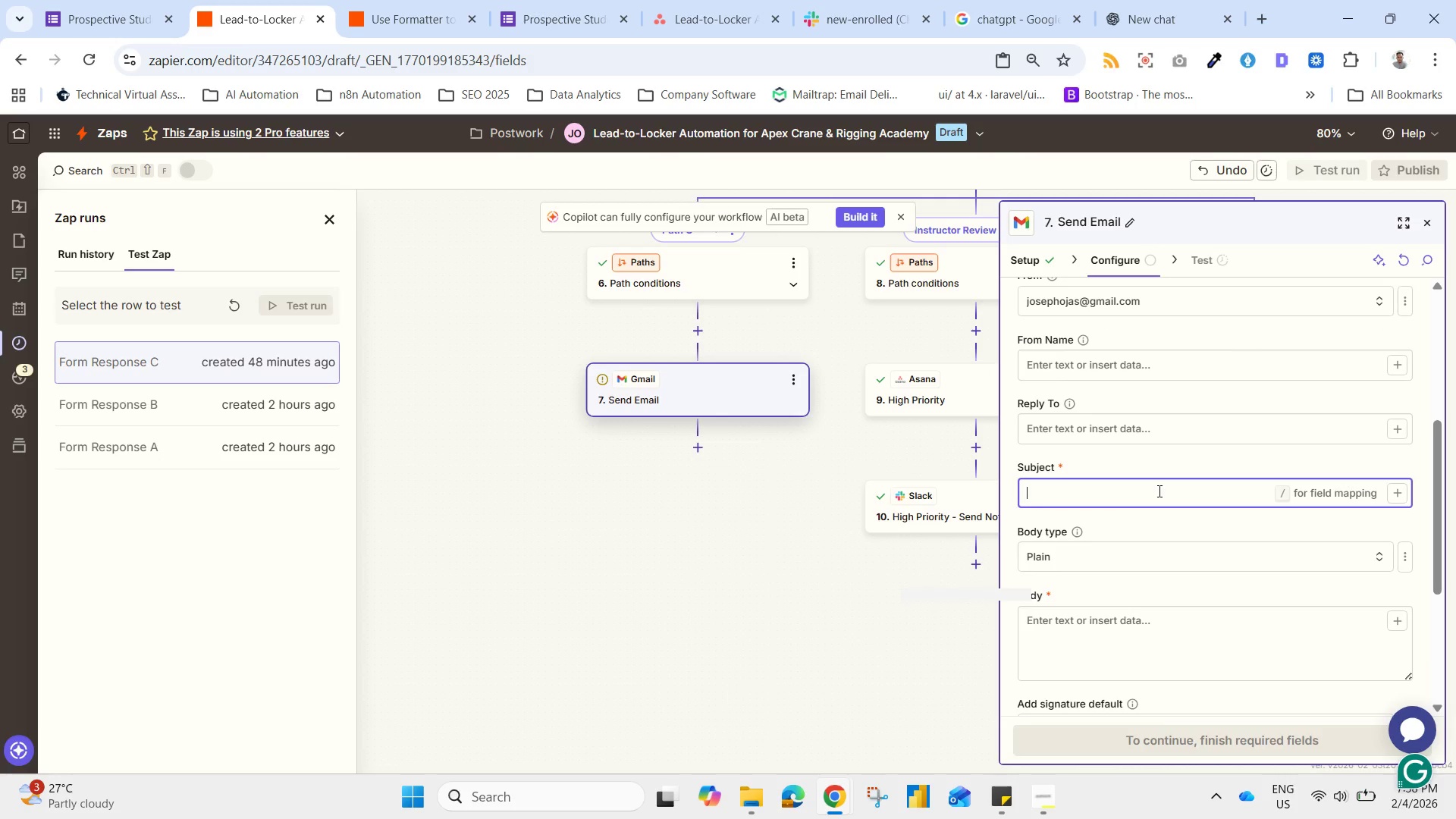 
type(EmaiIncorrect Email Format)
 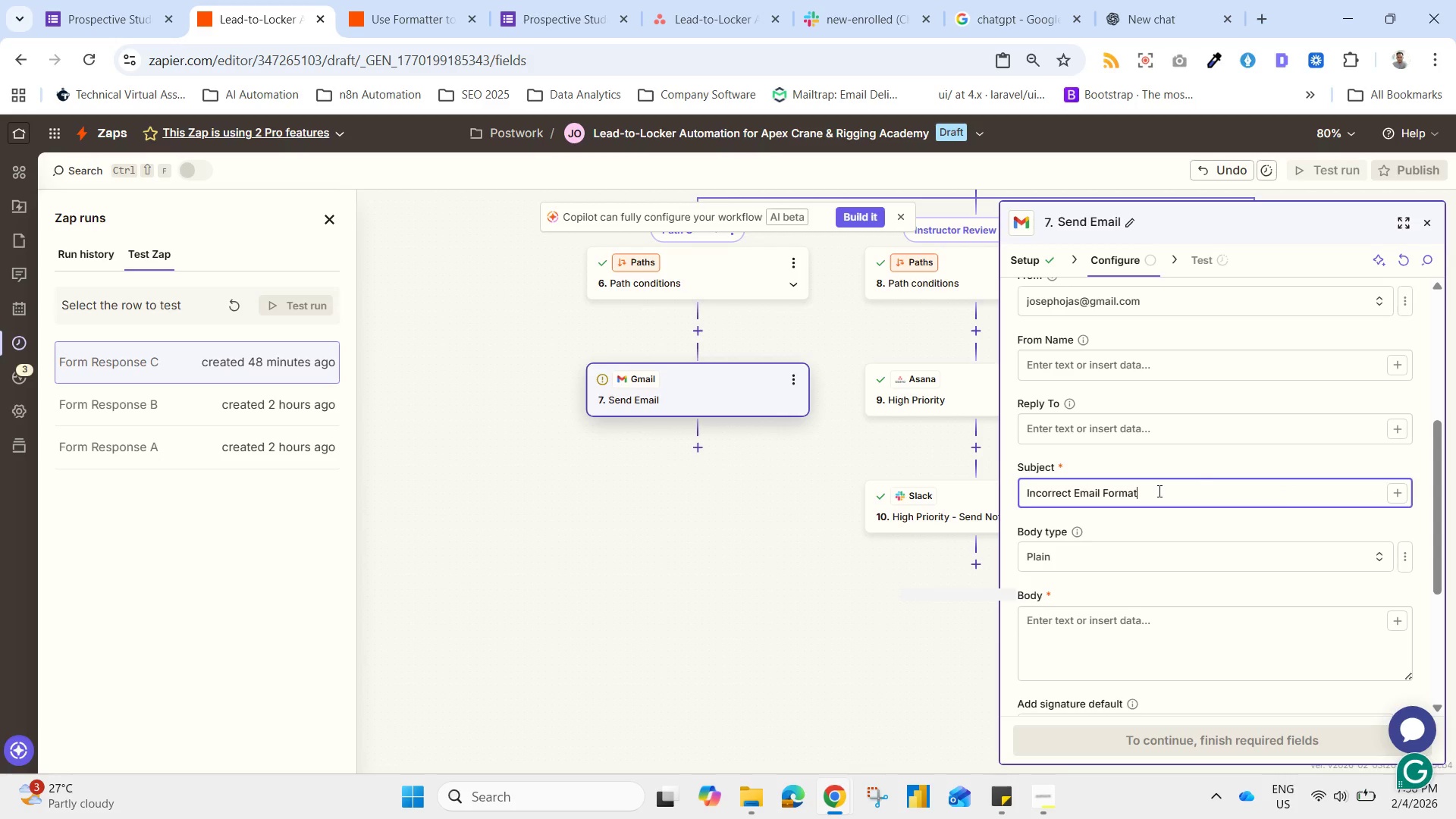 
hold_key(key=Backspace, duration=0.78)
 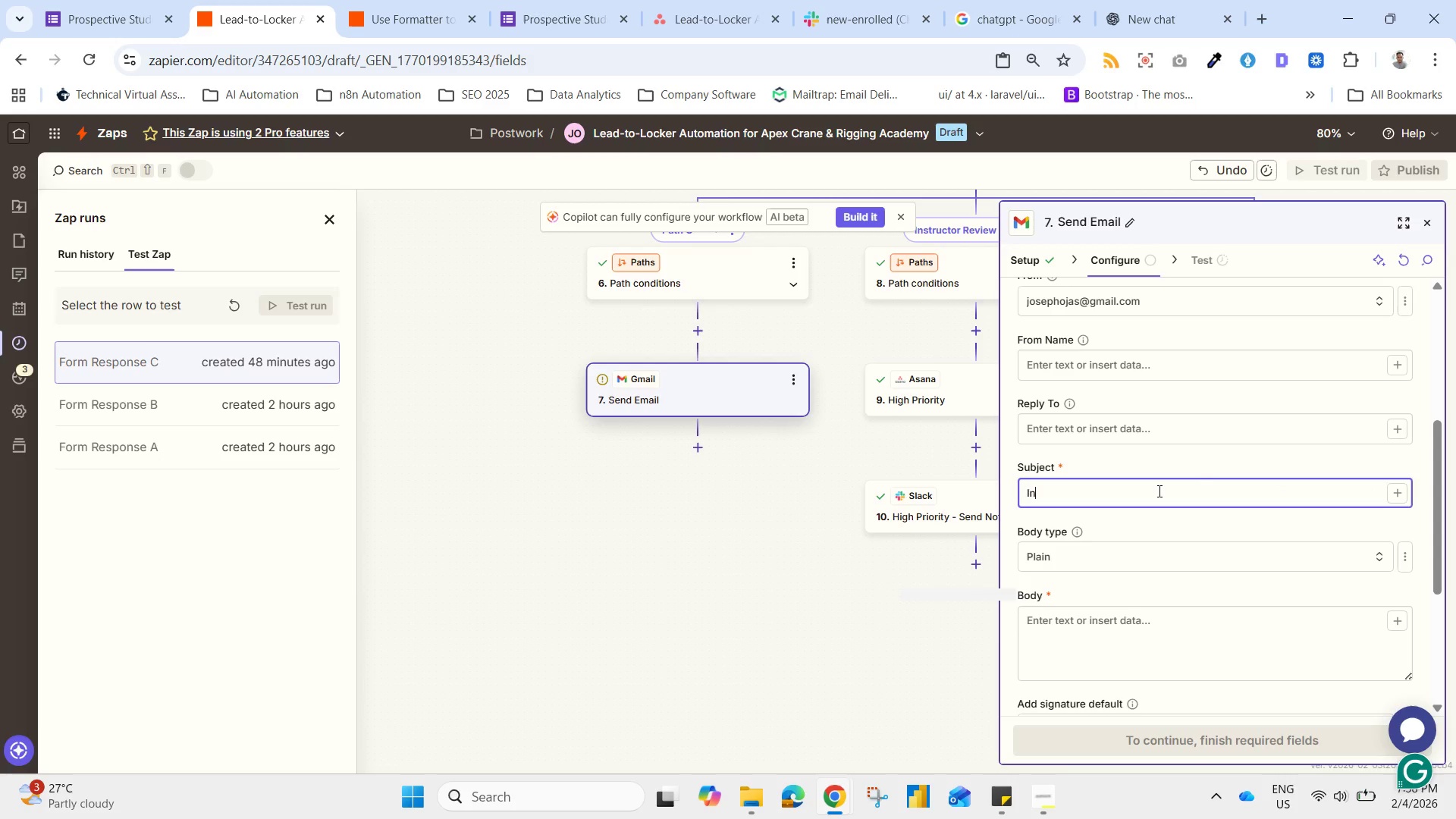 
left_click([1078, 631])
 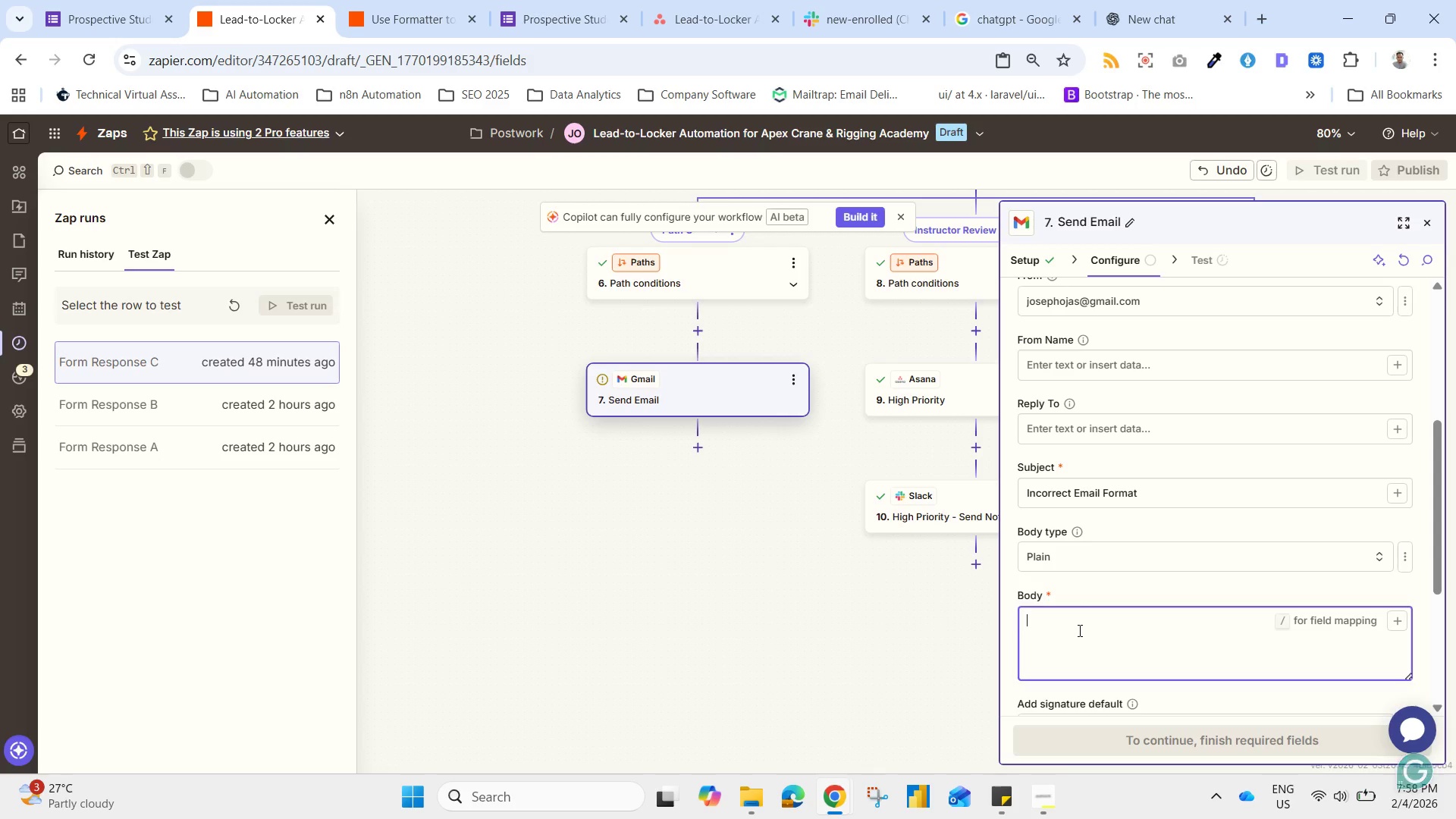 
type(Hi.)
 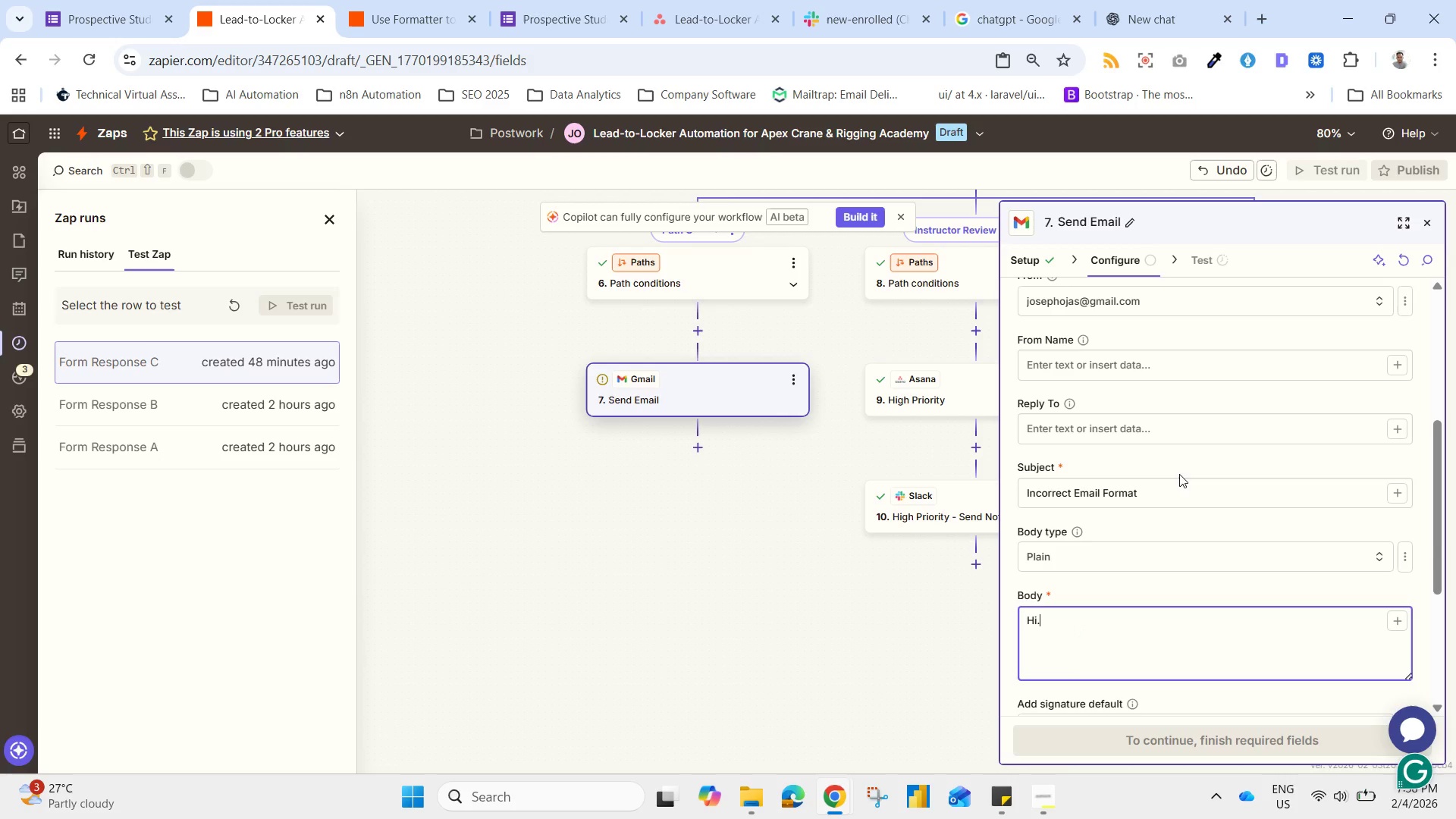 
left_click_drag(start_coordinate=[1163, 496], to_coordinate=[848, 501])
 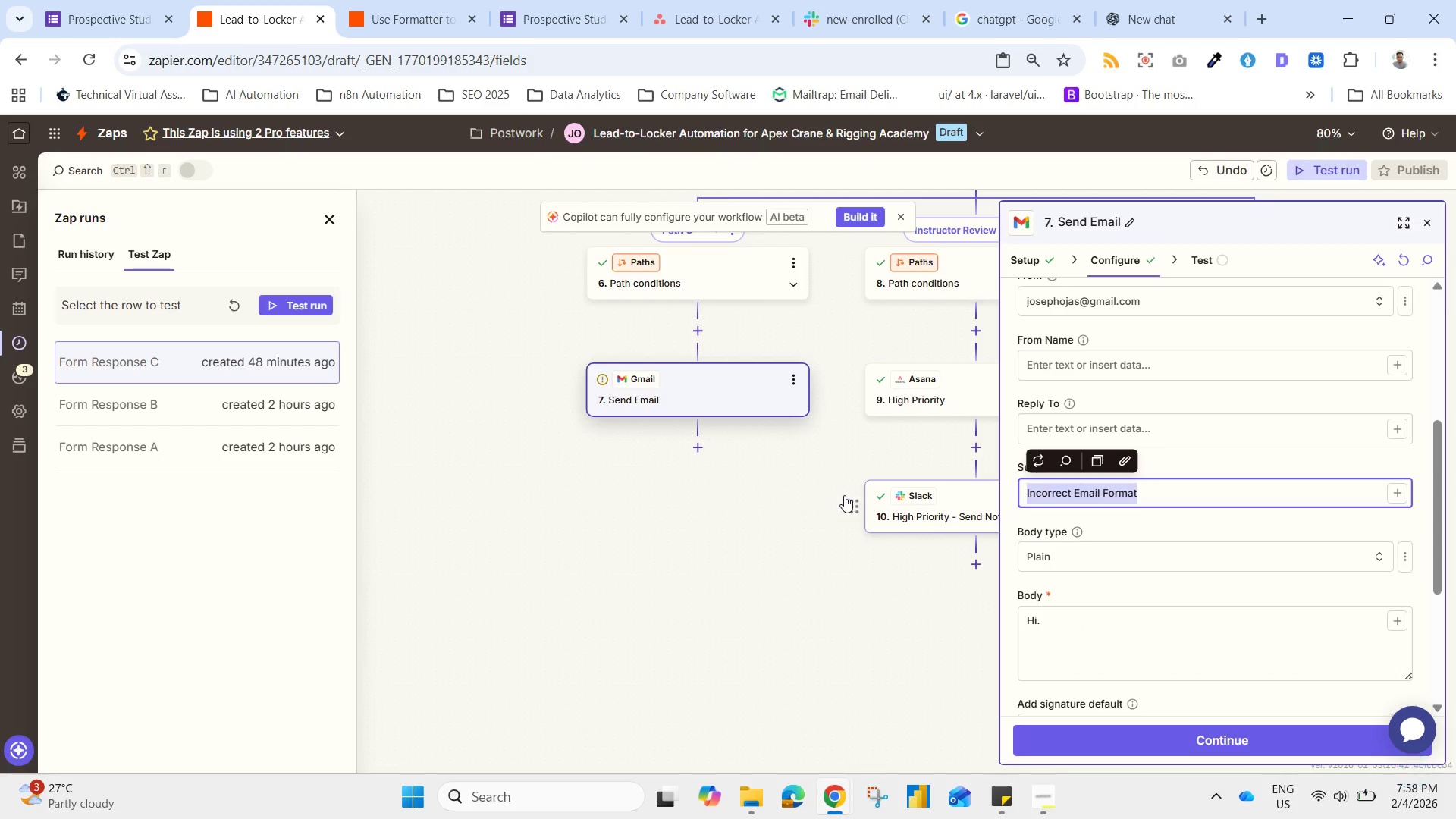 
key(Control+C)
 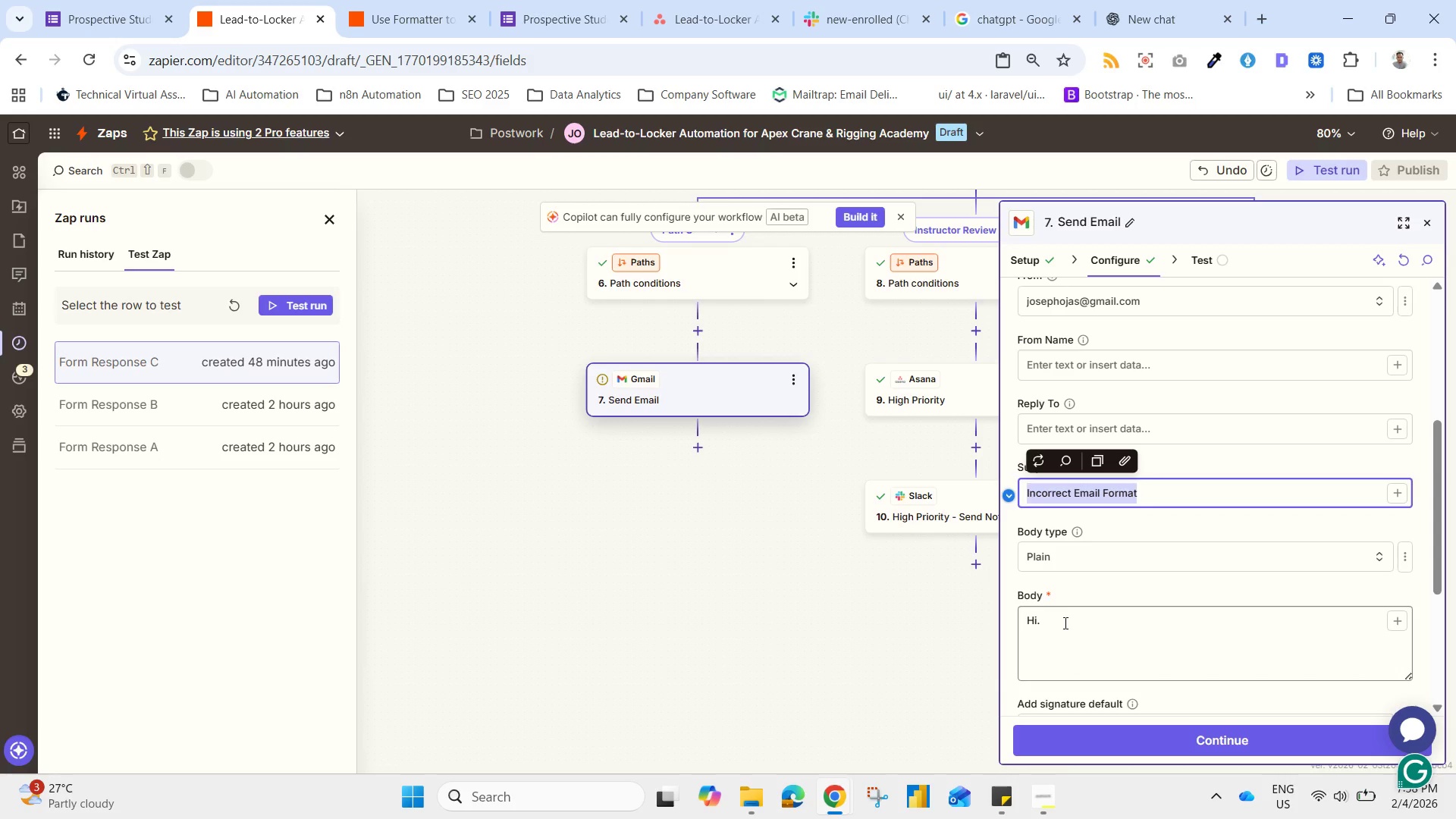 
left_click([1064, 623])
 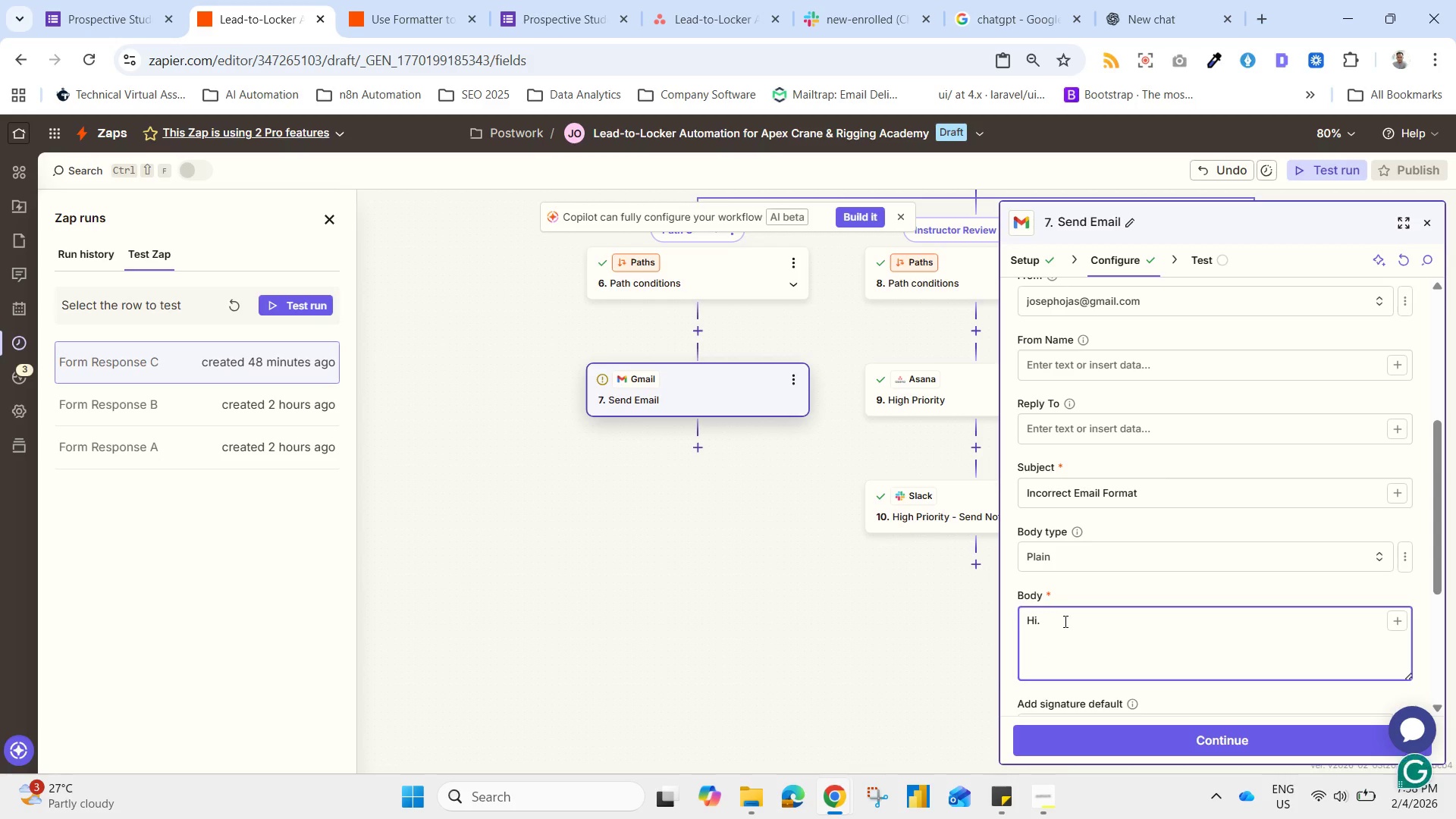 
key(Backspace)
 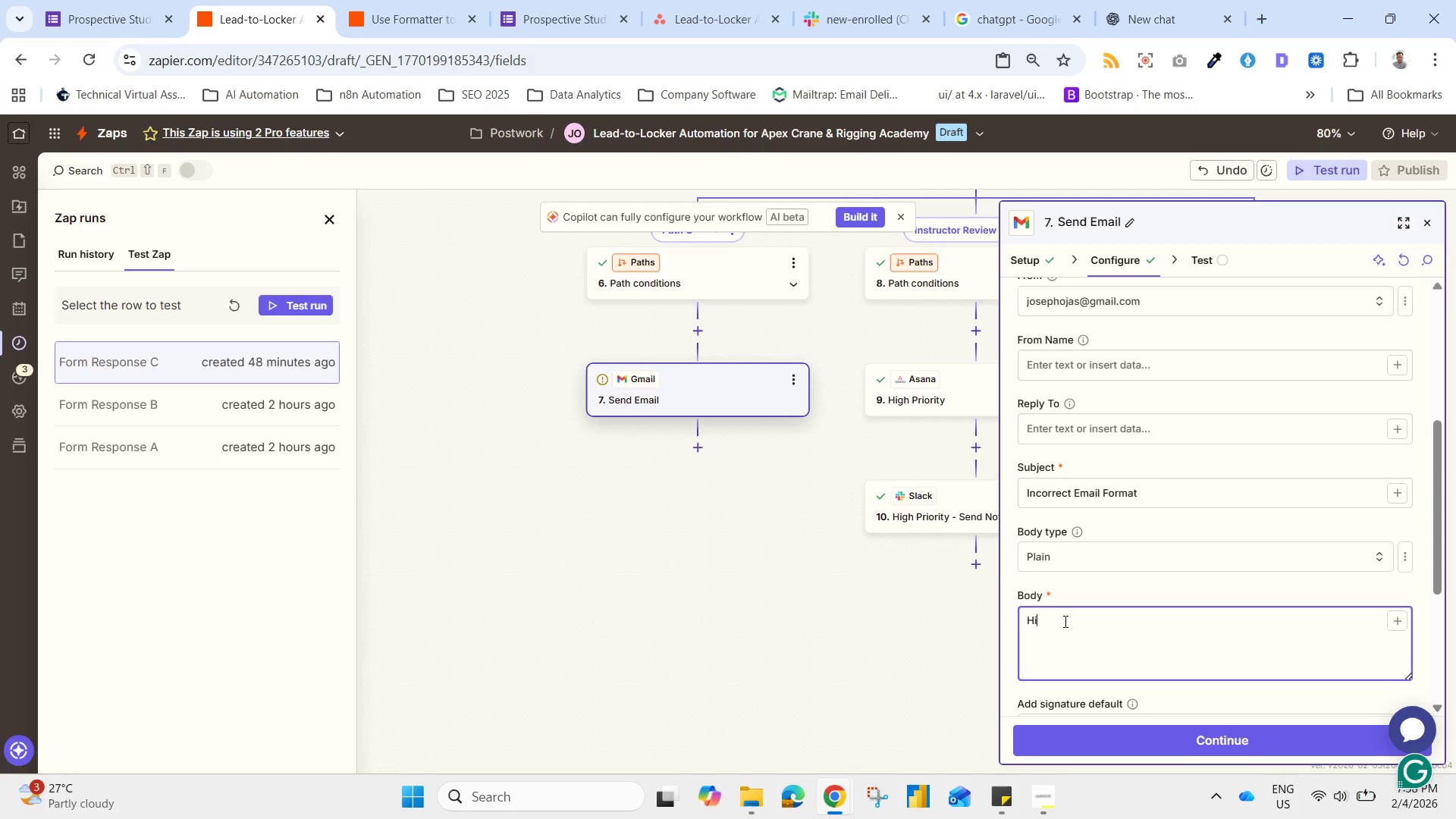 
key(Comma)
 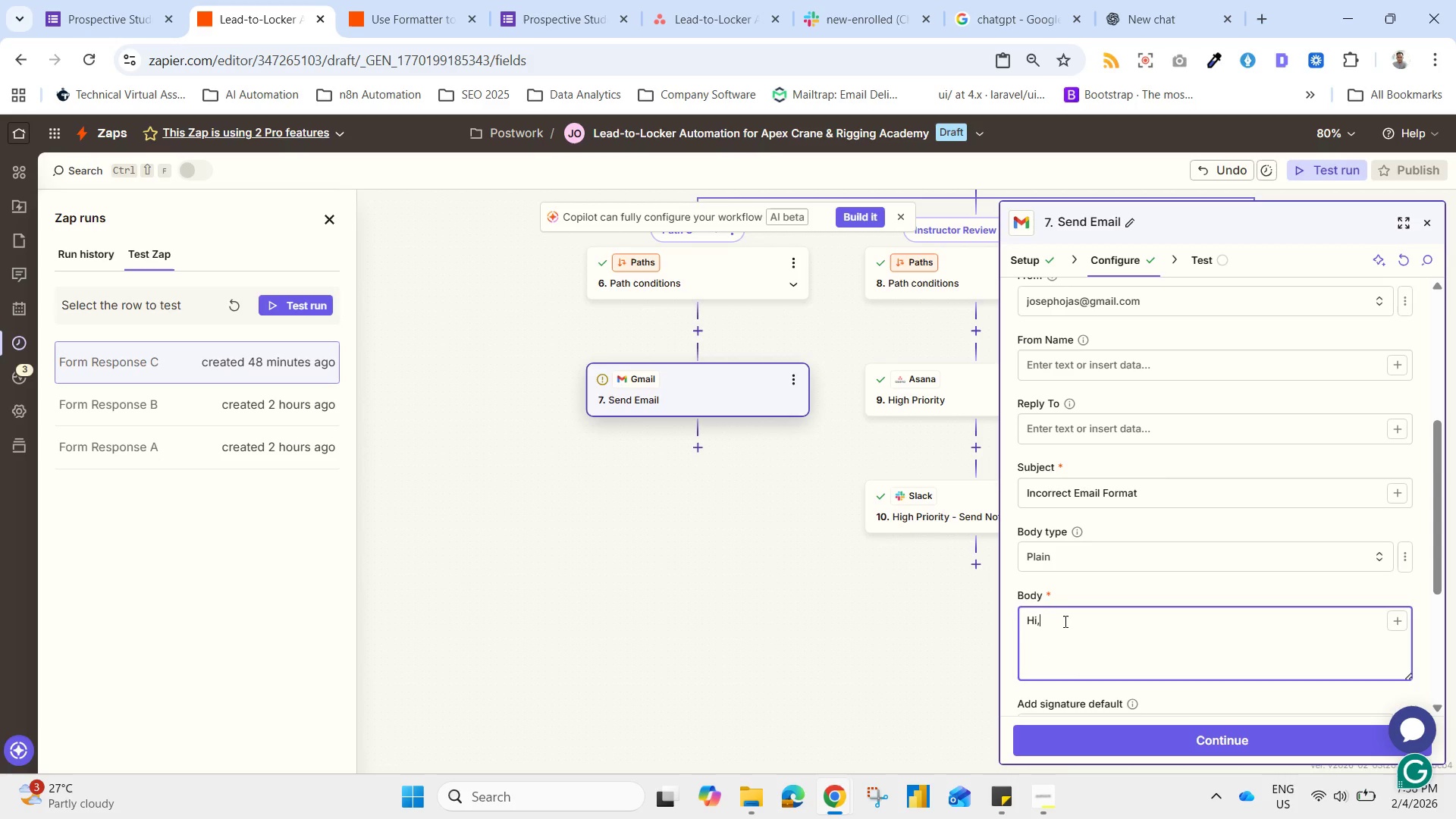 
key(Enter)
 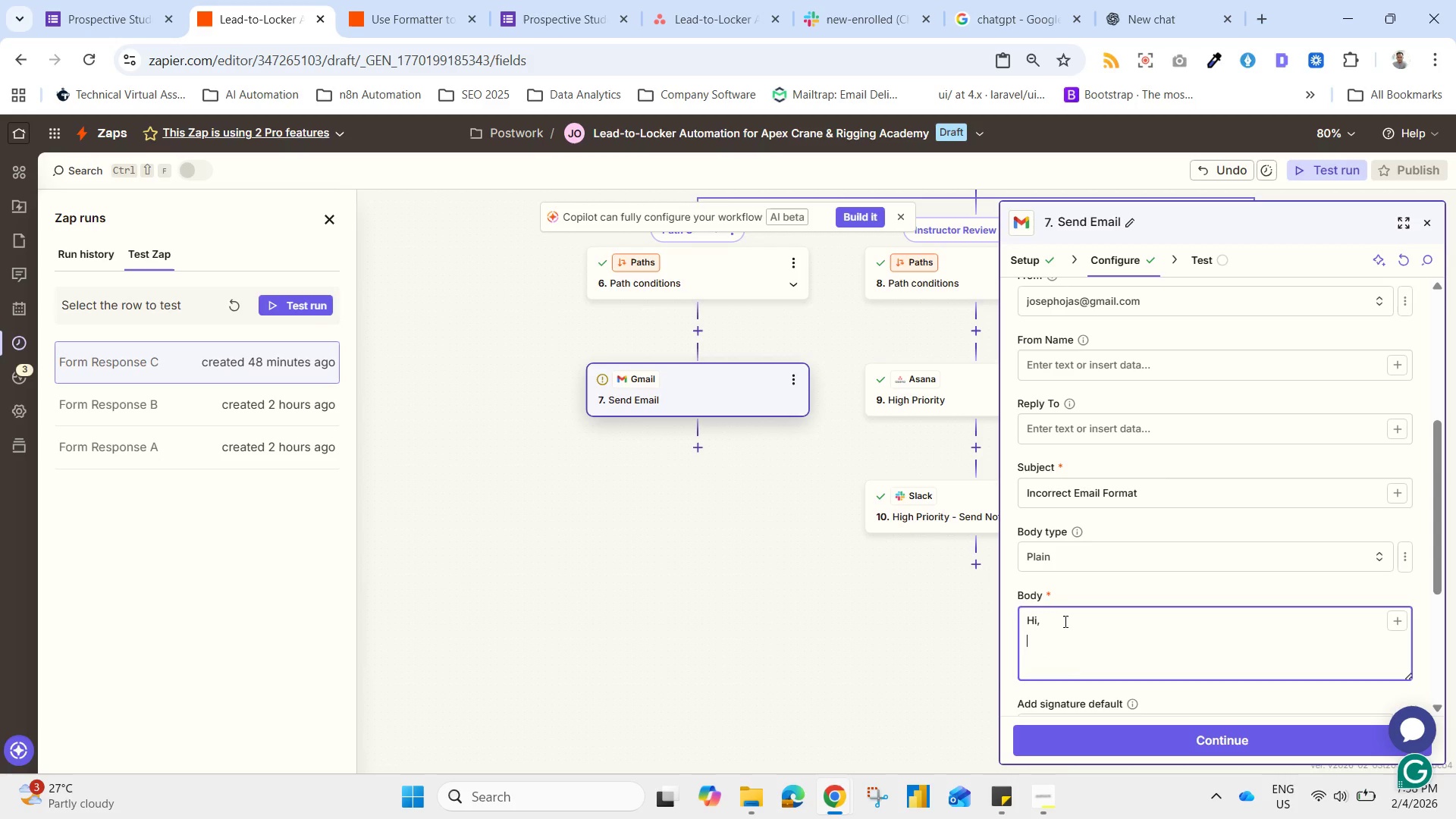 
key(Enter)
 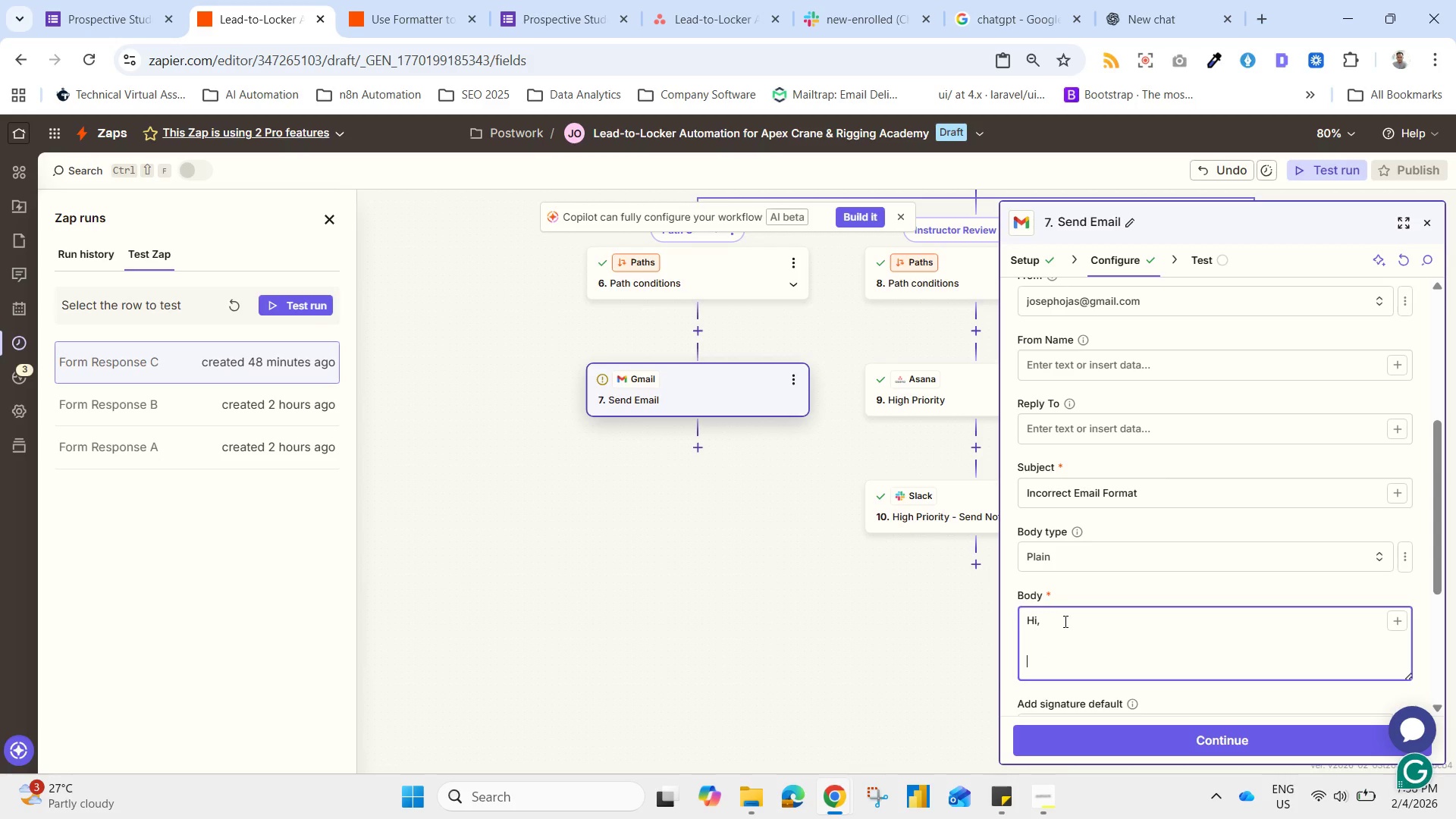 
key(Backspace)
 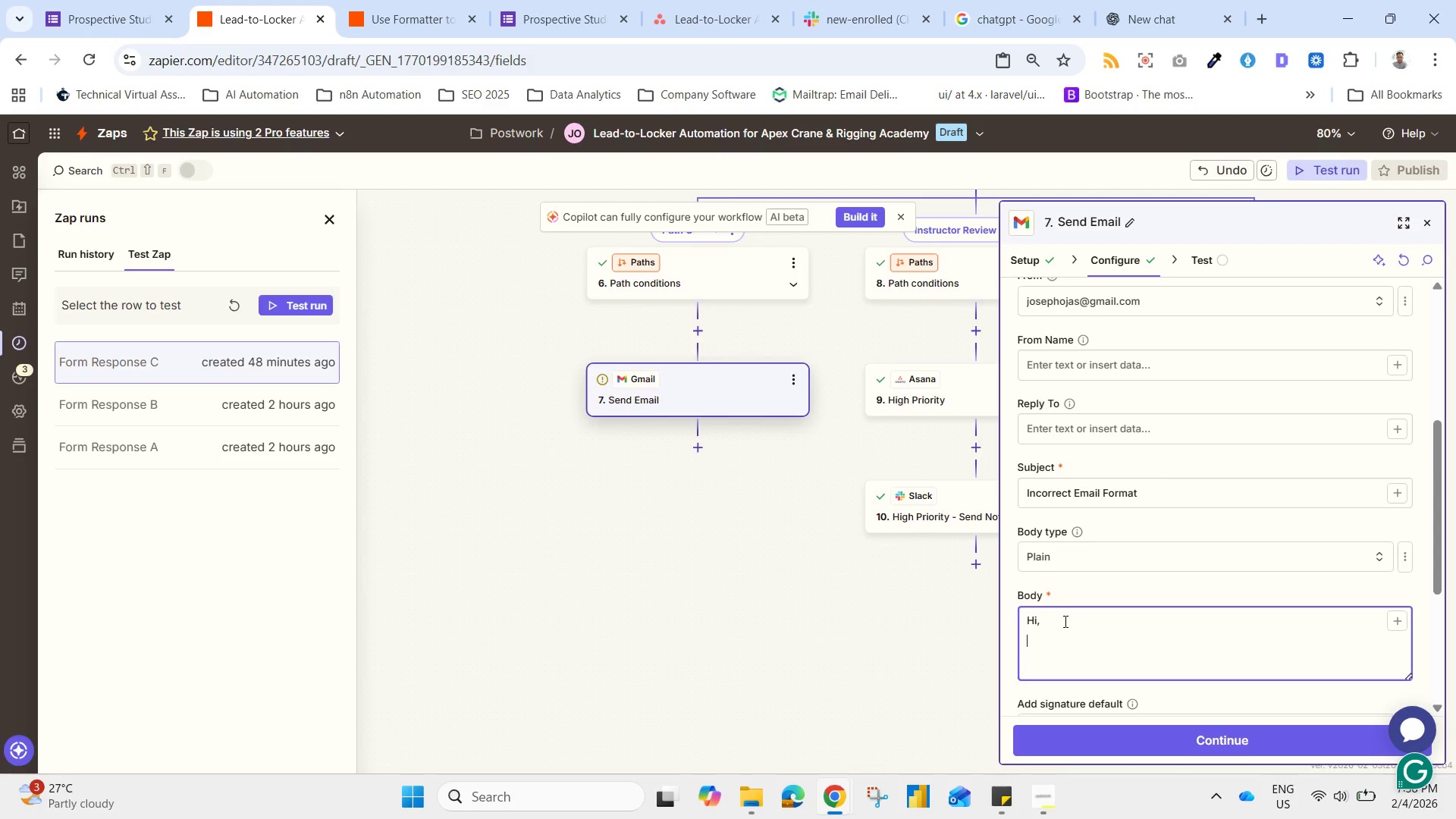 
key(Control+V)
 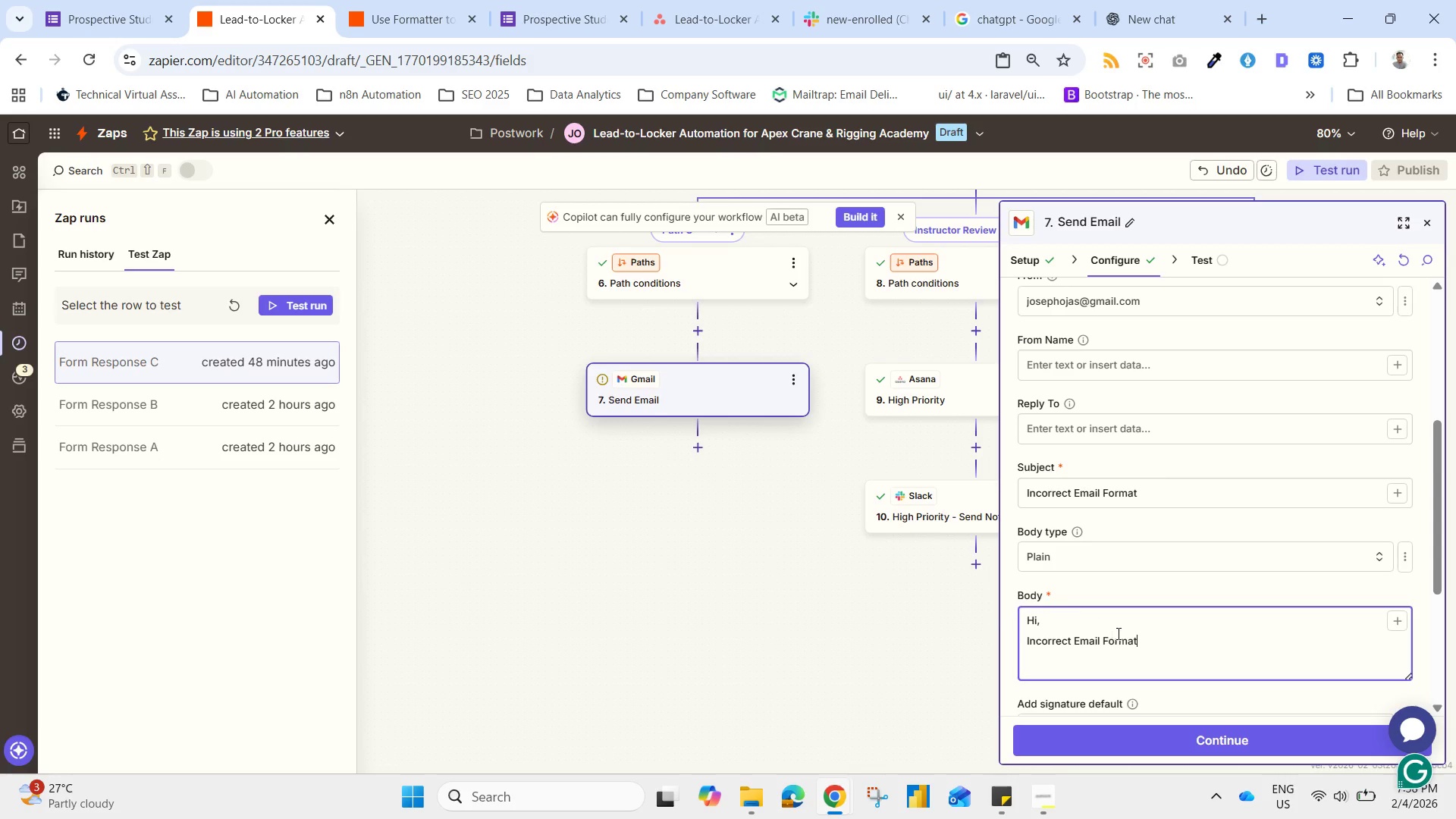 
scroll: coordinate [1175, 645], scroll_direction: down, amount: 2.0
 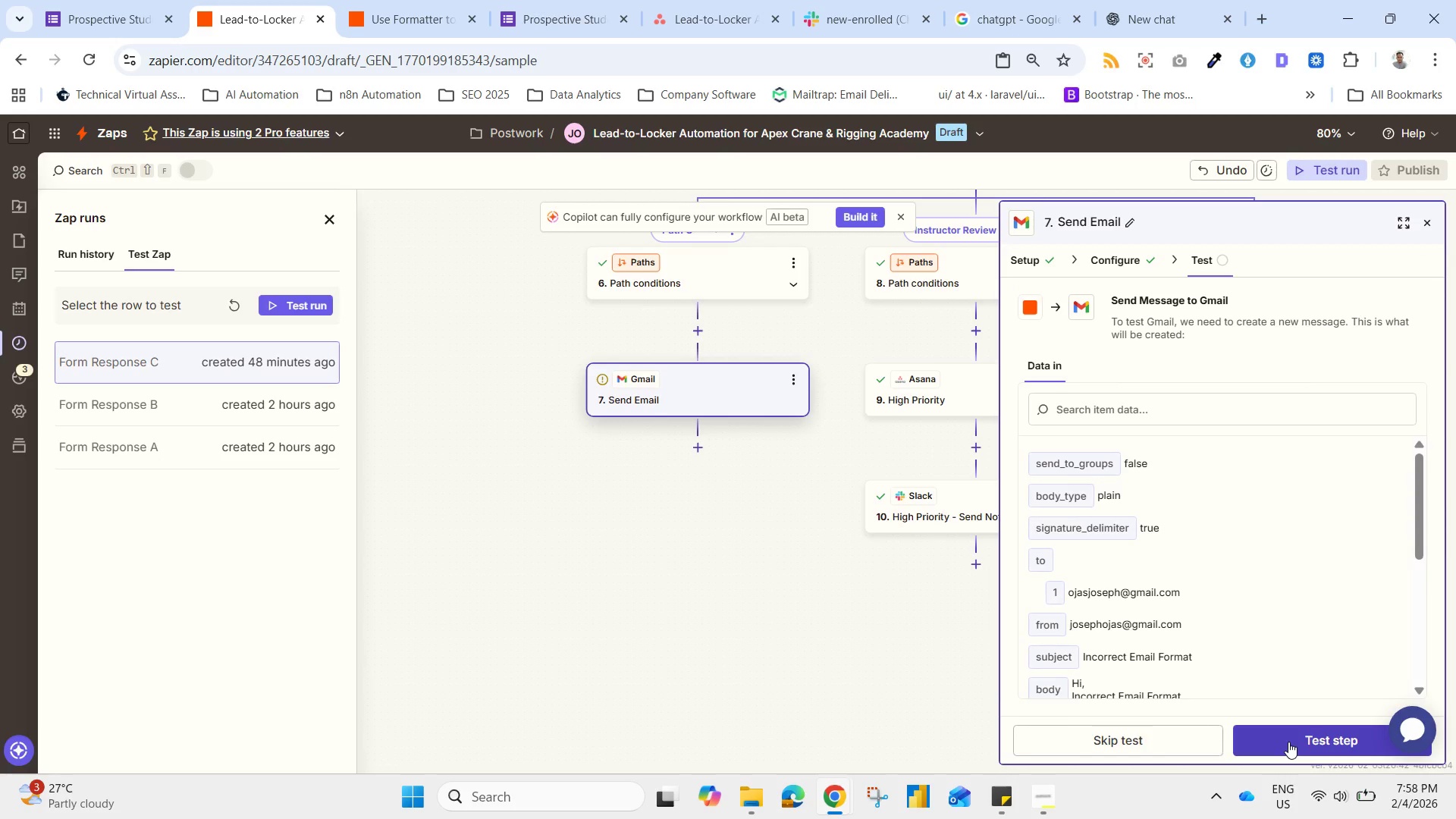 
wait(6.23)
 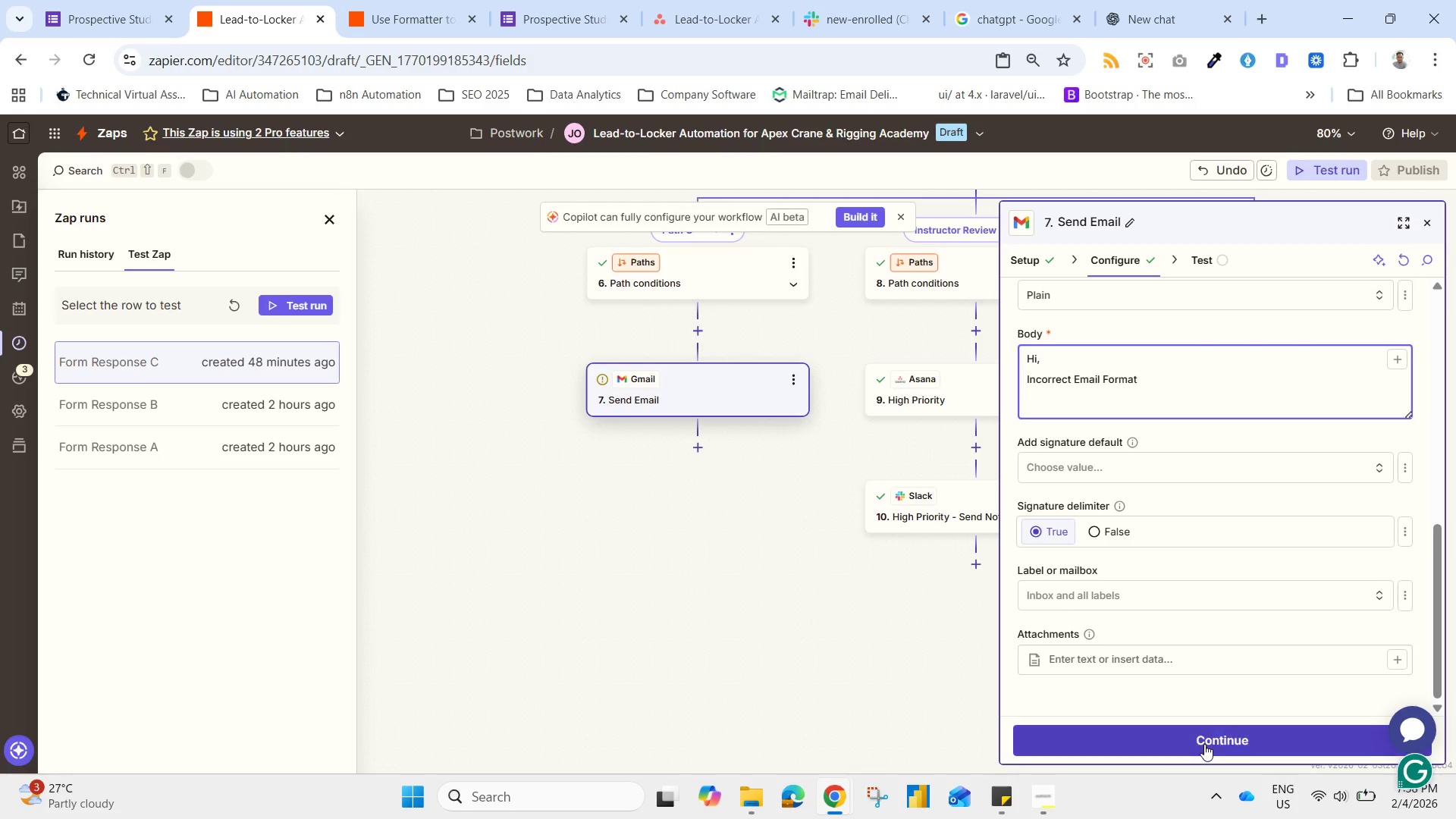 
left_click([852, 610])
 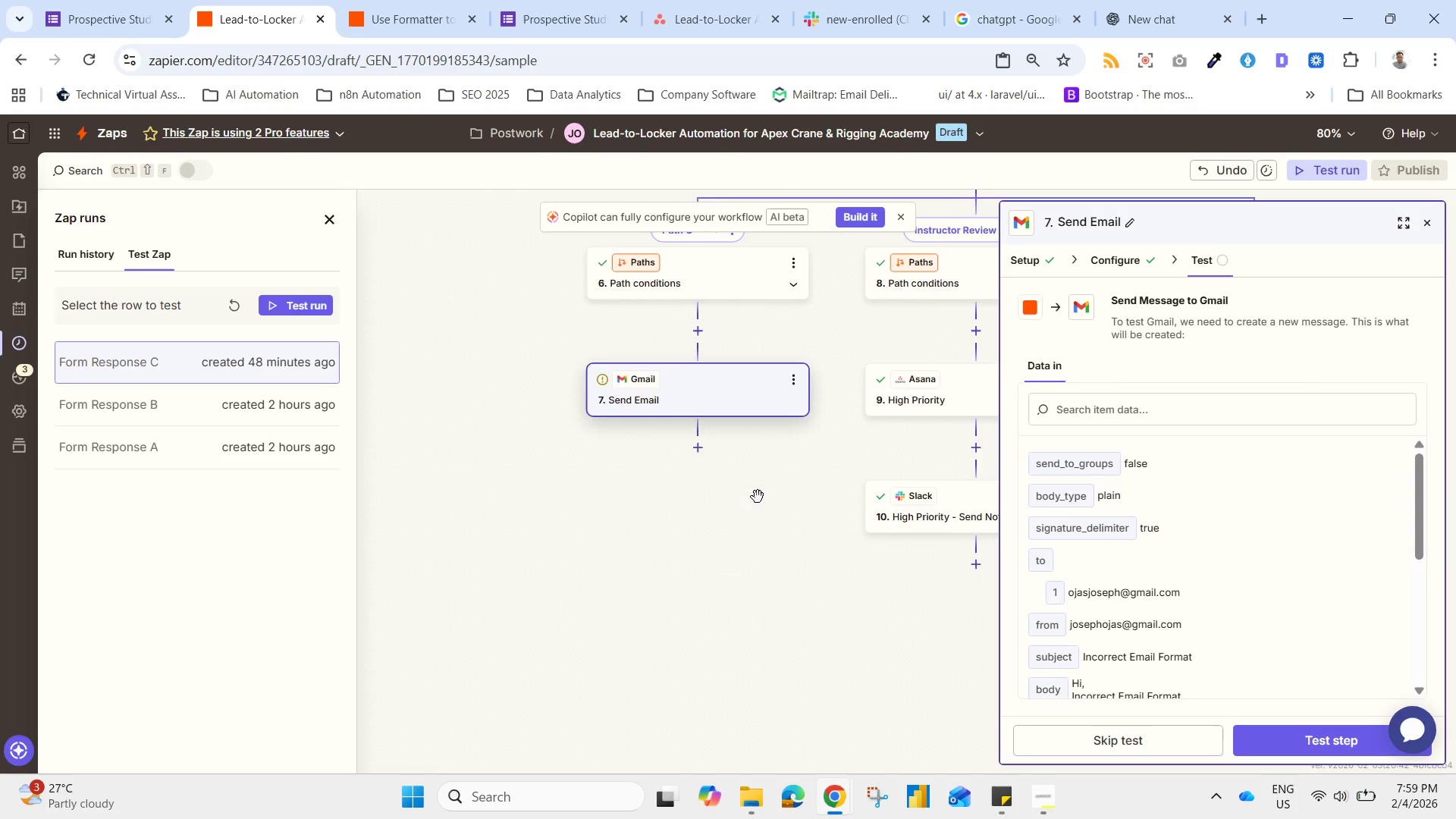 
left_click_drag(start_coordinate=[758, 497], to_coordinate=[723, 704])
 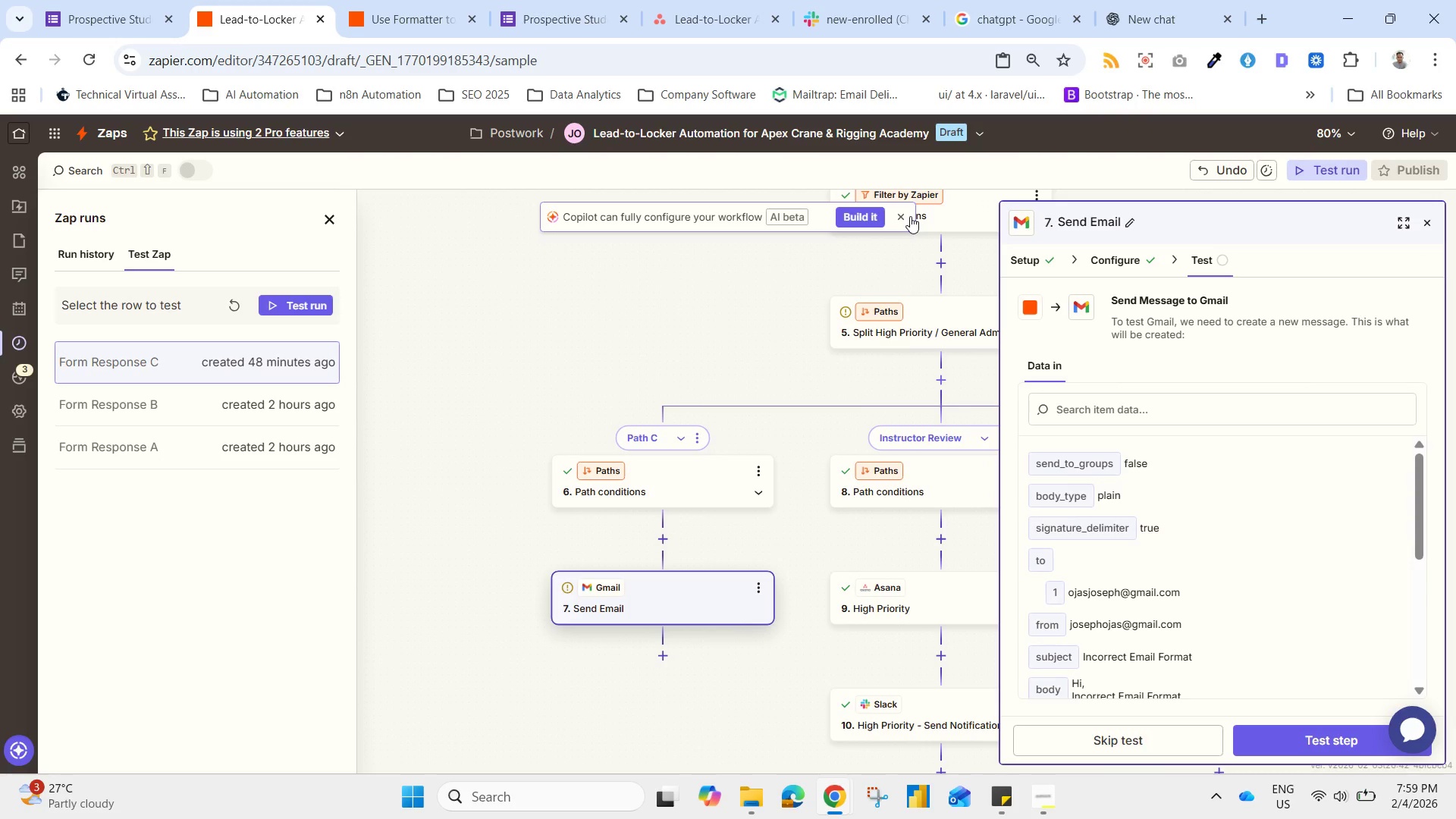 
left_click([910, 216])
 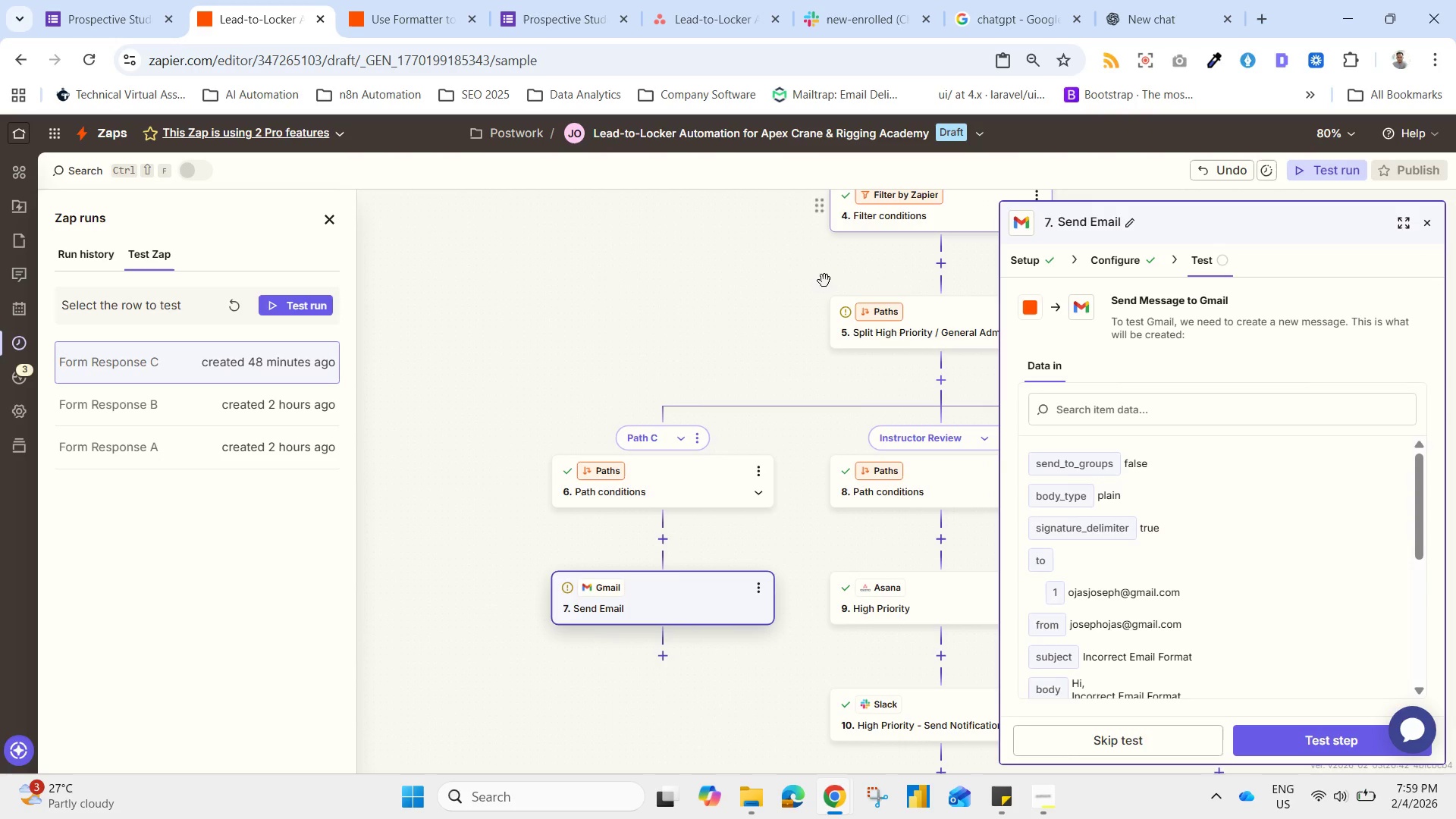 
left_click_drag(start_coordinate=[742, 289], to_coordinate=[620, 452])
 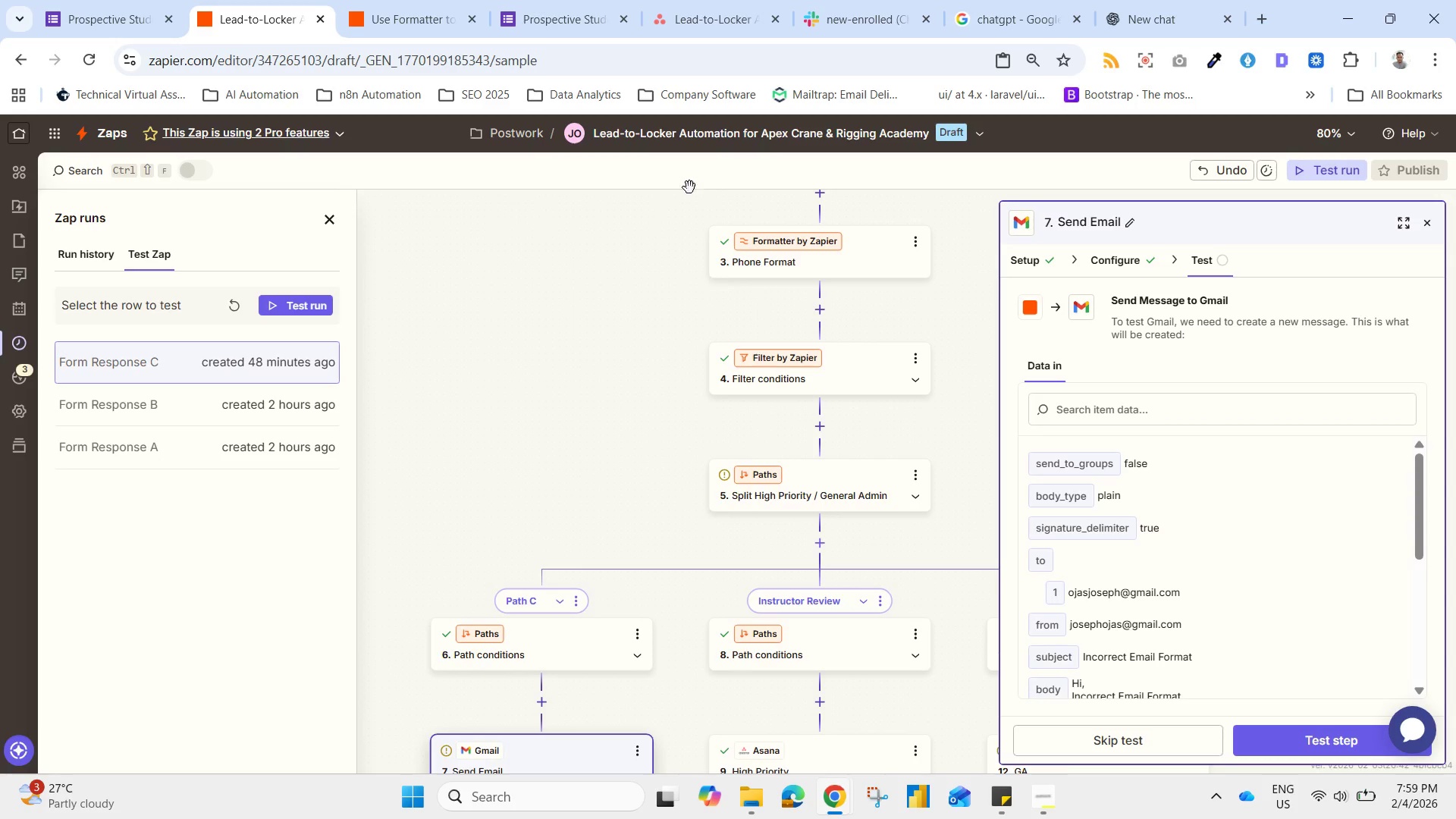 
wait(16.52)
 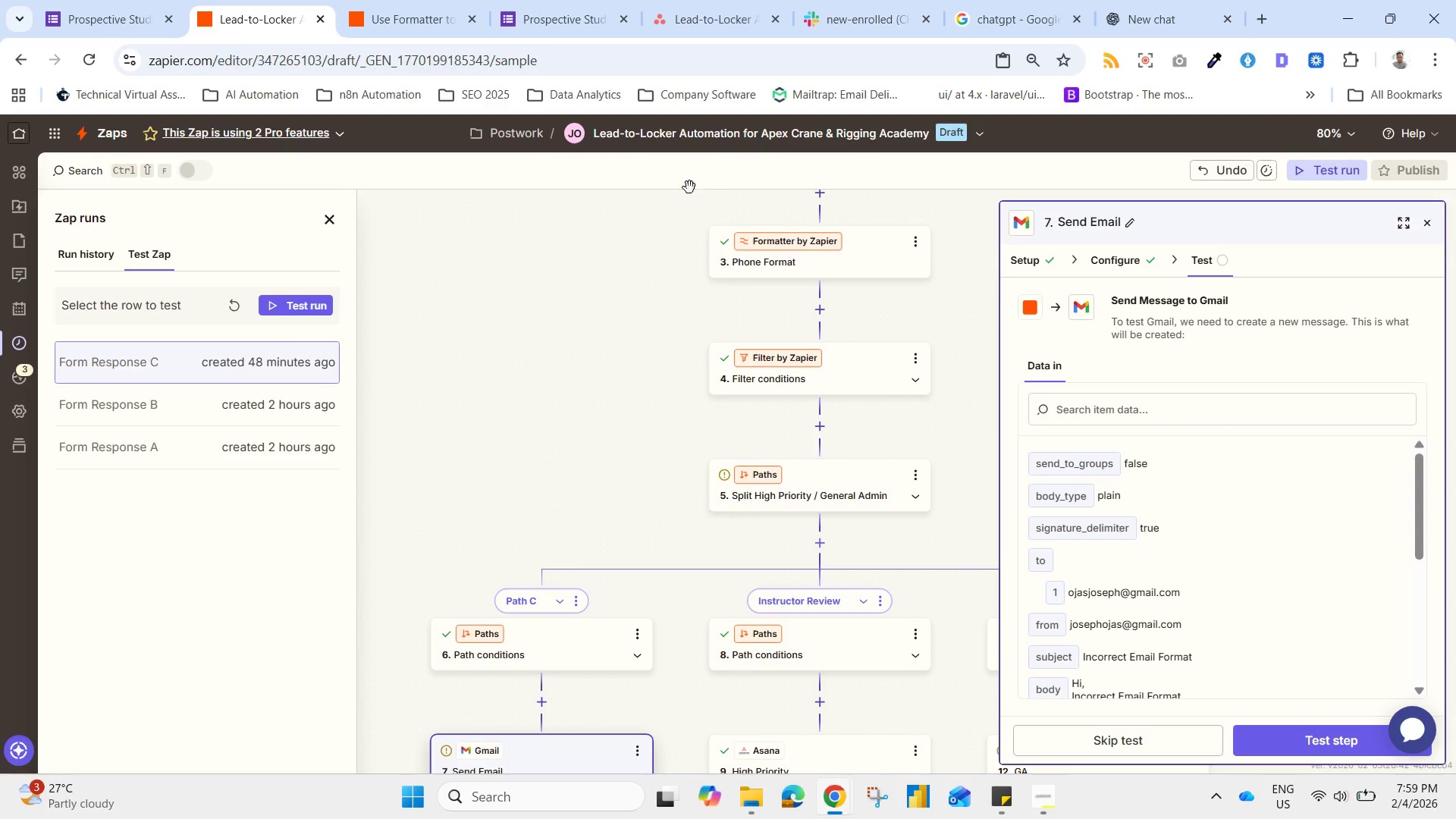 
left_click([1176, 1])
 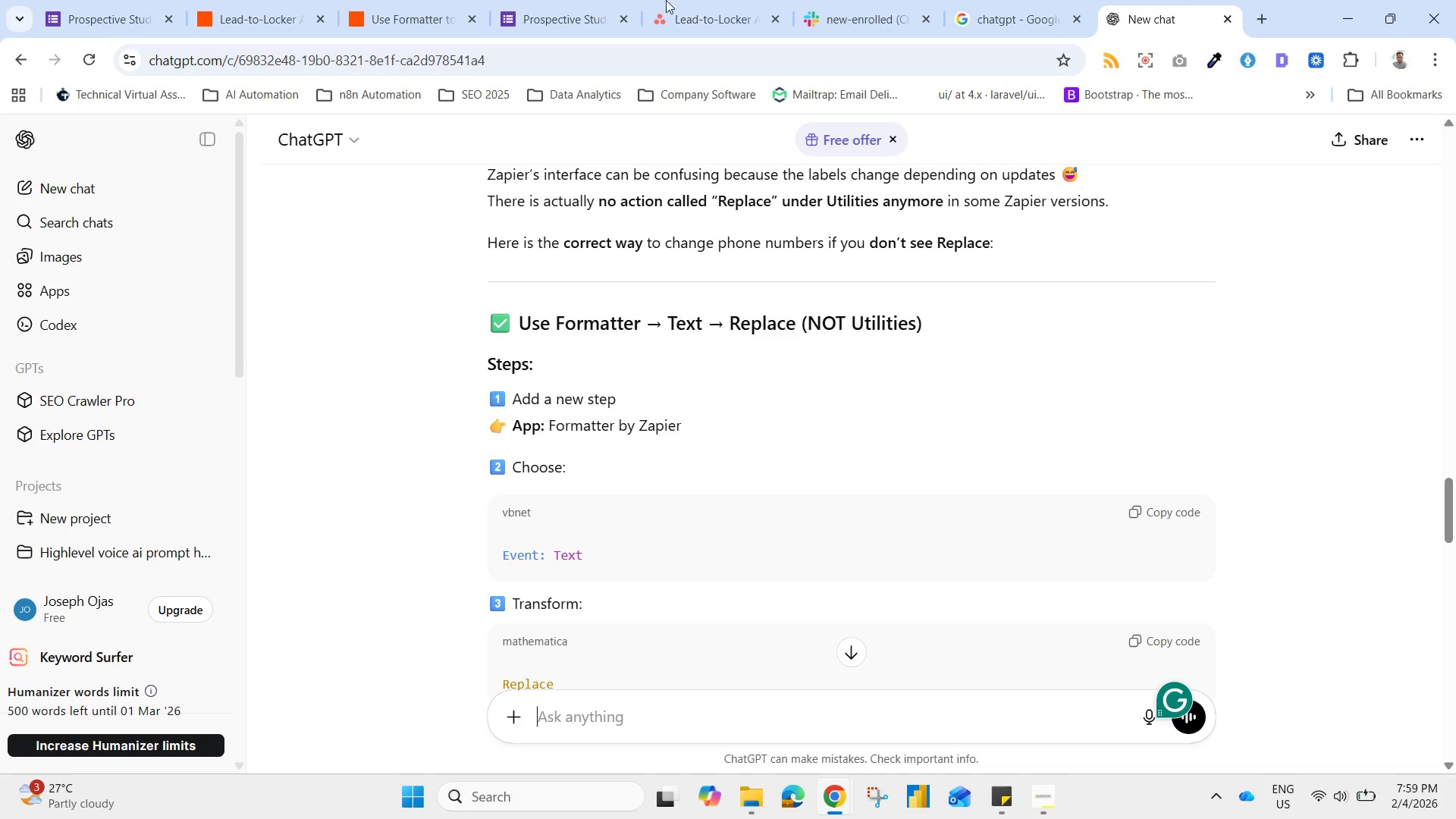 
left_click([121, 2])
 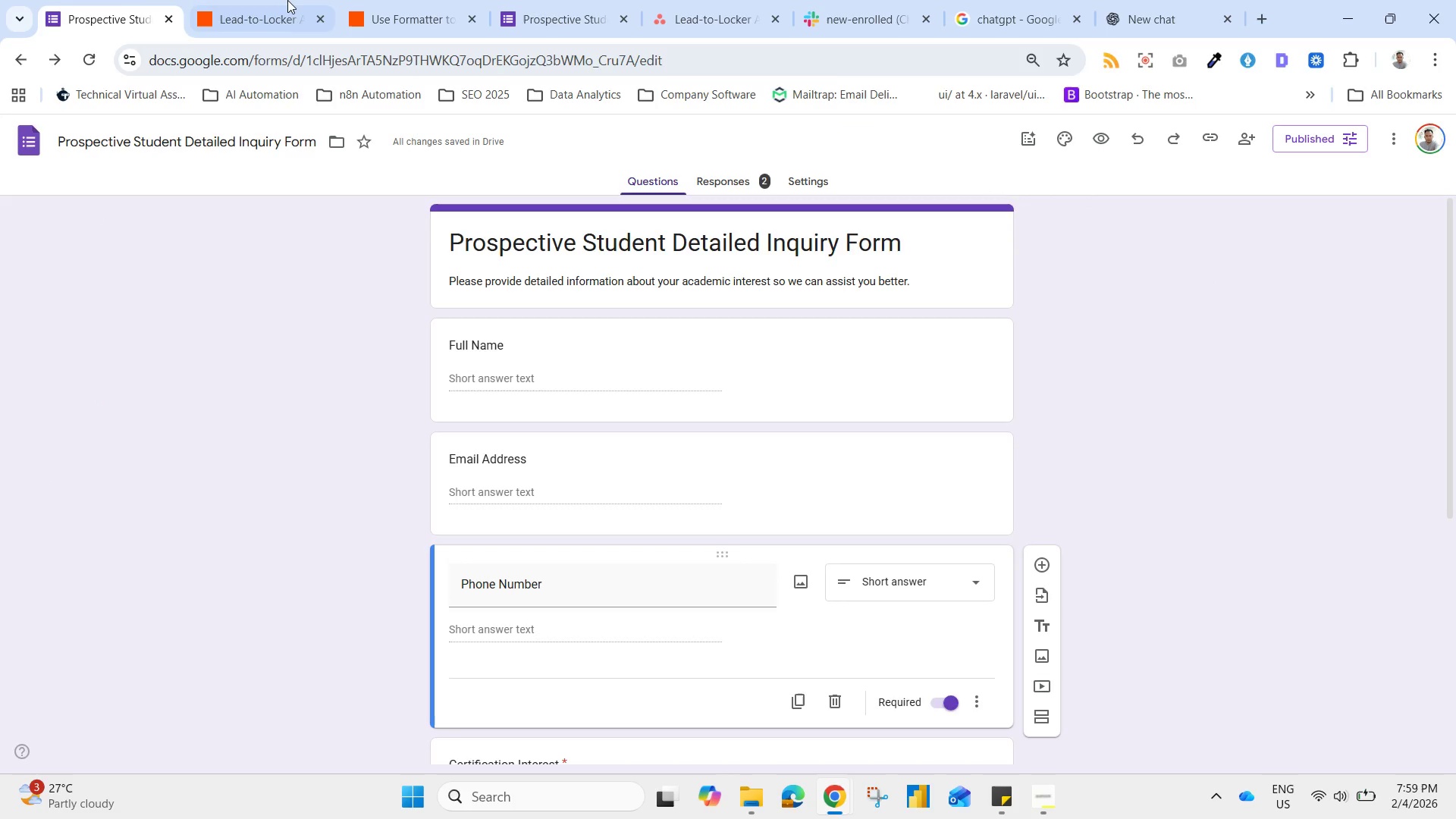 
left_click([276, 11])
 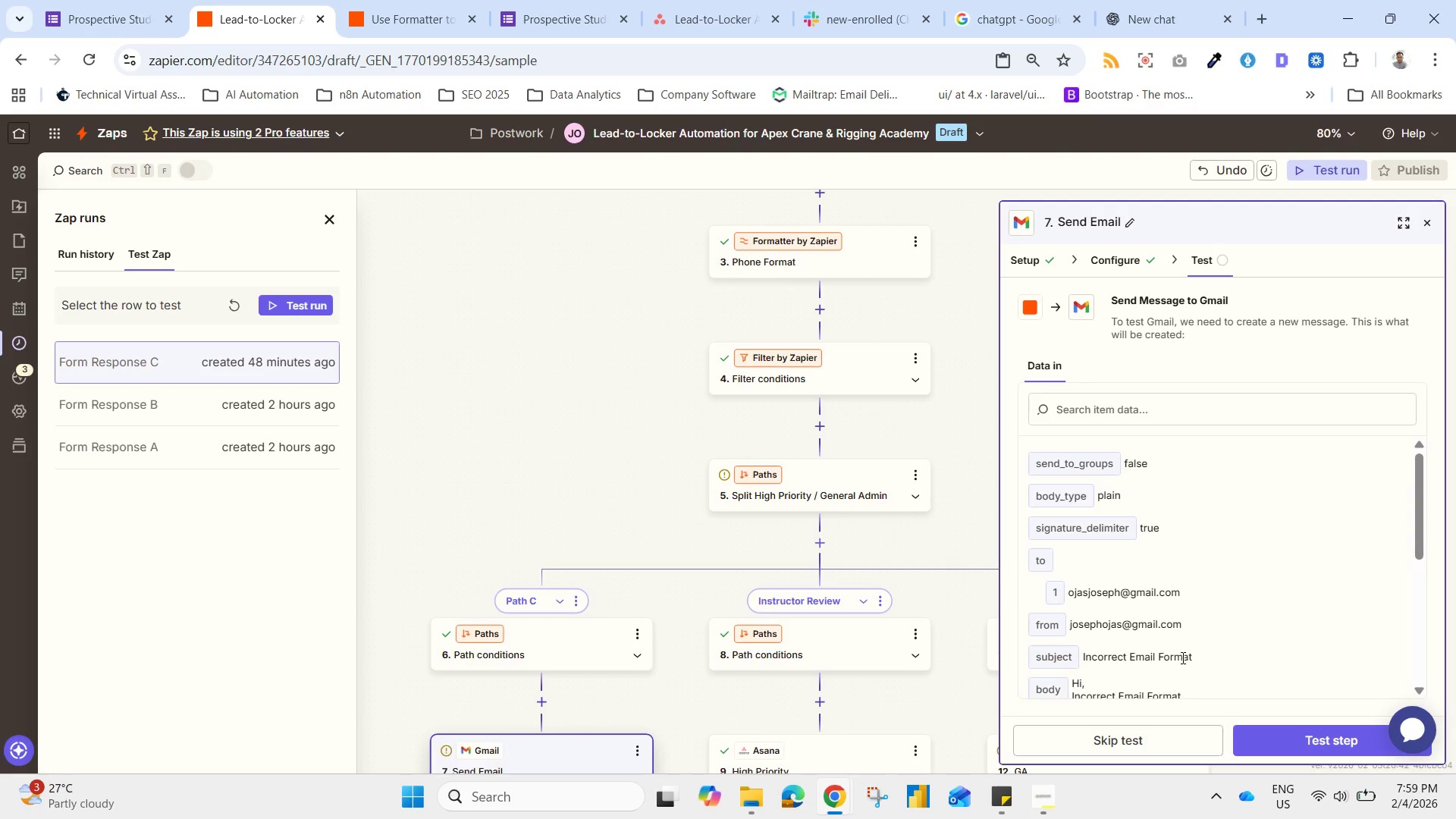 
wait(12.84)
 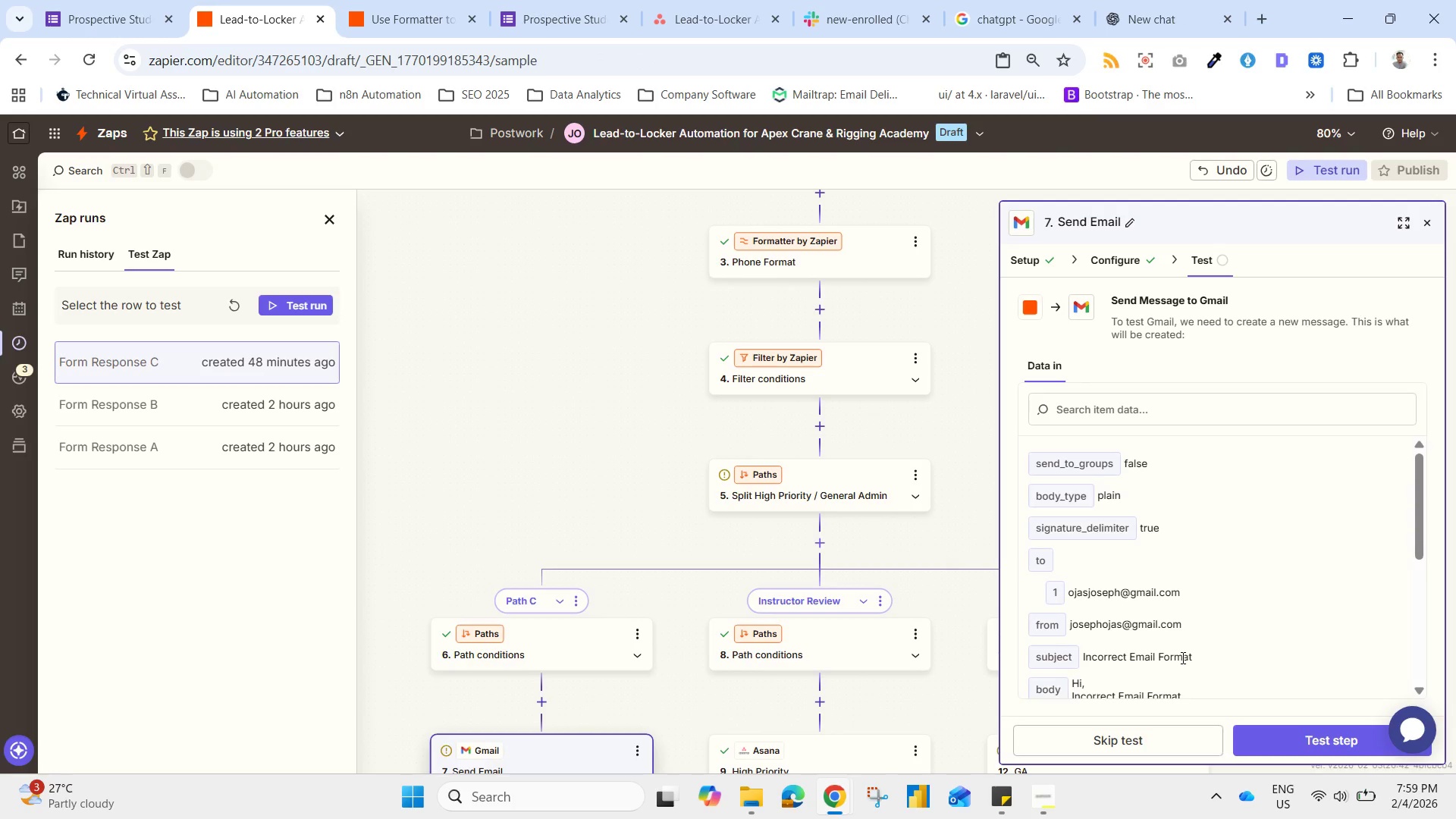 
left_click_drag(start_coordinate=[647, 572], to_coordinate=[600, 284])
 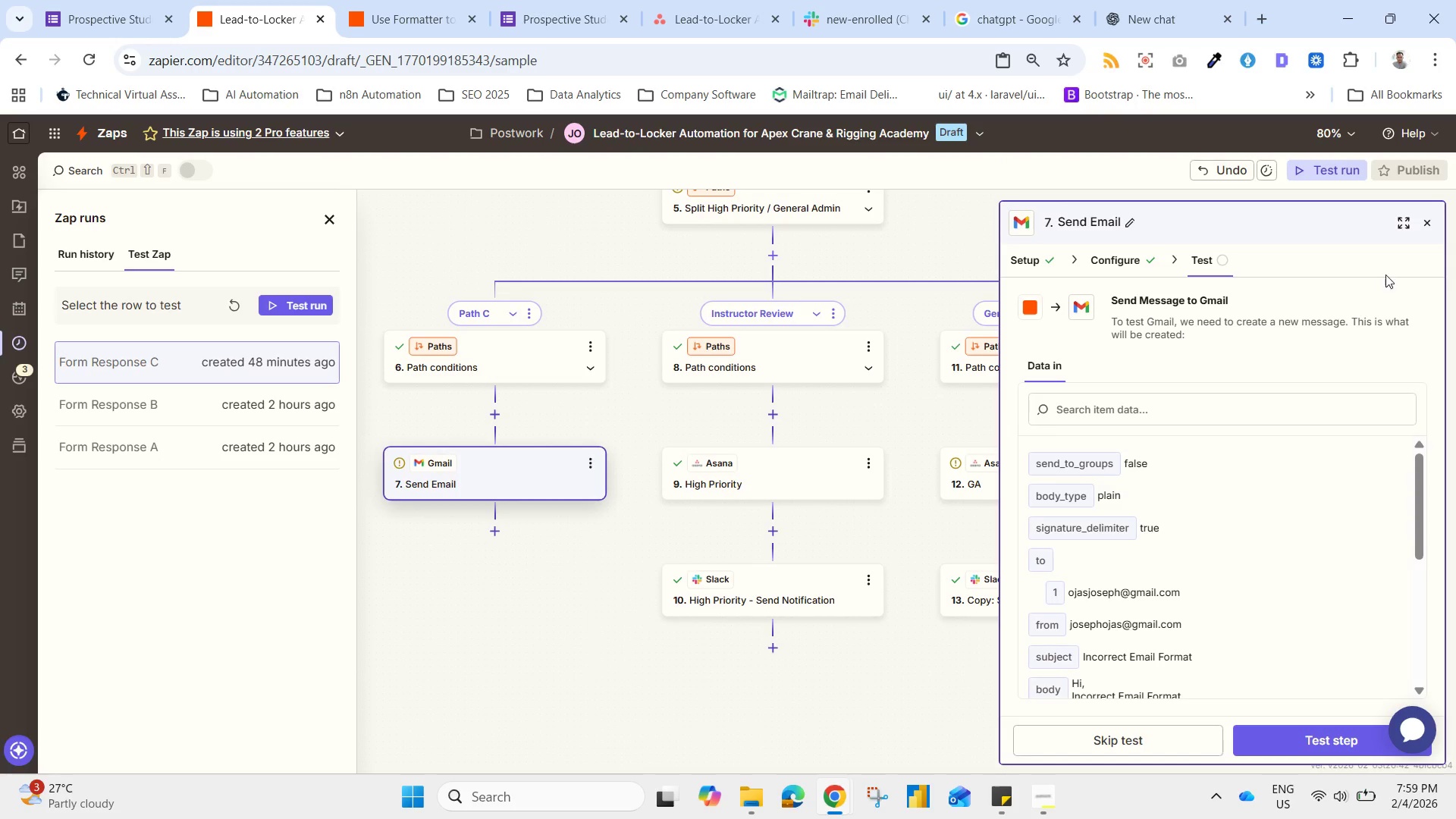 
wait(11.06)
 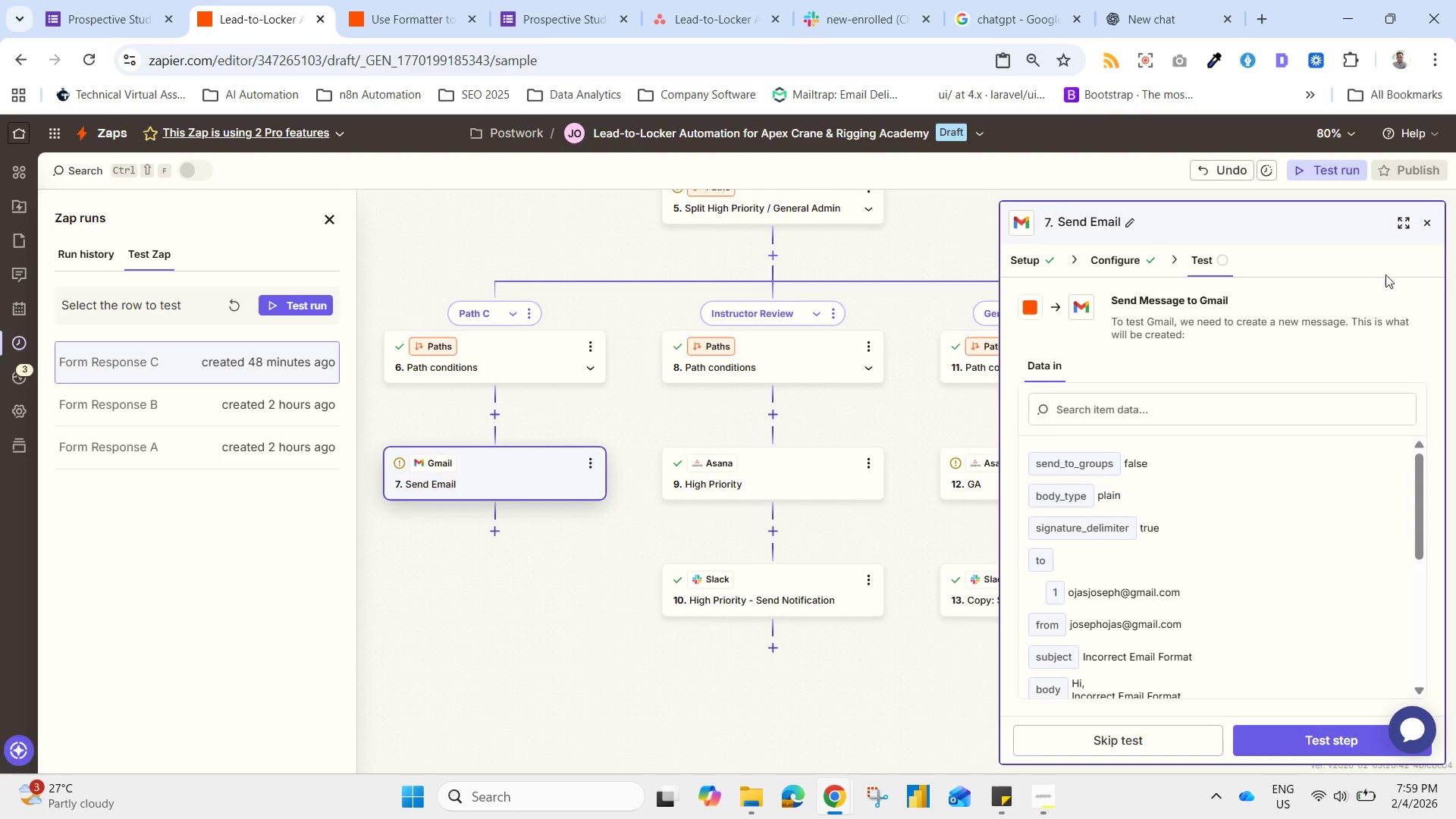 
left_click([1429, 222])
 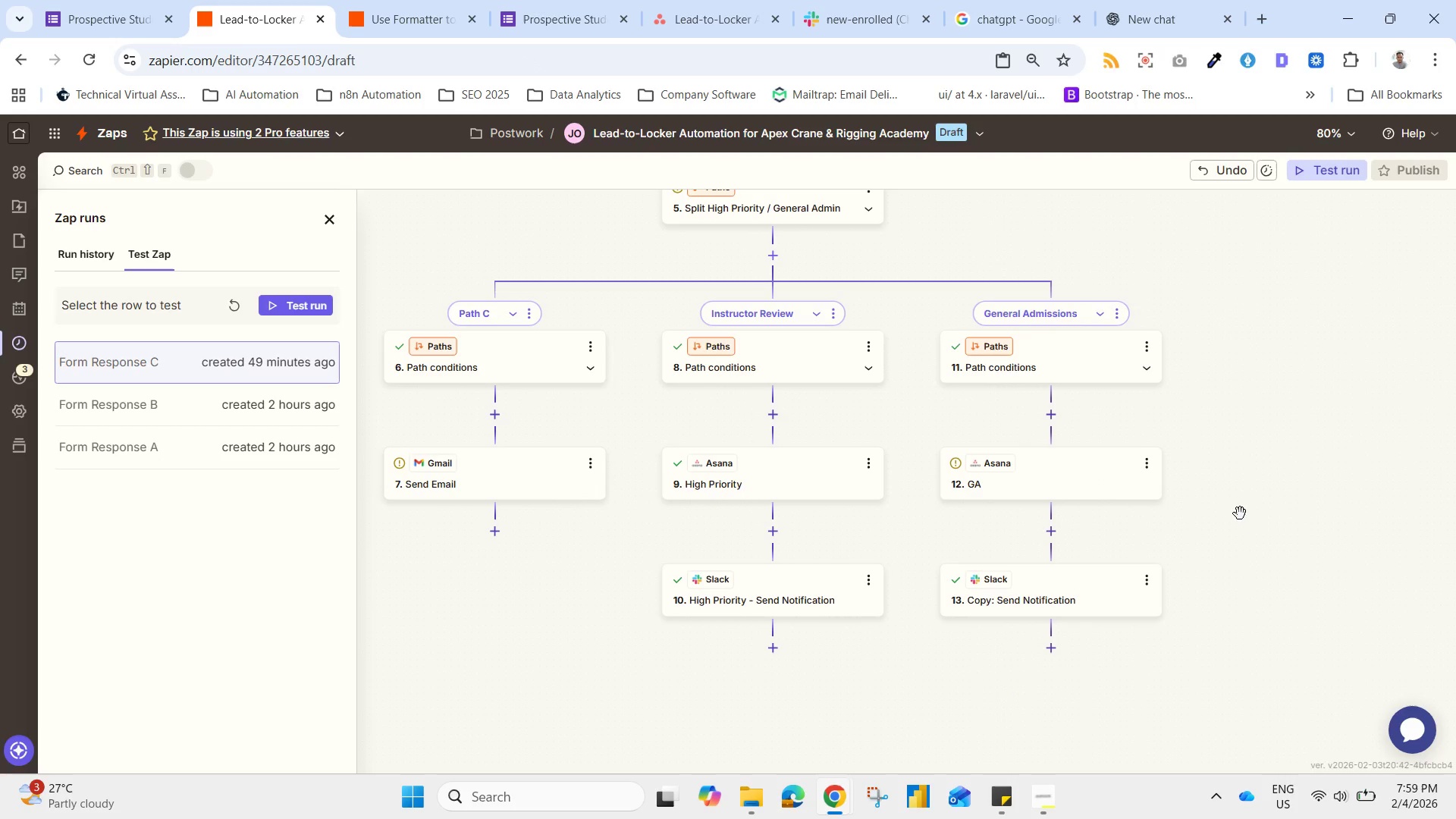 
left_click_drag(start_coordinate=[1276, 511], to_coordinate=[1280, 503])
 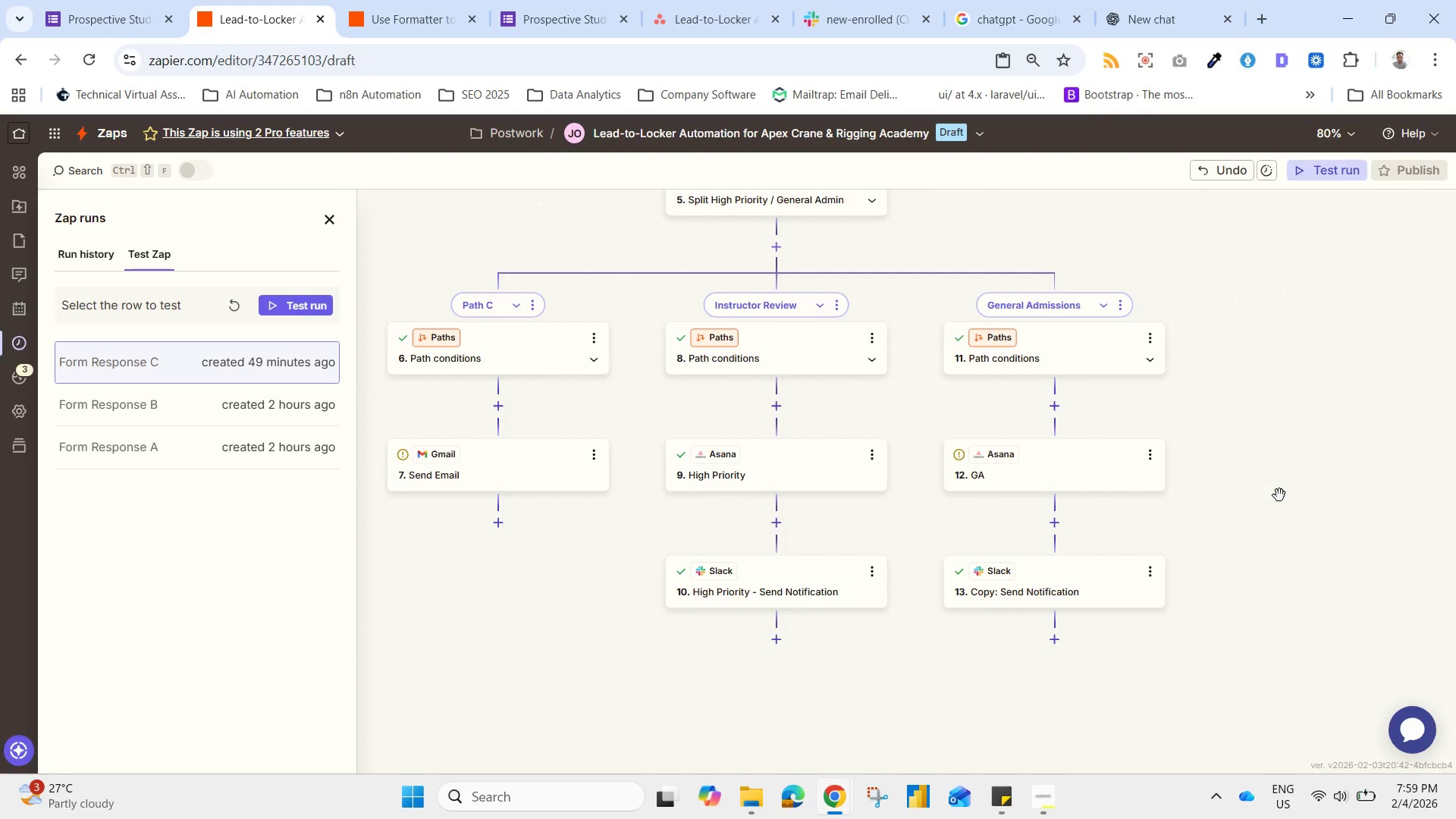 
wait(6.22)
 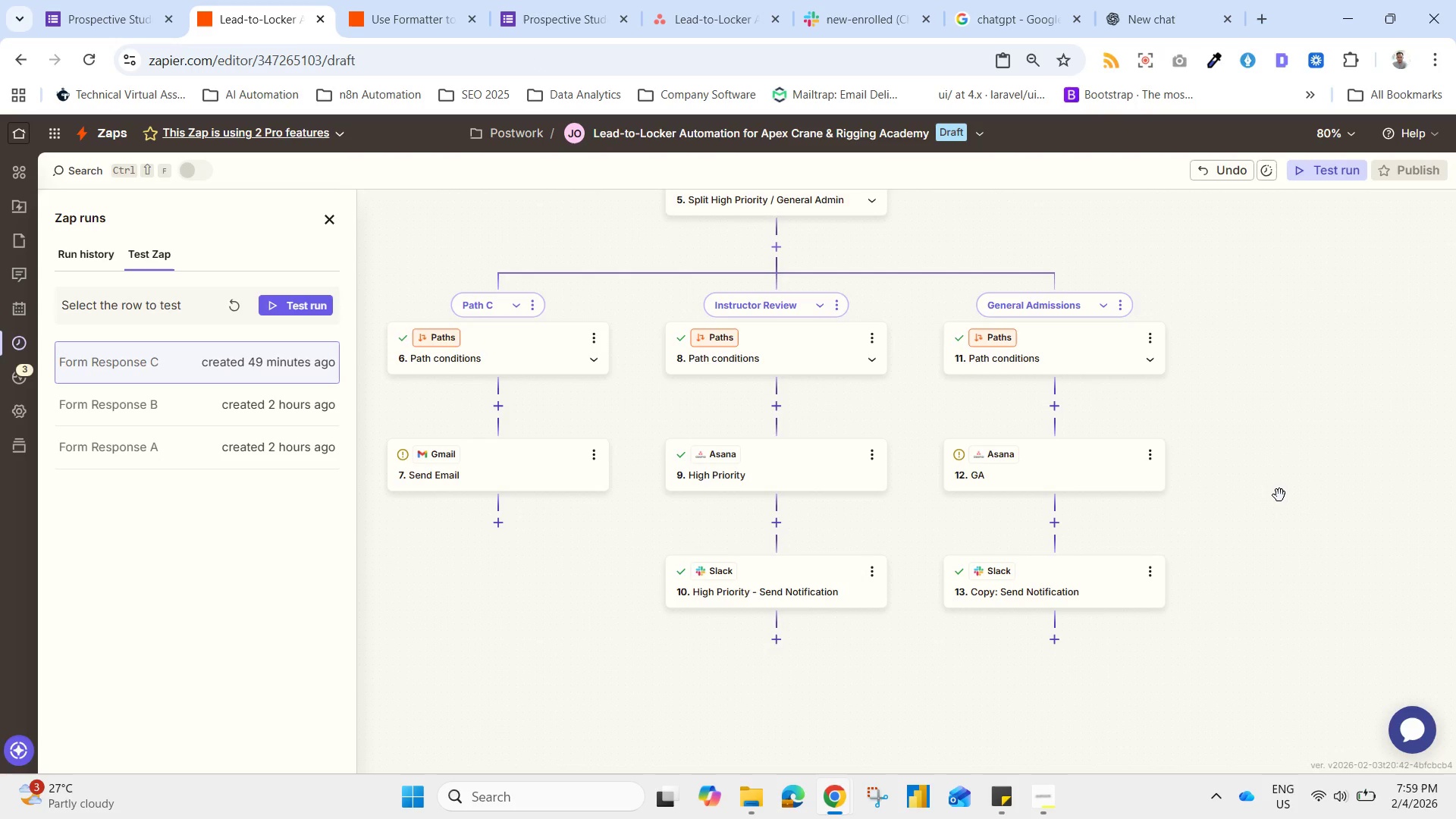 
left_click_drag(start_coordinate=[1156, 256], to_coordinate=[1257, 586])
 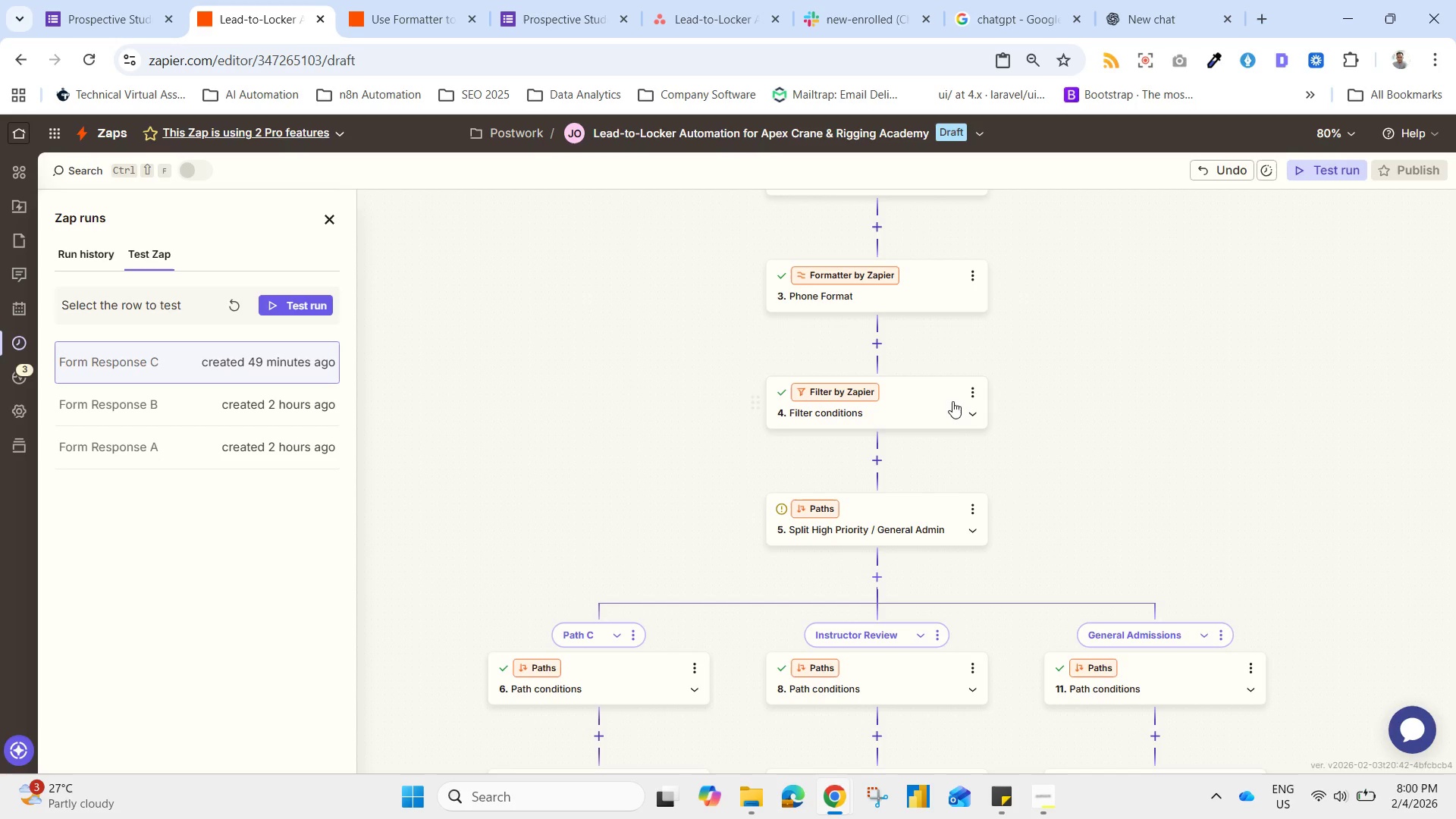 
left_click_drag(start_coordinate=[1127, 471], to_coordinate=[1072, 396])
 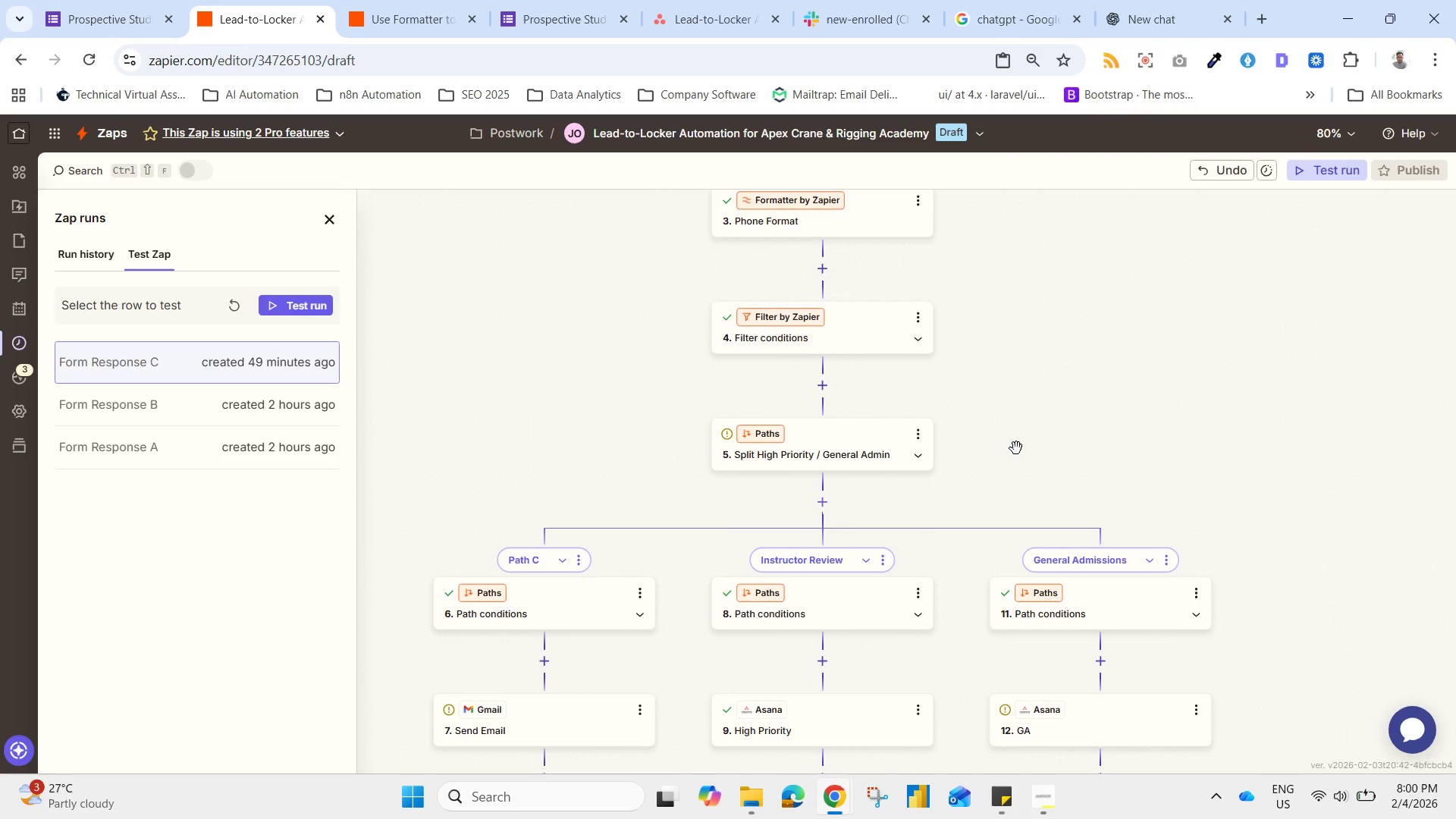 
left_click_drag(start_coordinate=[1010, 347], to_coordinate=[1062, 614])
 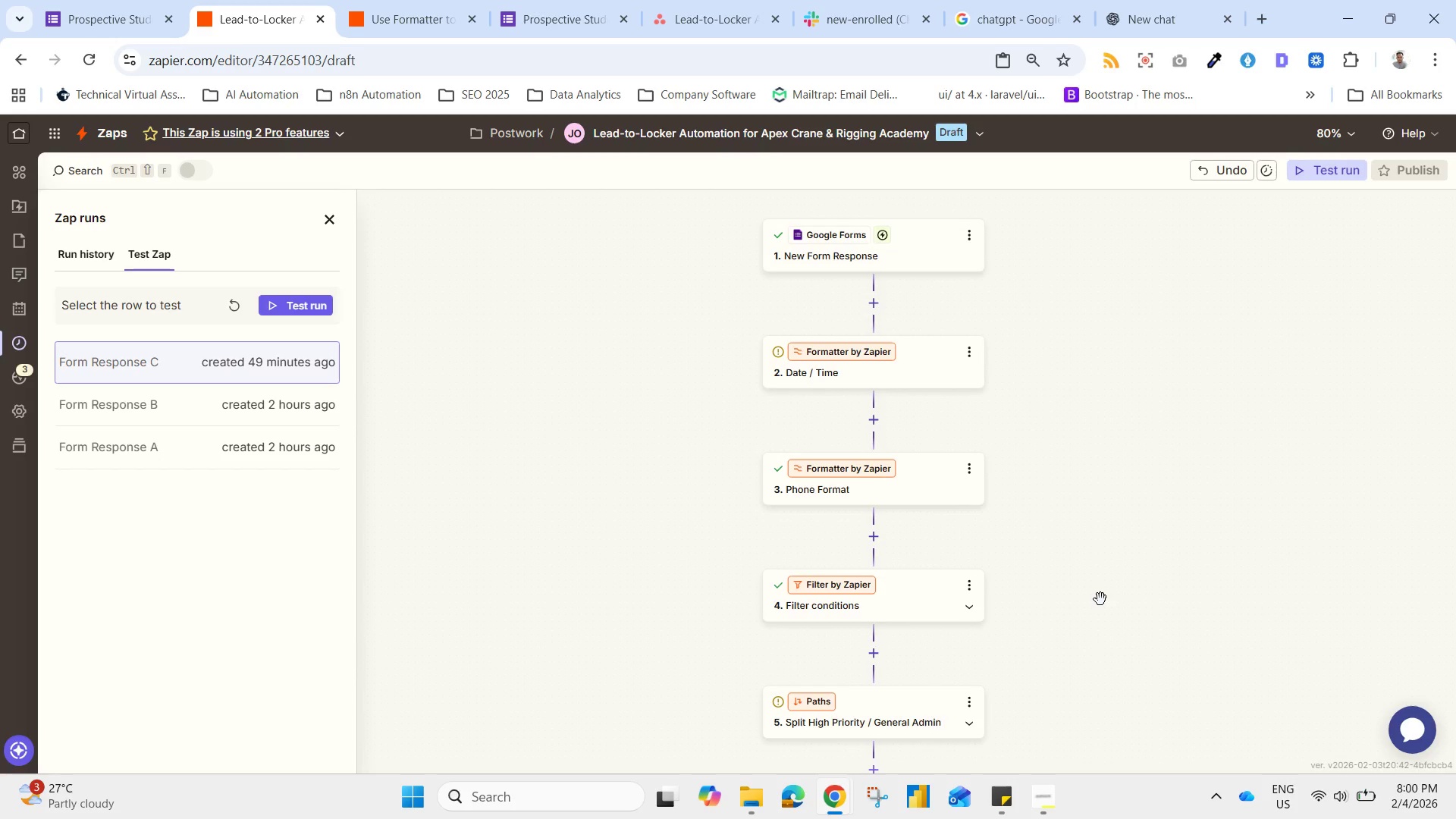 
wait(7.48)
 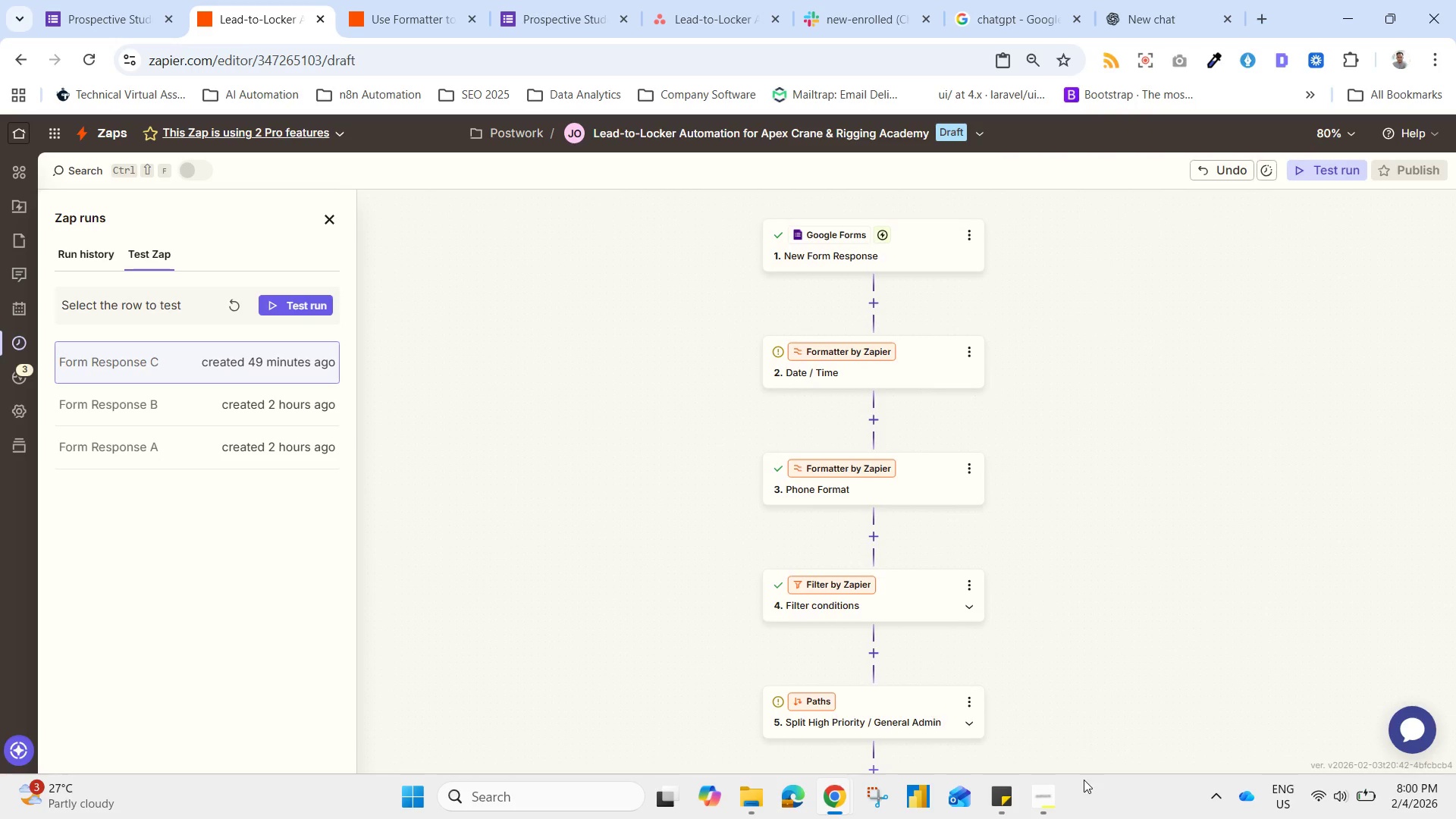 
left_click([1161, 13])
 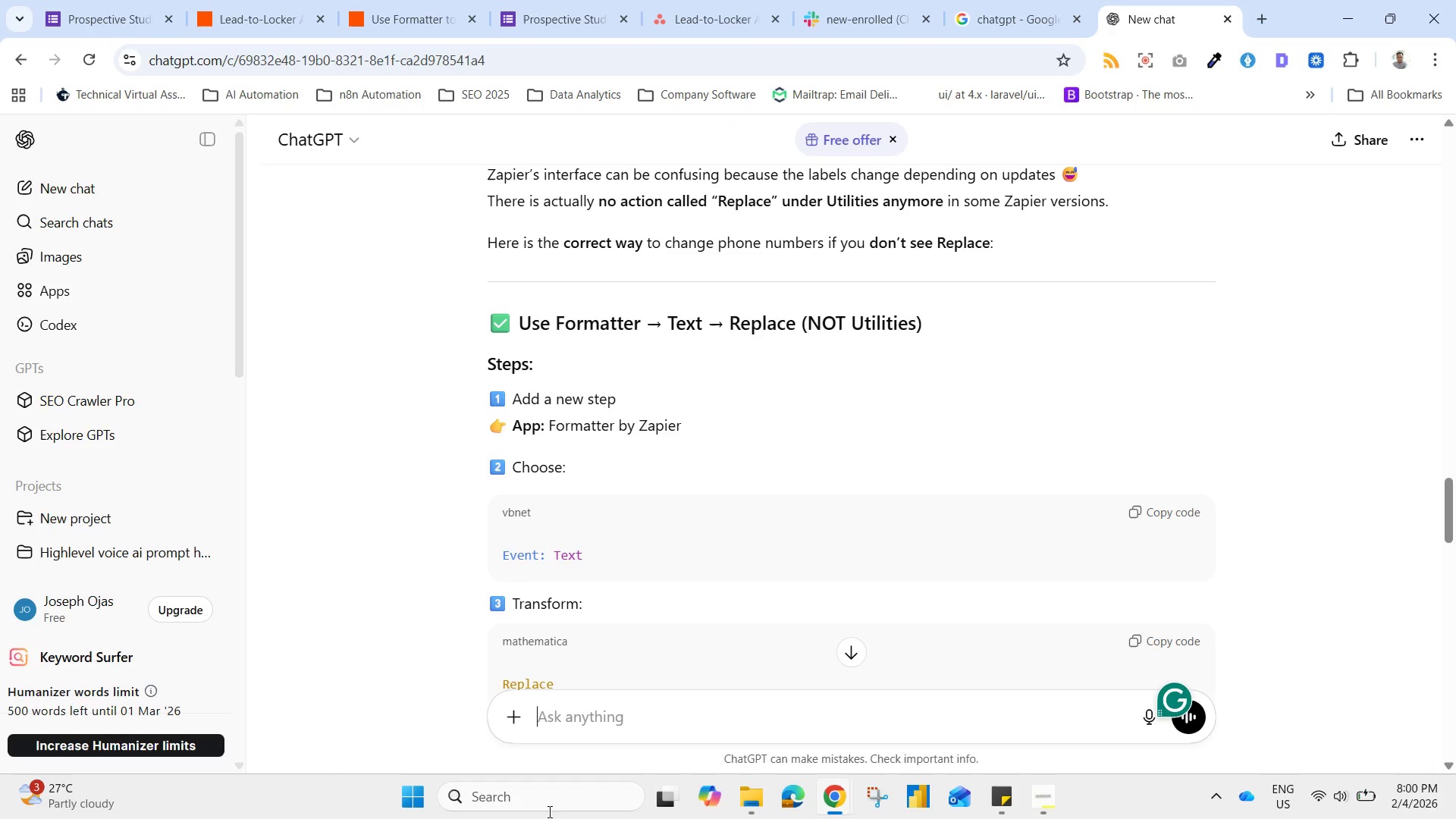 
left_click([586, 722])
 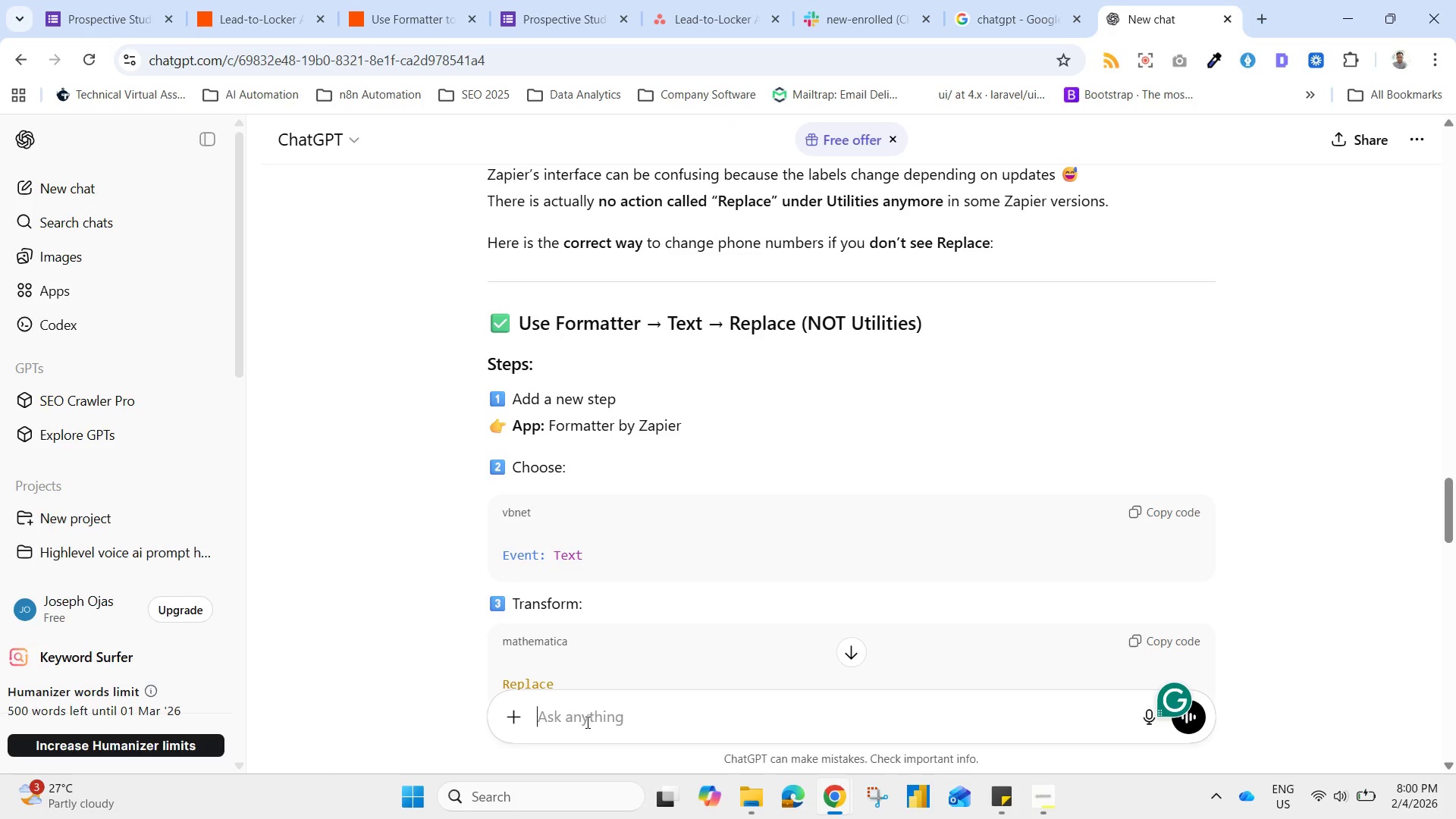 
type(How to add batch number in zapier?)
 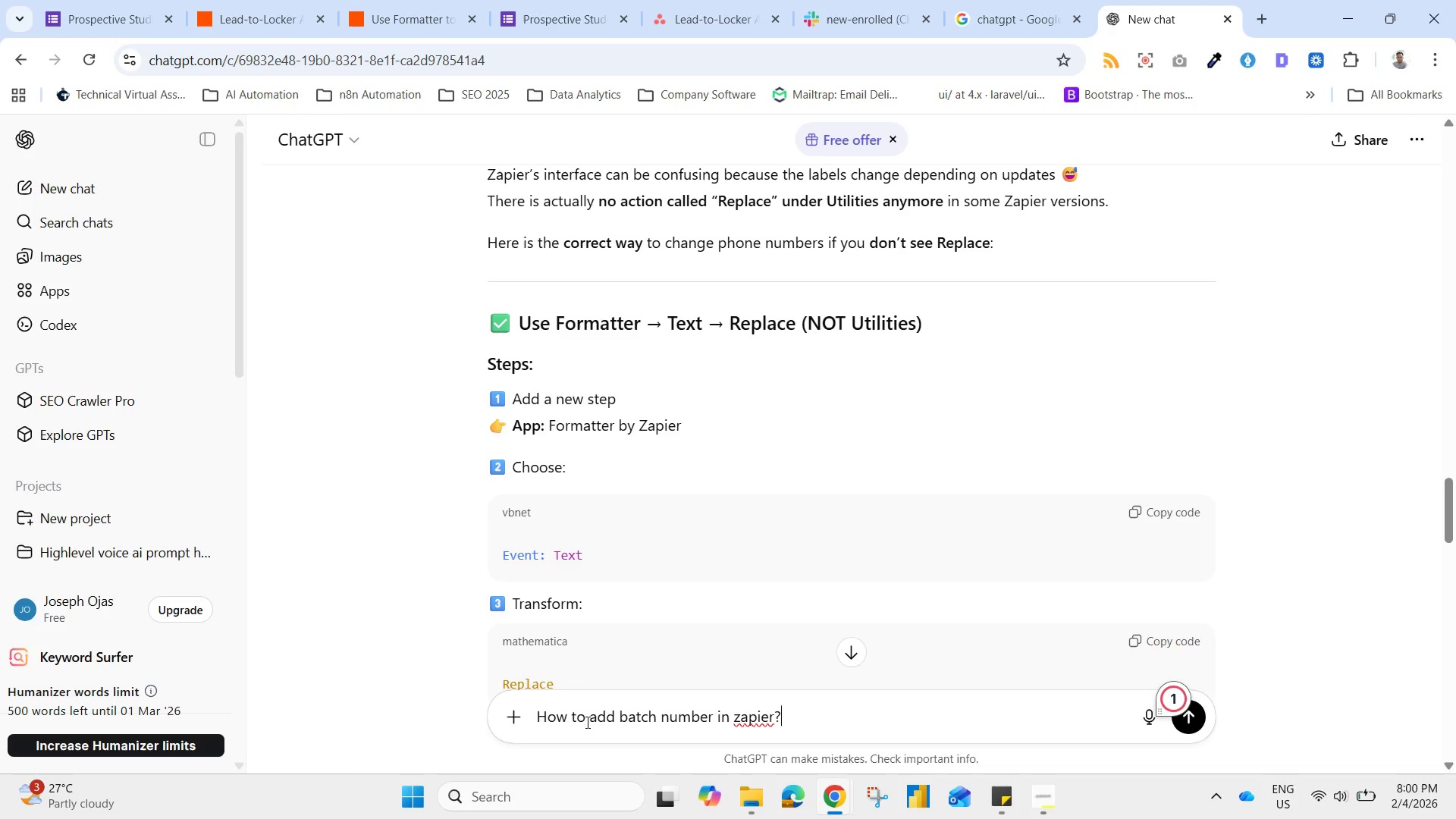 
key(Enter)
 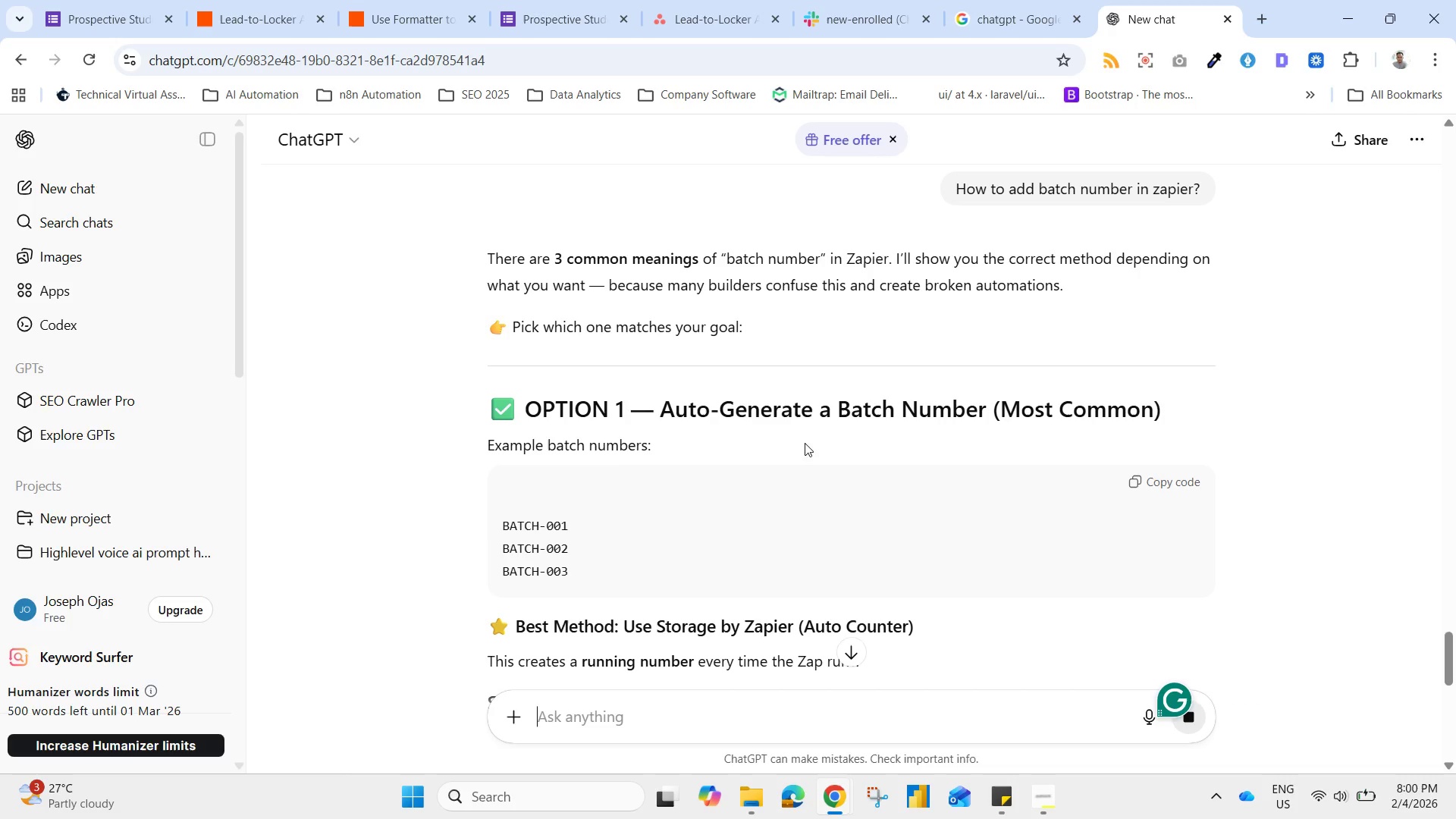 
wait(16.47)
 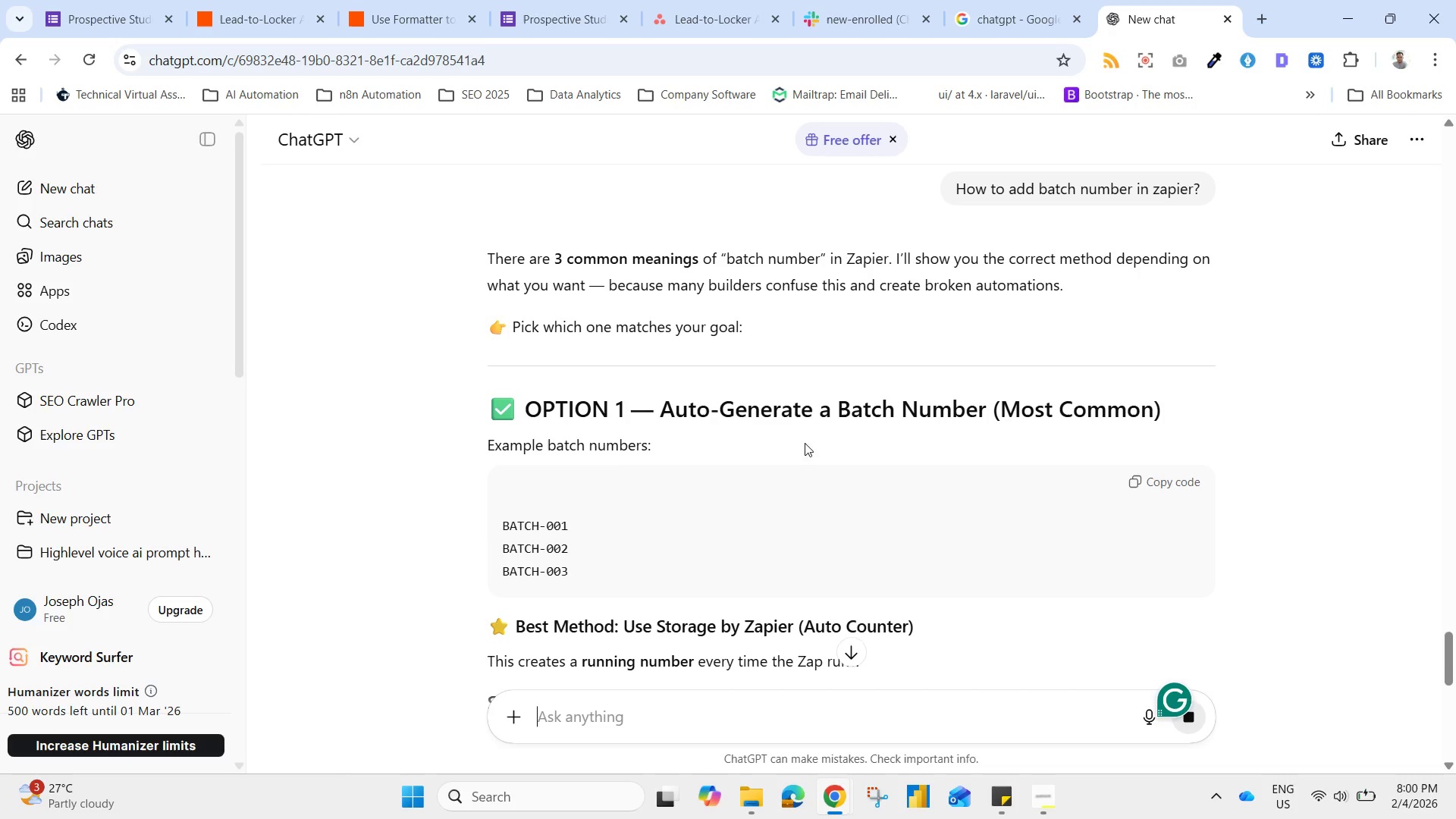 
left_click_drag(start_coordinate=[1448, 598], to_coordinate=[1452, 617])
 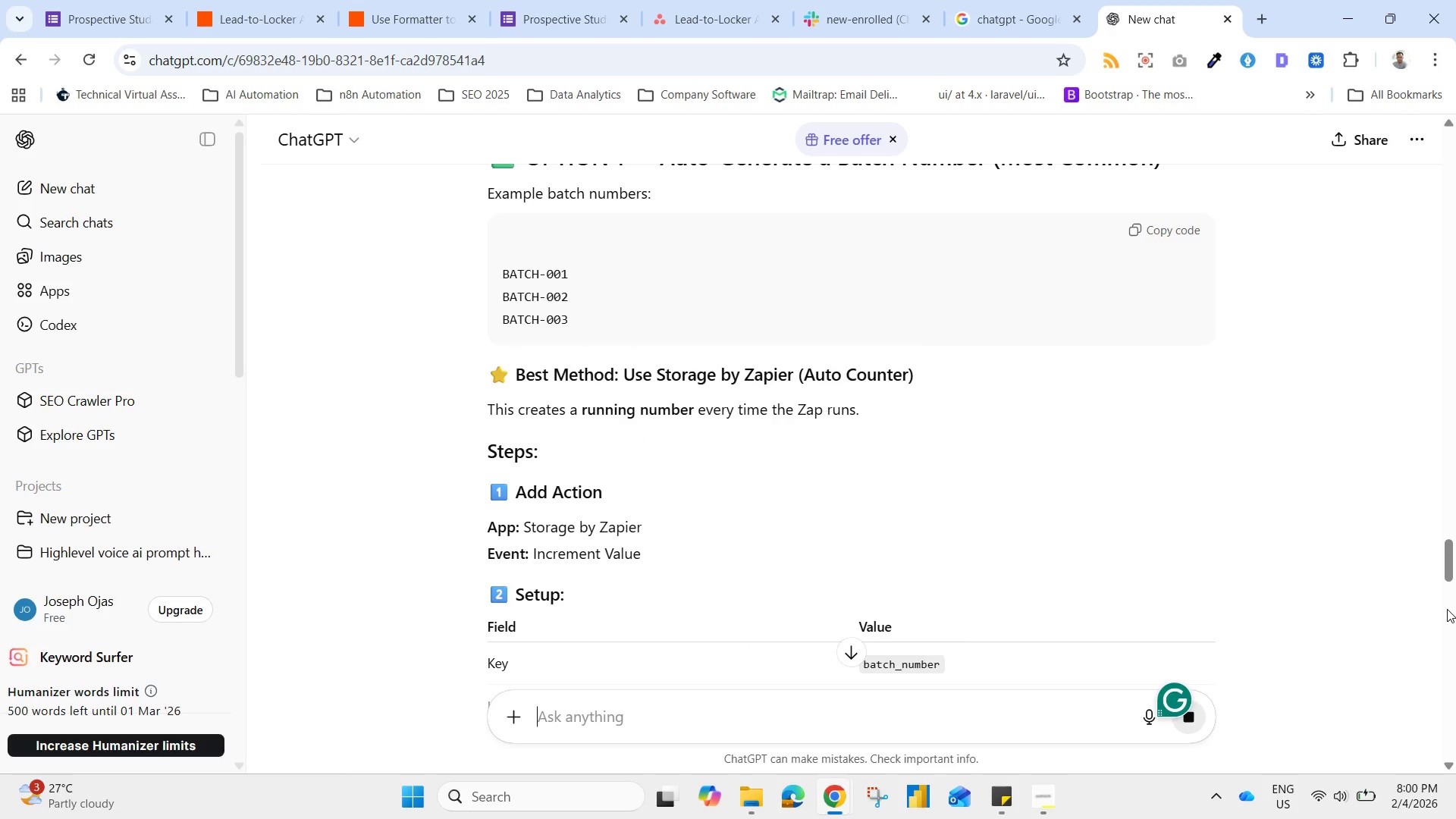 
wait(5.69)
 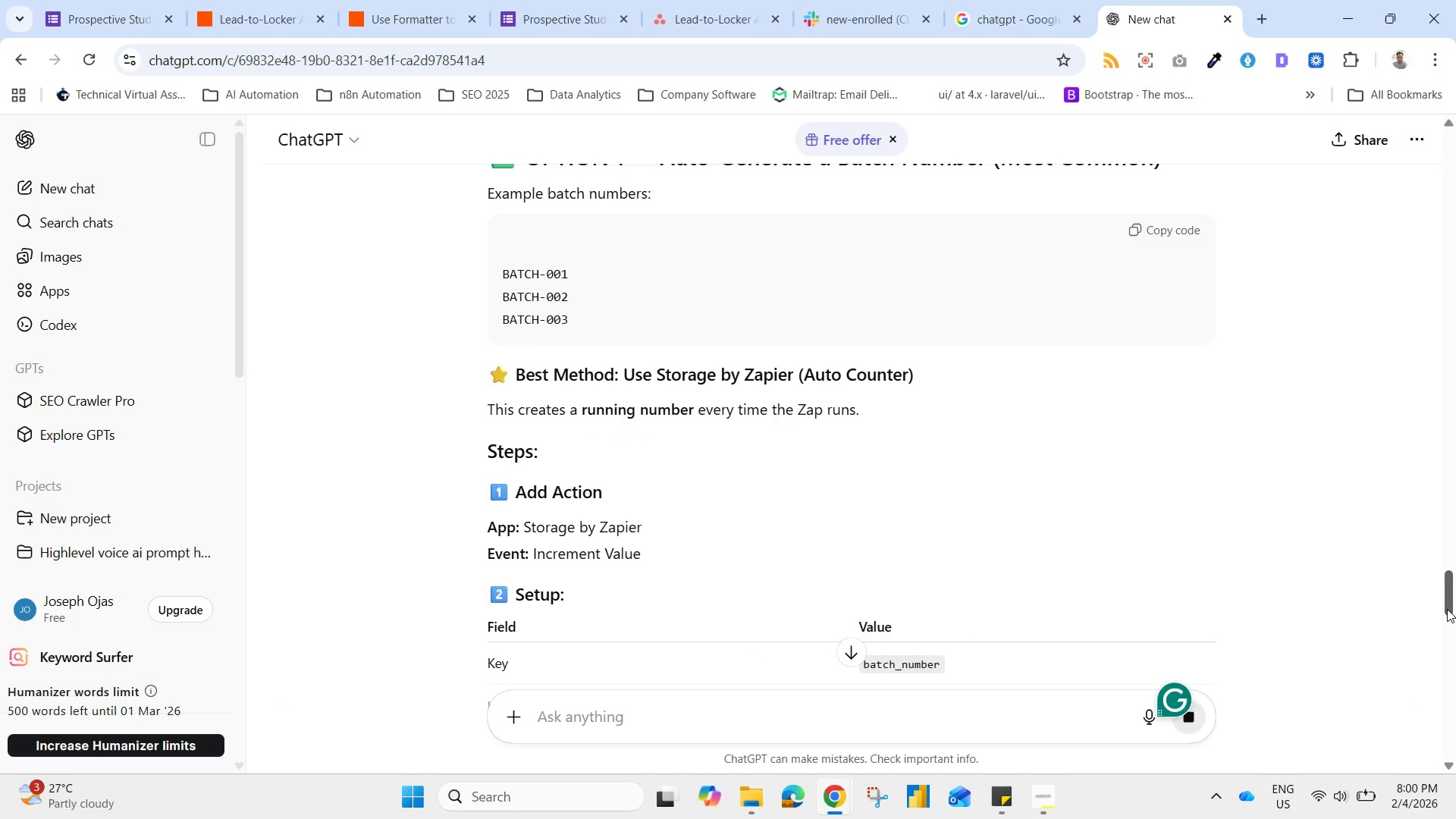 
left_click_drag(start_coordinate=[1447, 557], to_coordinate=[1455, 586])
 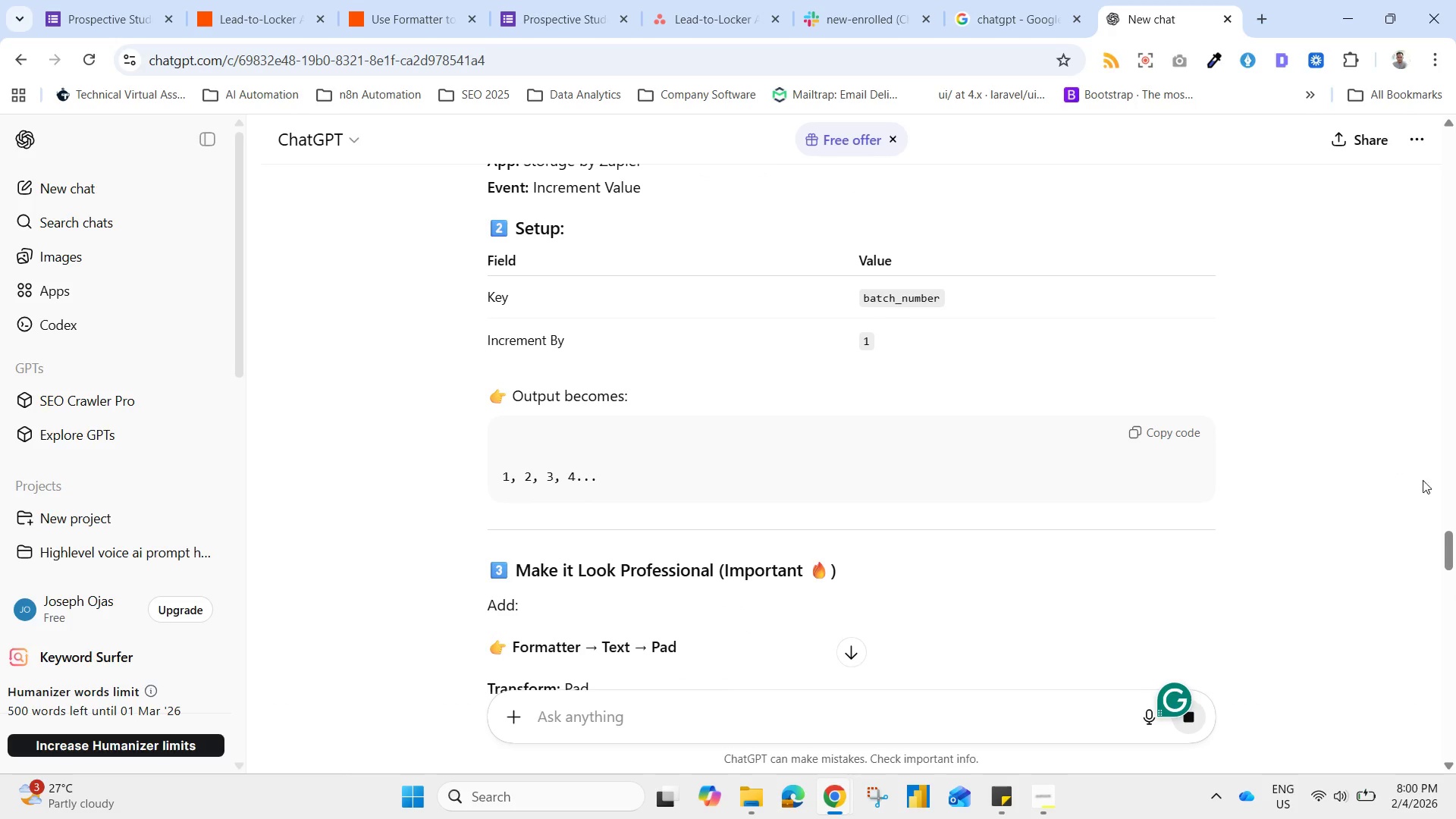 
left_click_drag(start_coordinate=[1449, 548], to_coordinate=[1432, 549])
 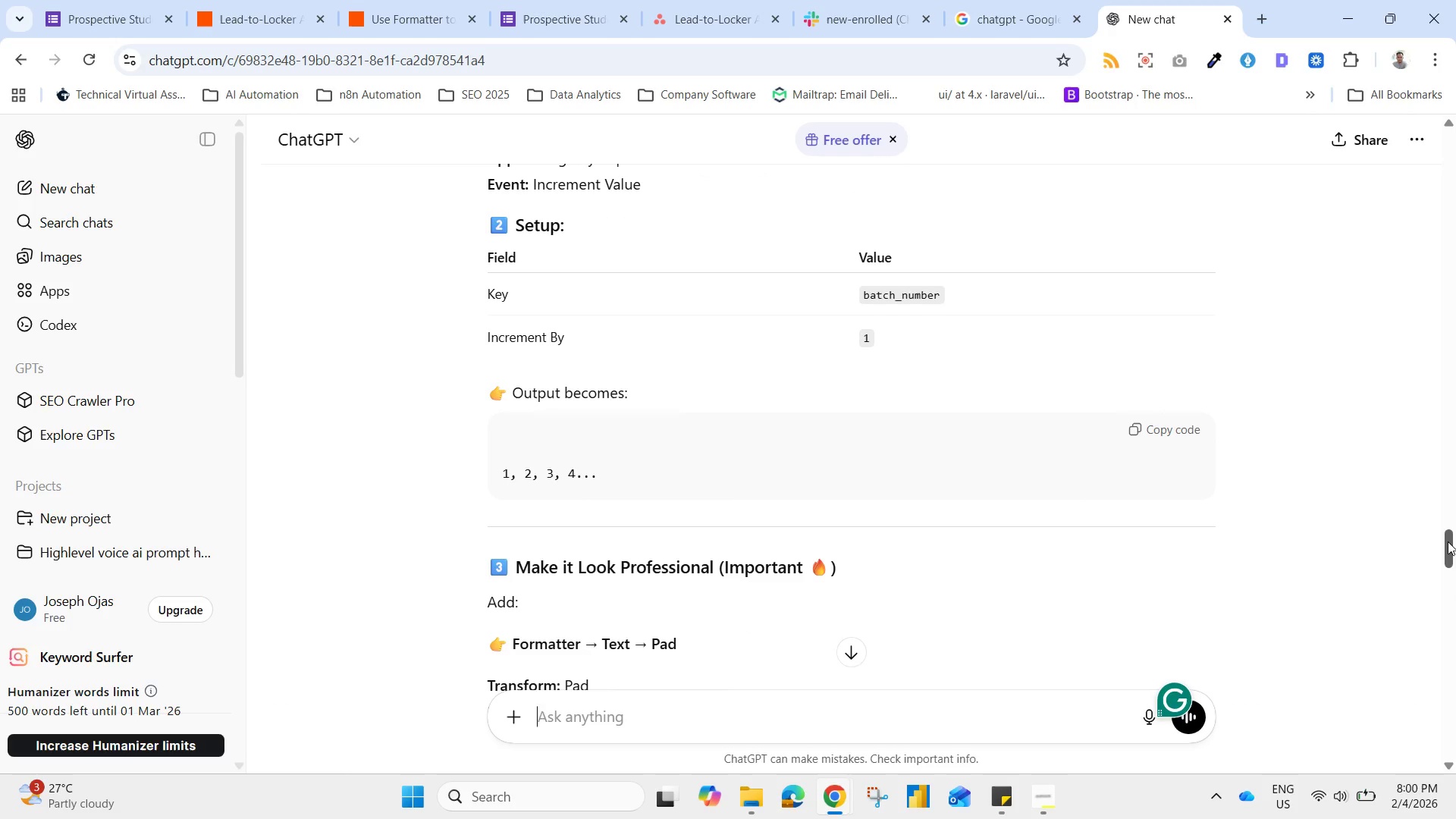 
left_click_drag(start_coordinate=[1448, 541], to_coordinate=[1414, 531])
 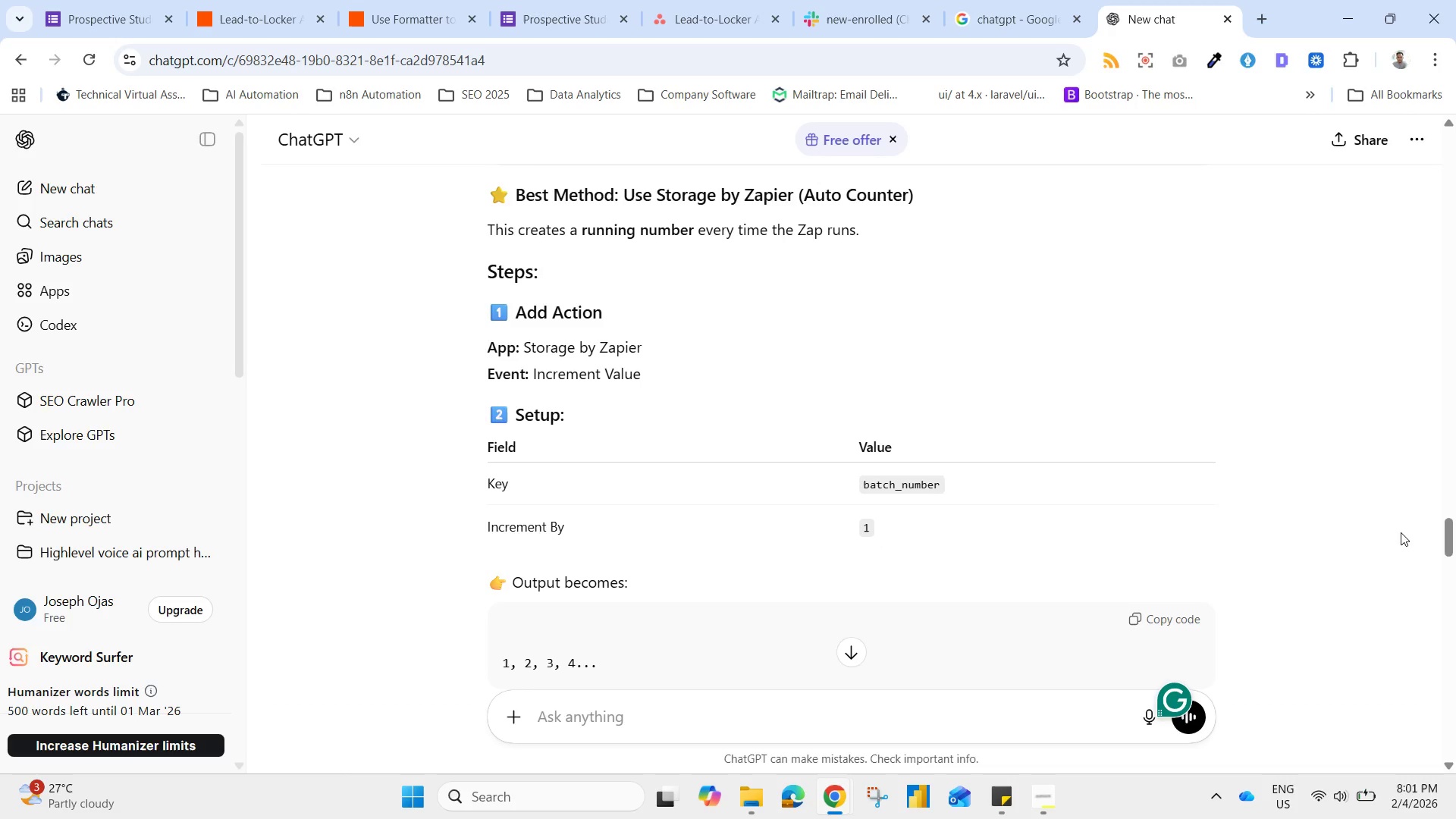 
wait(11.84)
 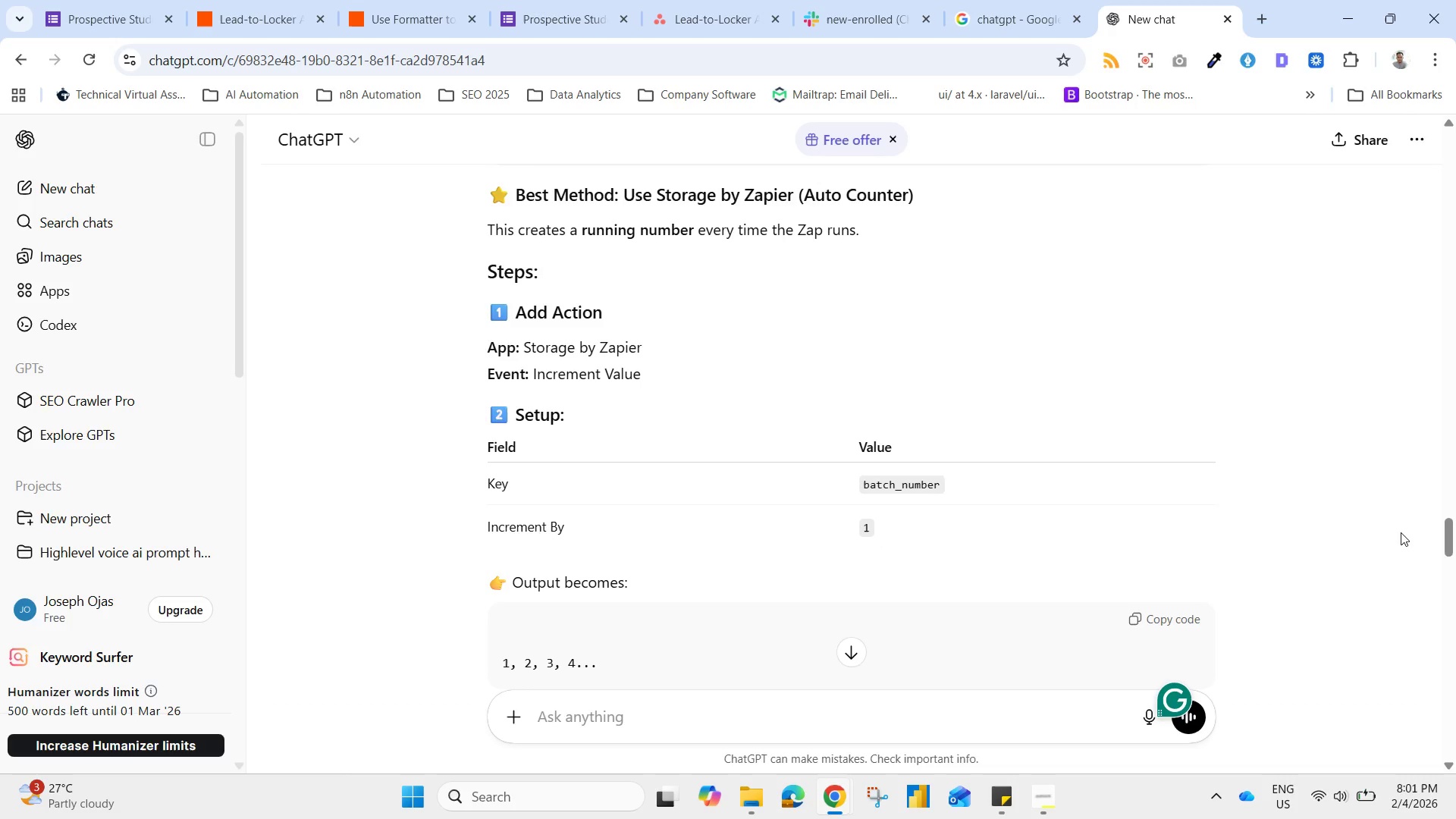 
left_click_drag(start_coordinate=[1451, 541], to_coordinate=[1426, 579])
 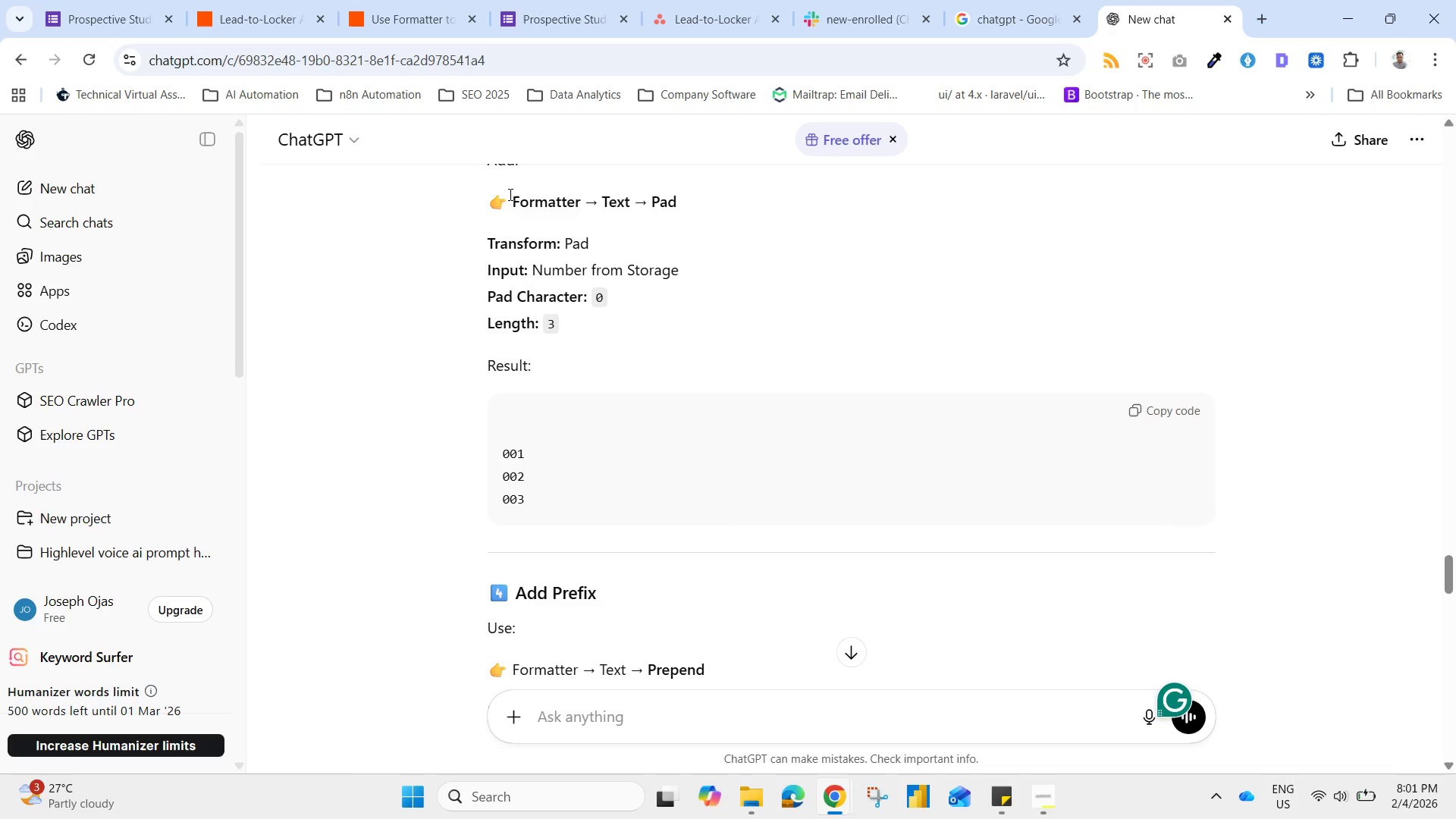 
left_click([509, 194])
 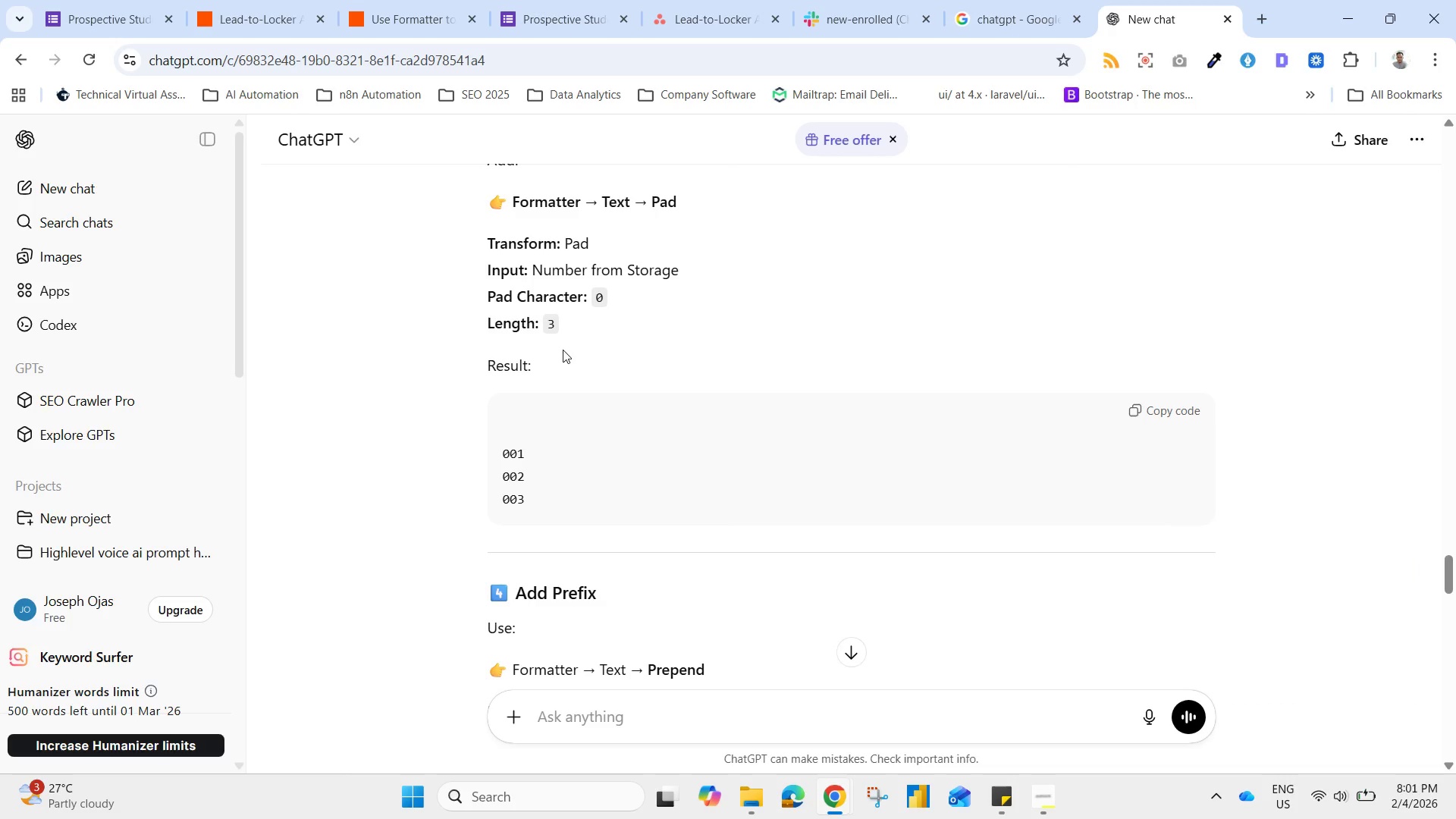 
scroll: coordinate [718, 444], scroll_direction: down, amount: 4.0
 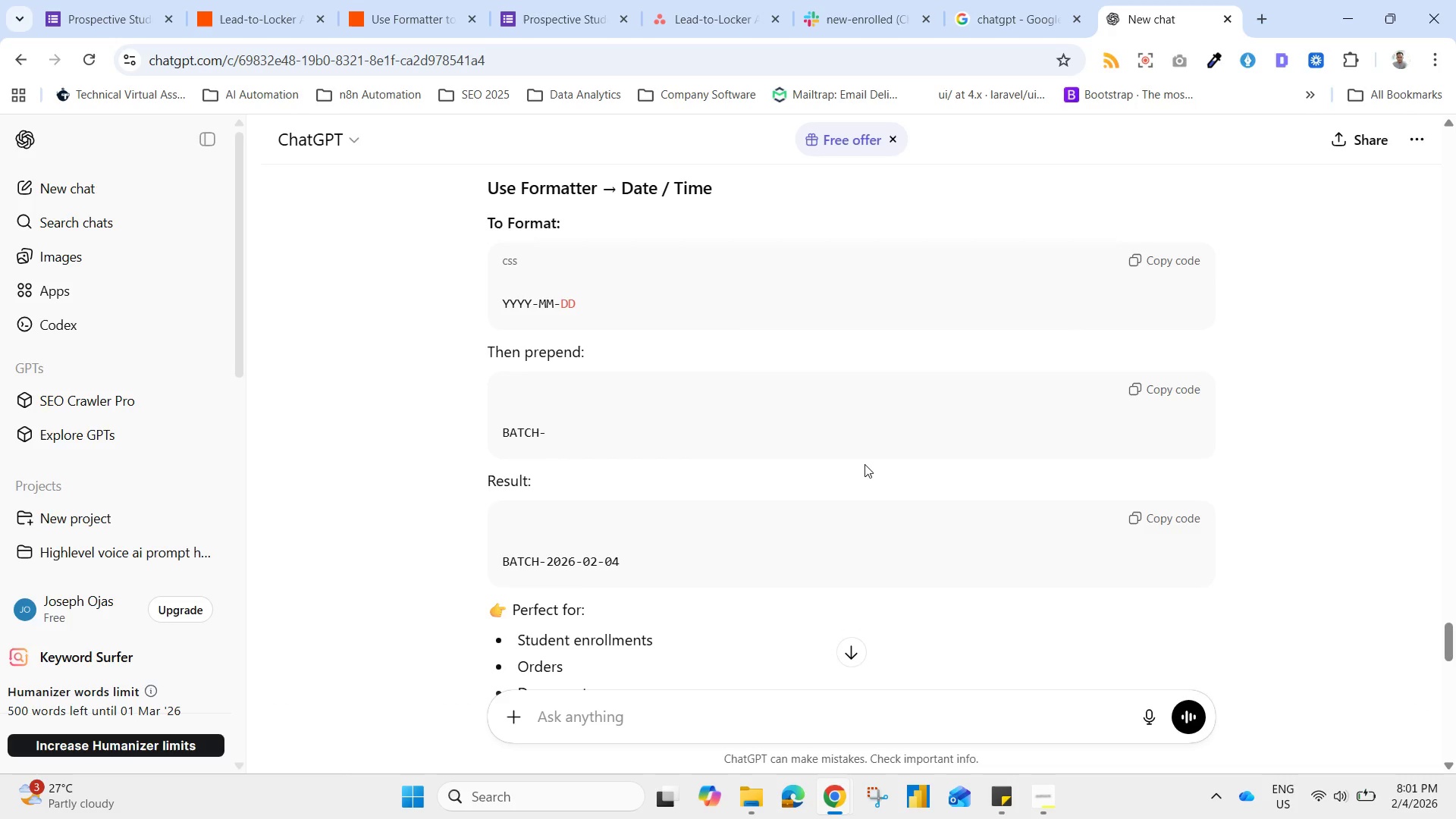 
wait(12.44)
 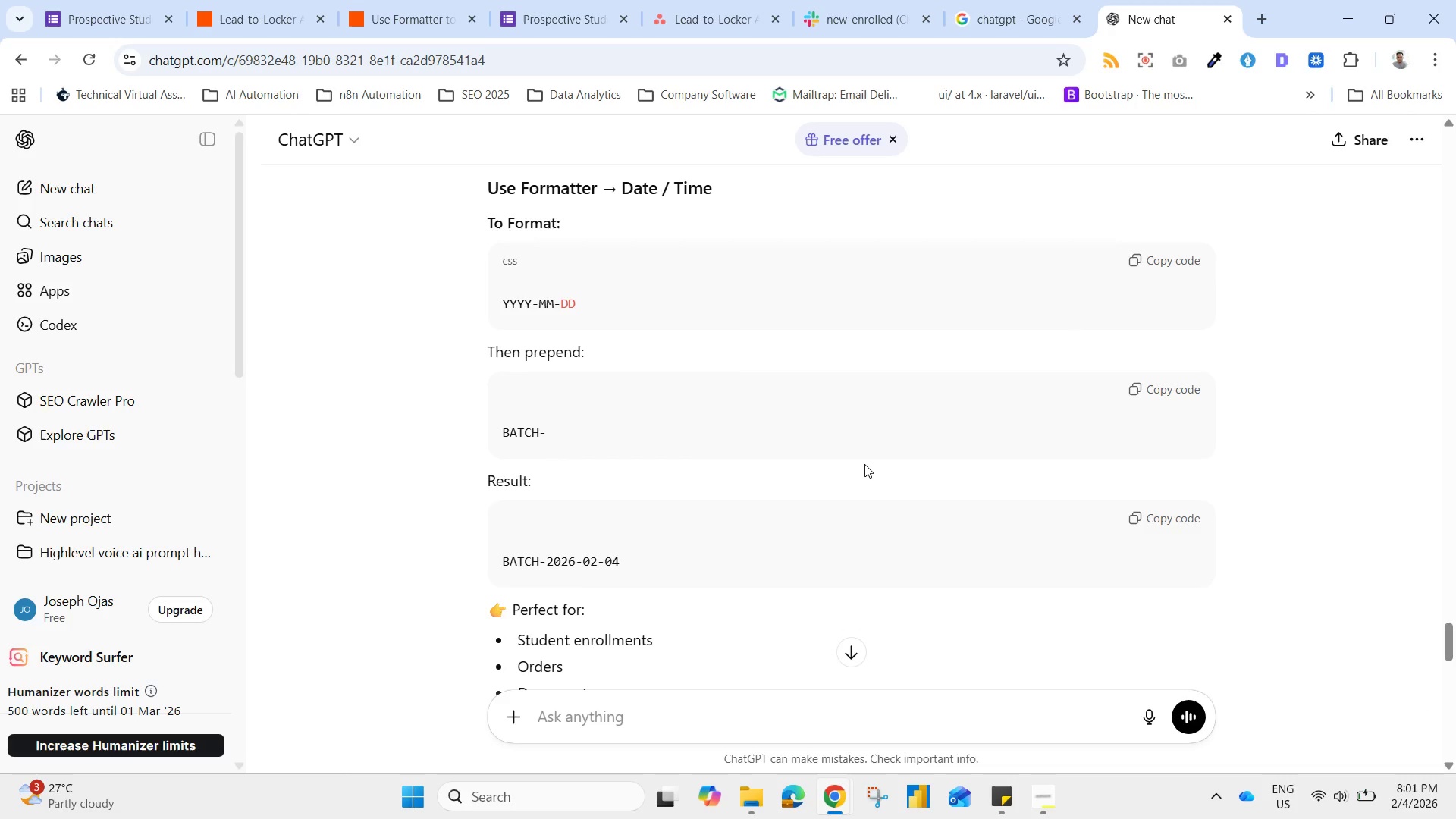 
scroll: coordinate [779, 444], scroll_direction: down, amount: 4.0
 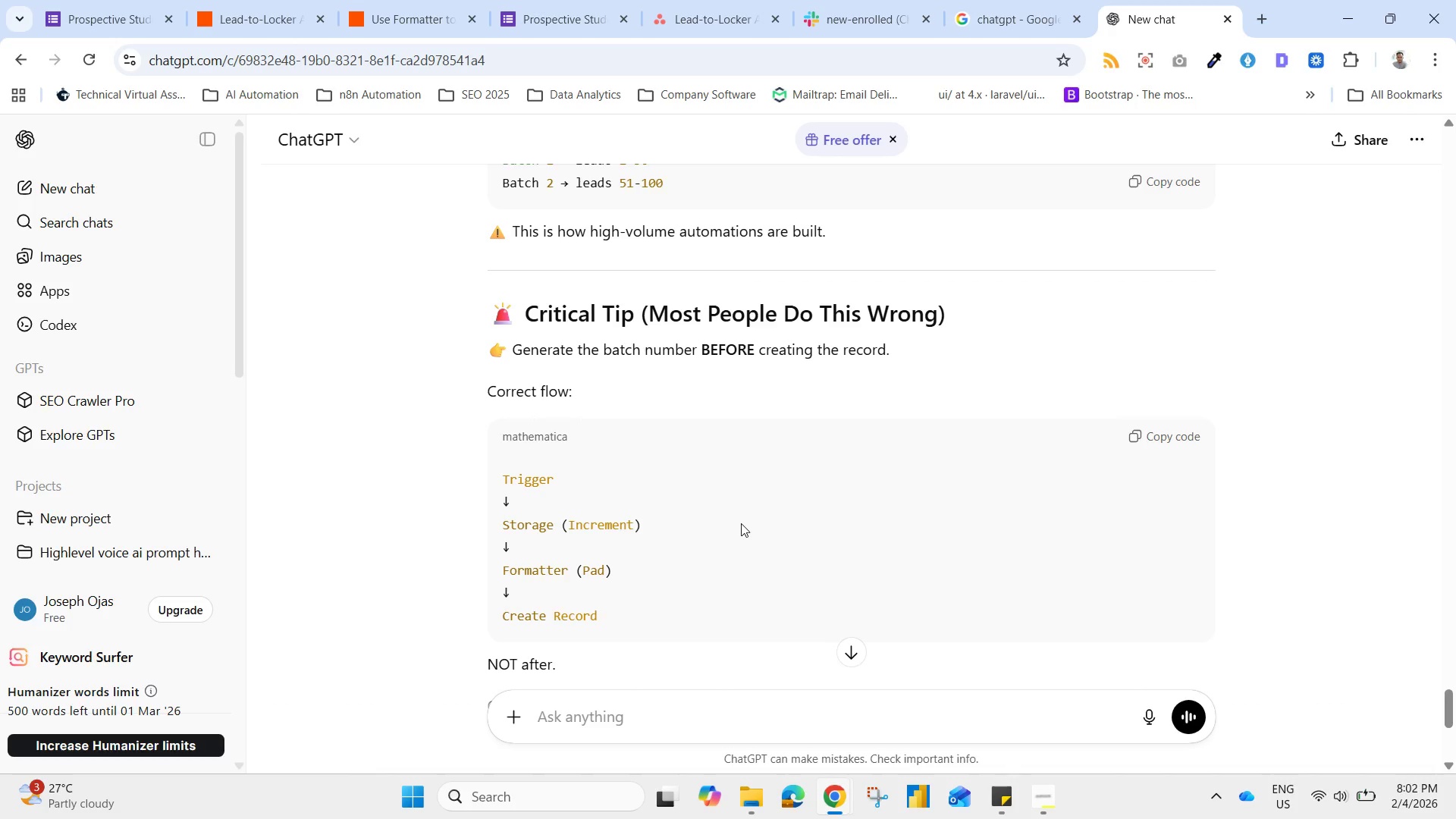 
scroll: coordinate [741, 542], scroll_direction: up, amount: 10.0
 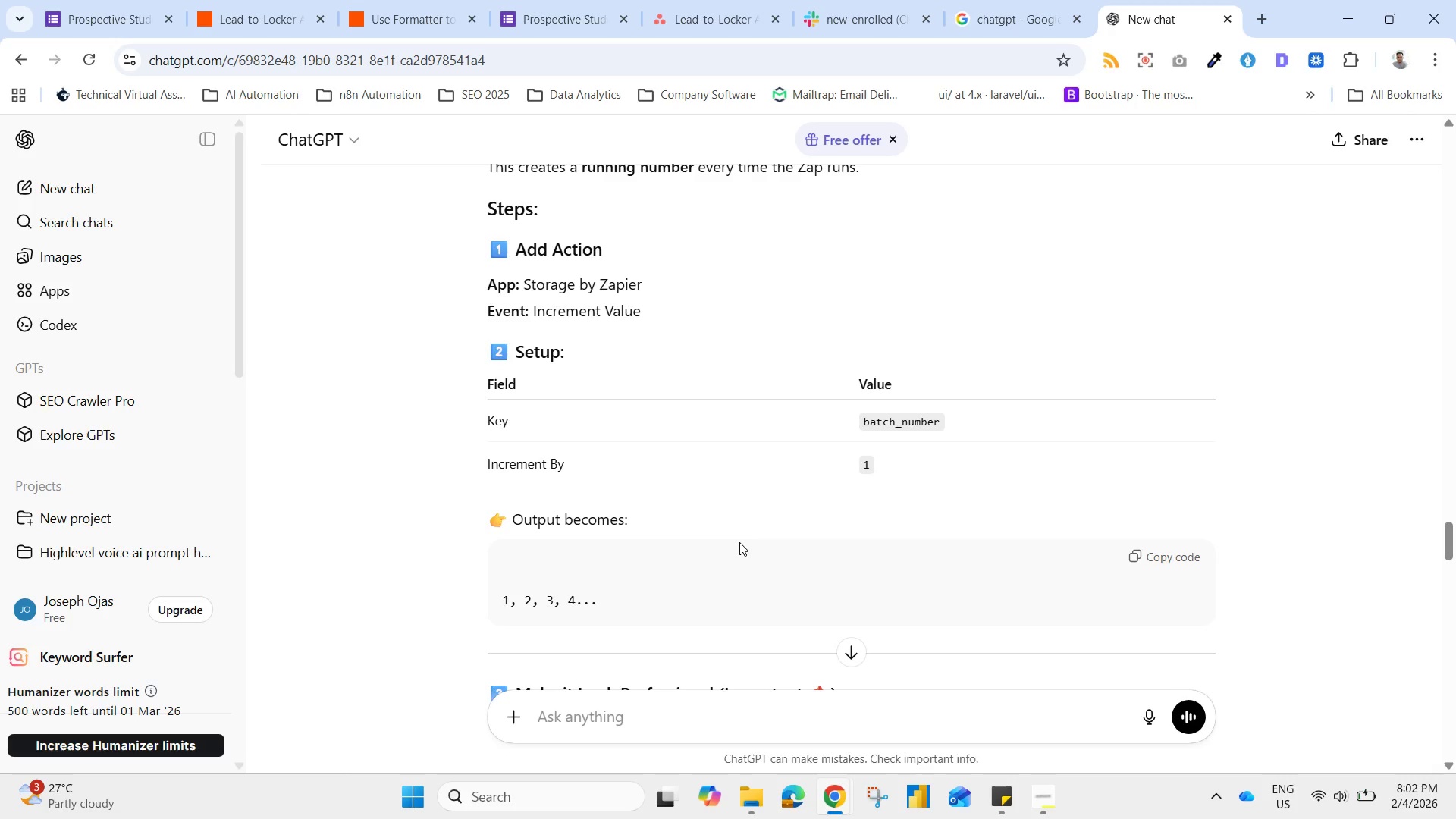 
scroll: coordinate [743, 562], scroll_direction: down, amount: 2.0
 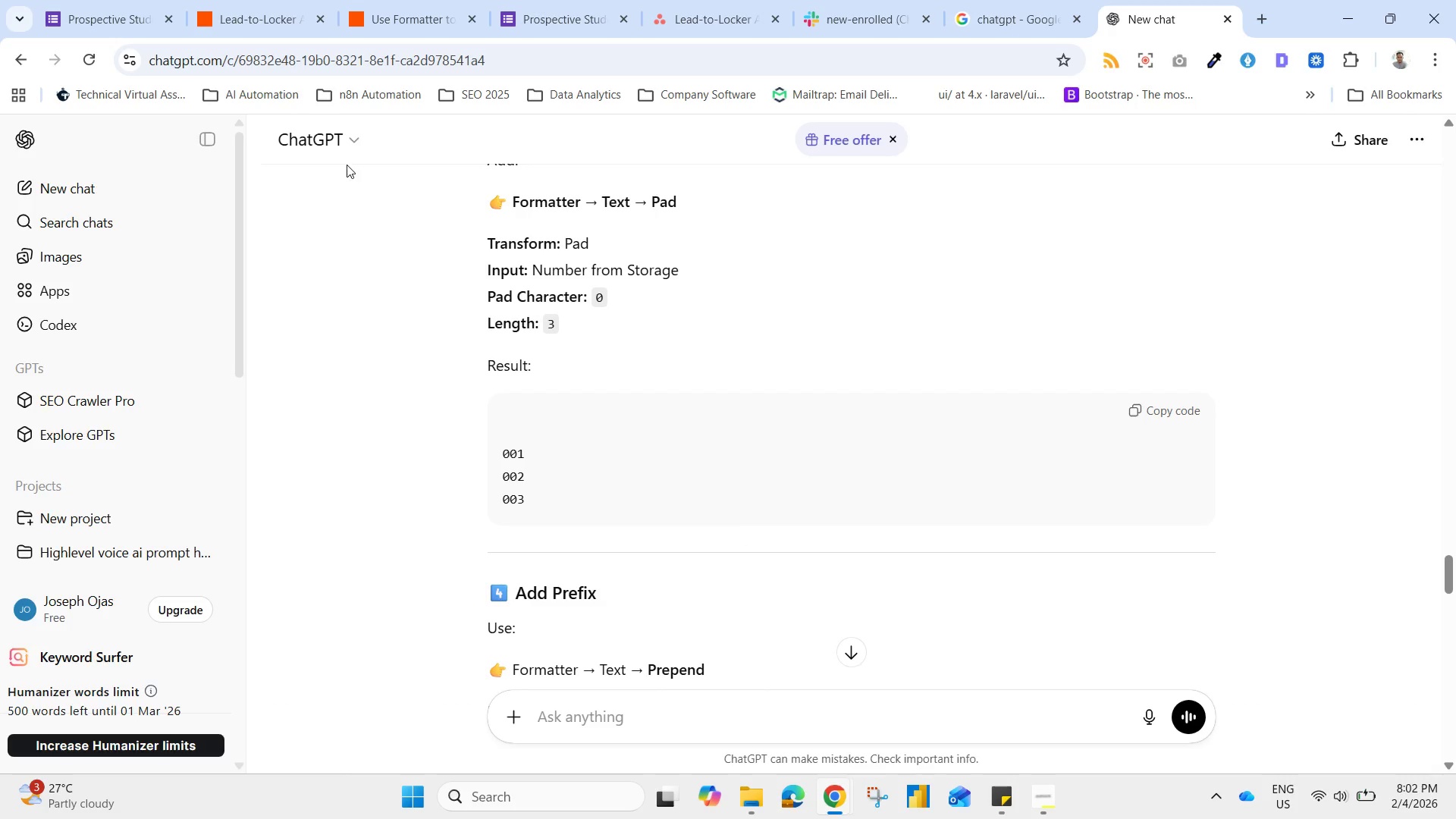 
wait(6.46)
 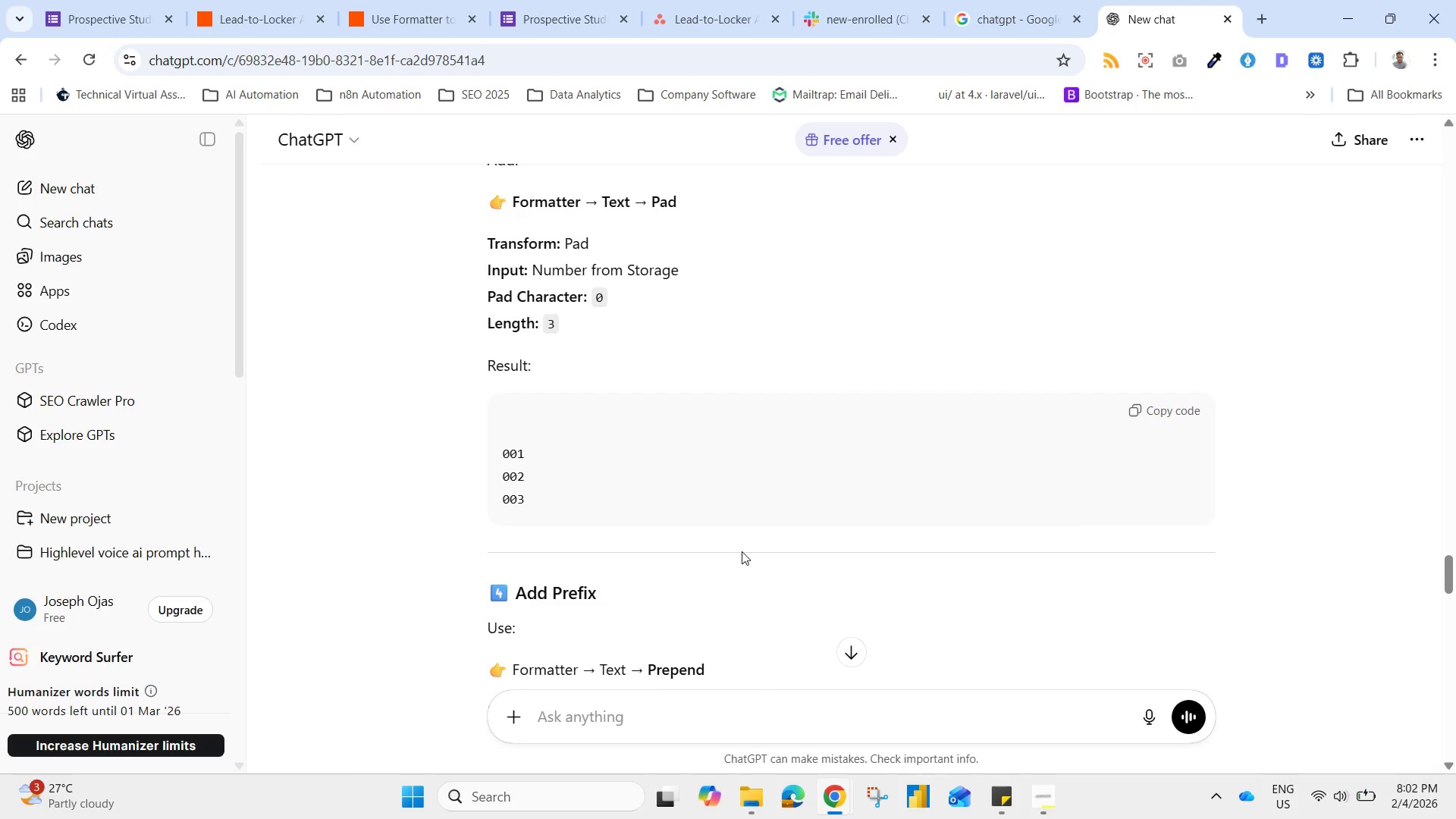 
left_click([412, 10])
 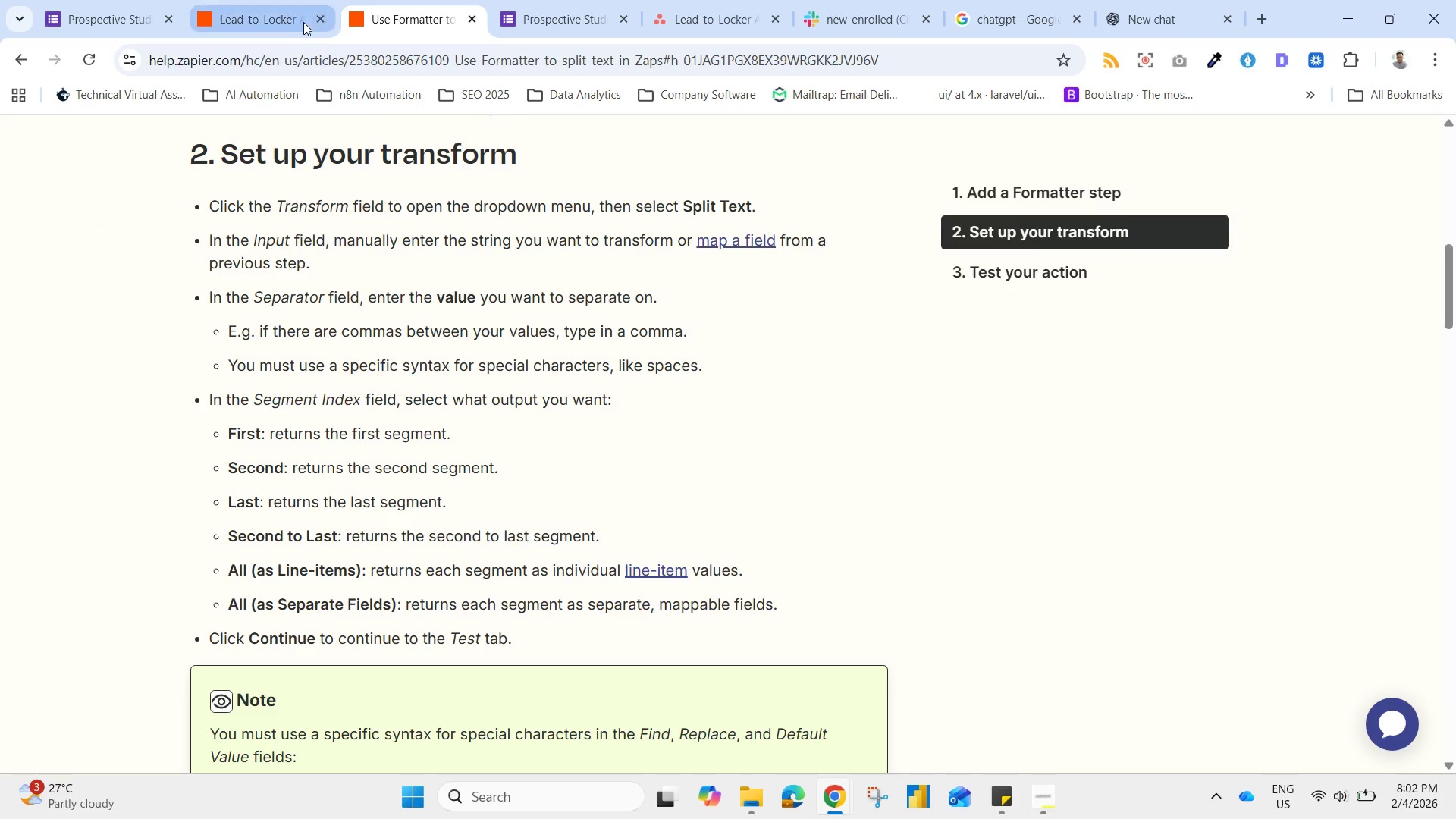 
left_click([299, 18])
 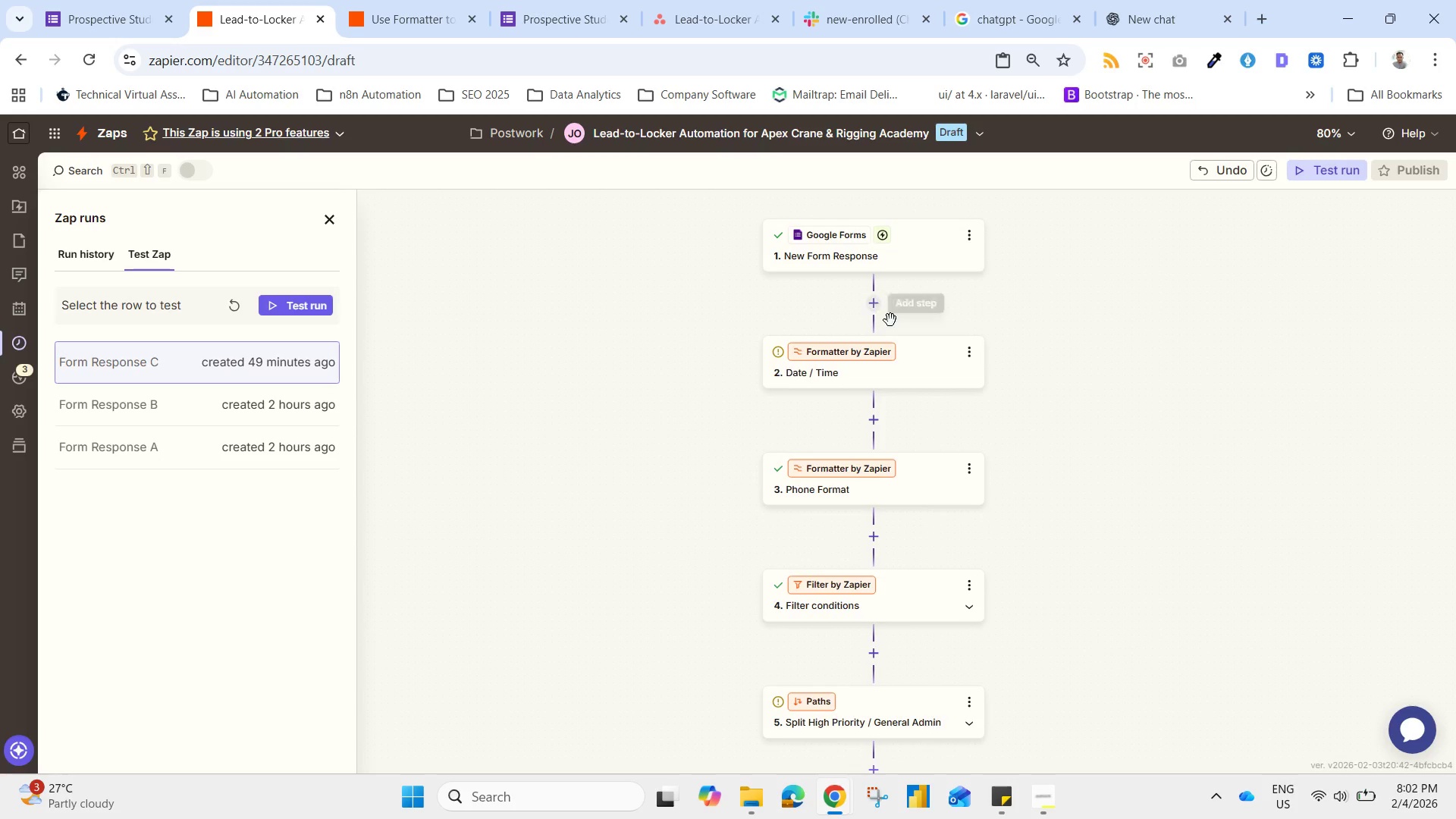 
left_click([880, 314])
 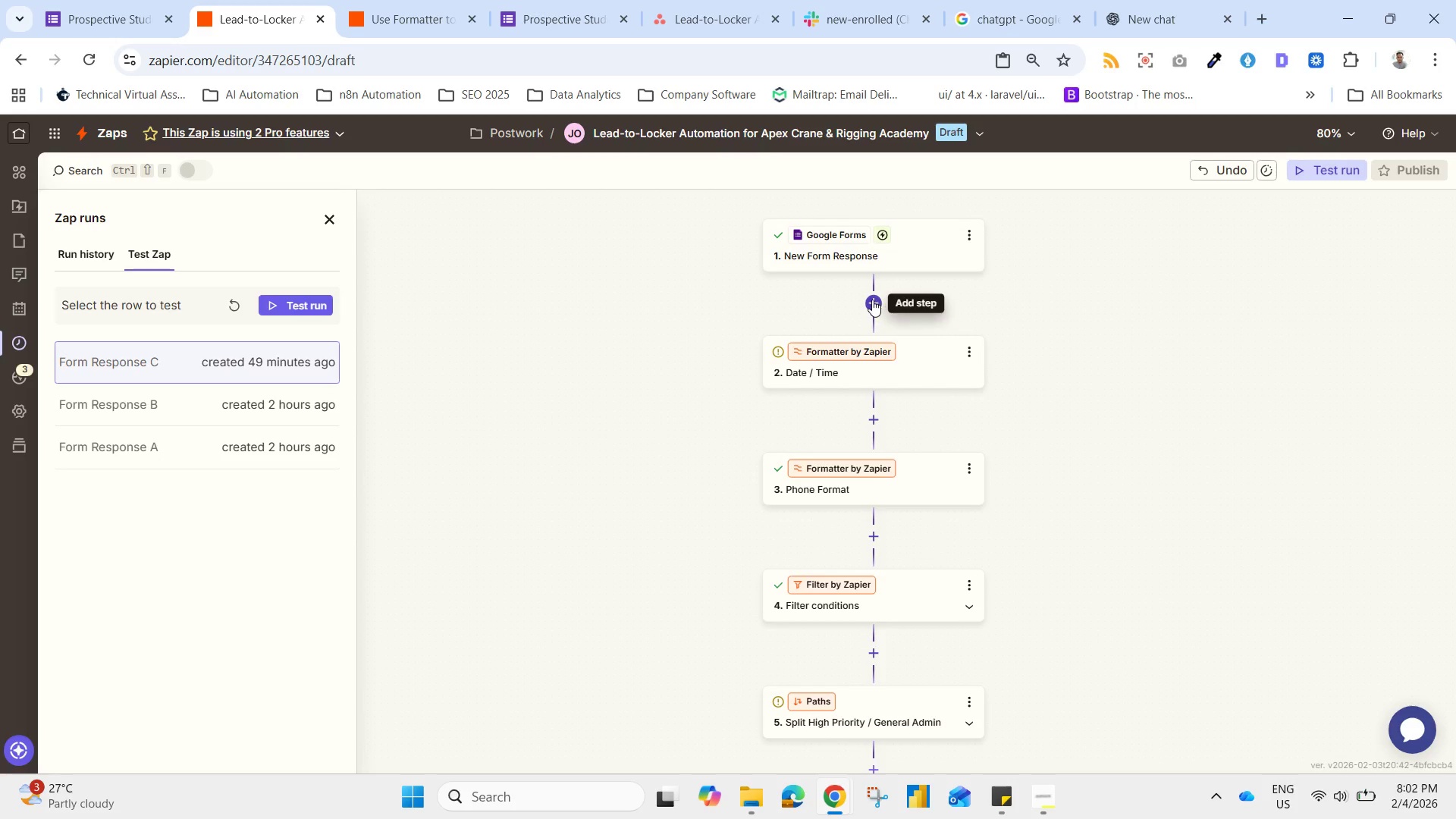 
left_click([872, 300])
 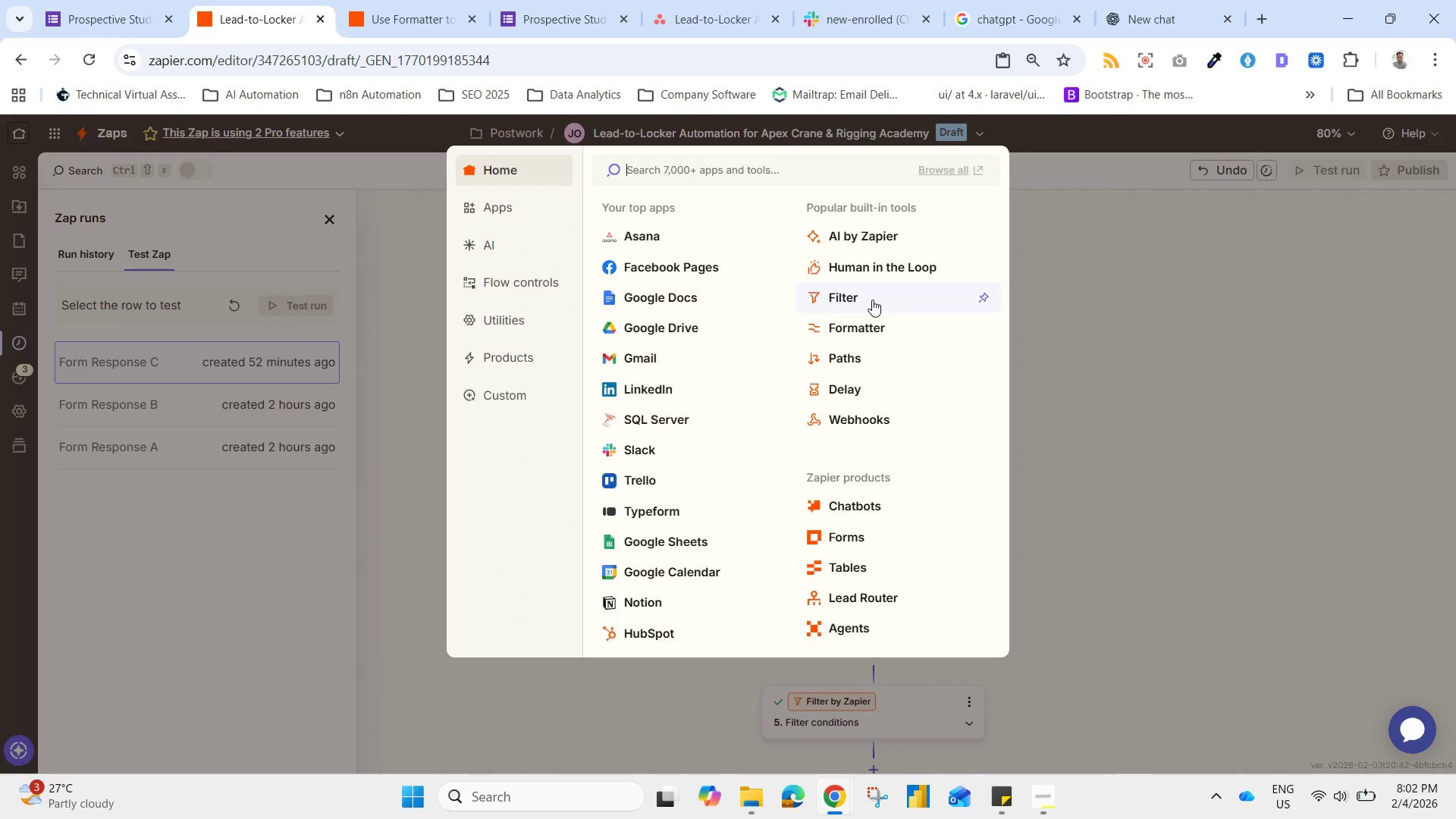 
type(format)
 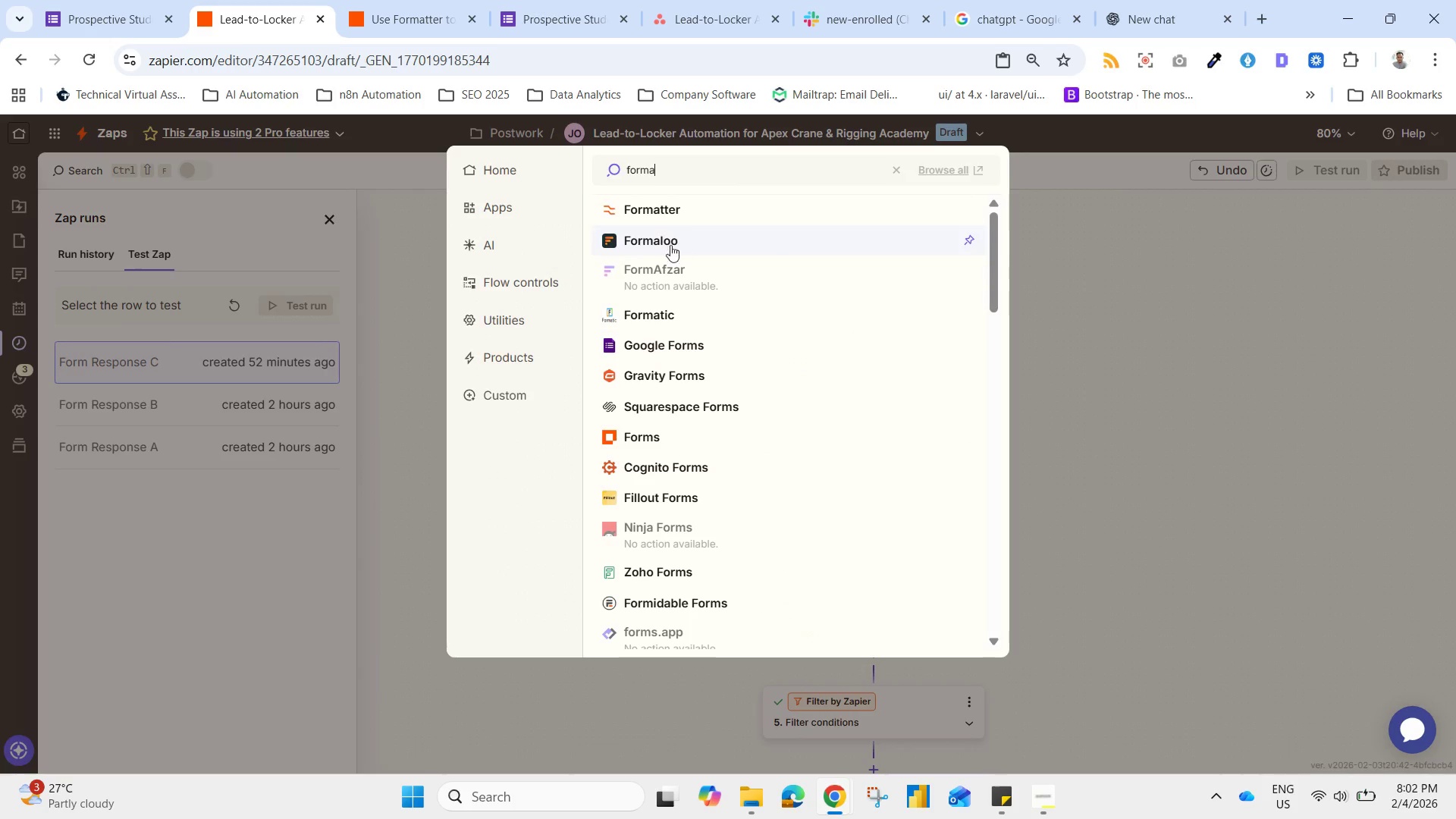 
left_click([662, 205])
 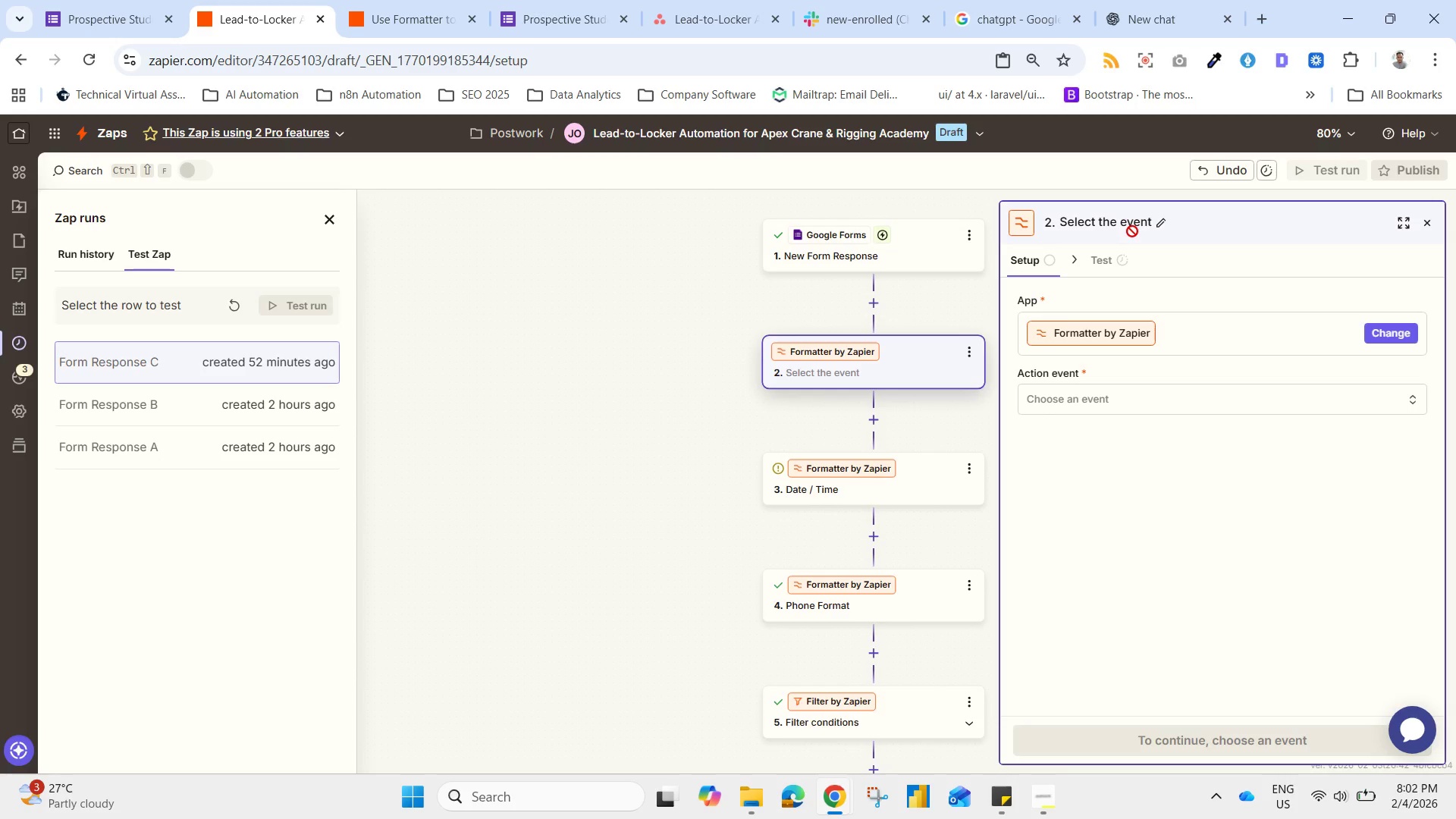 
left_click([1156, 219])
 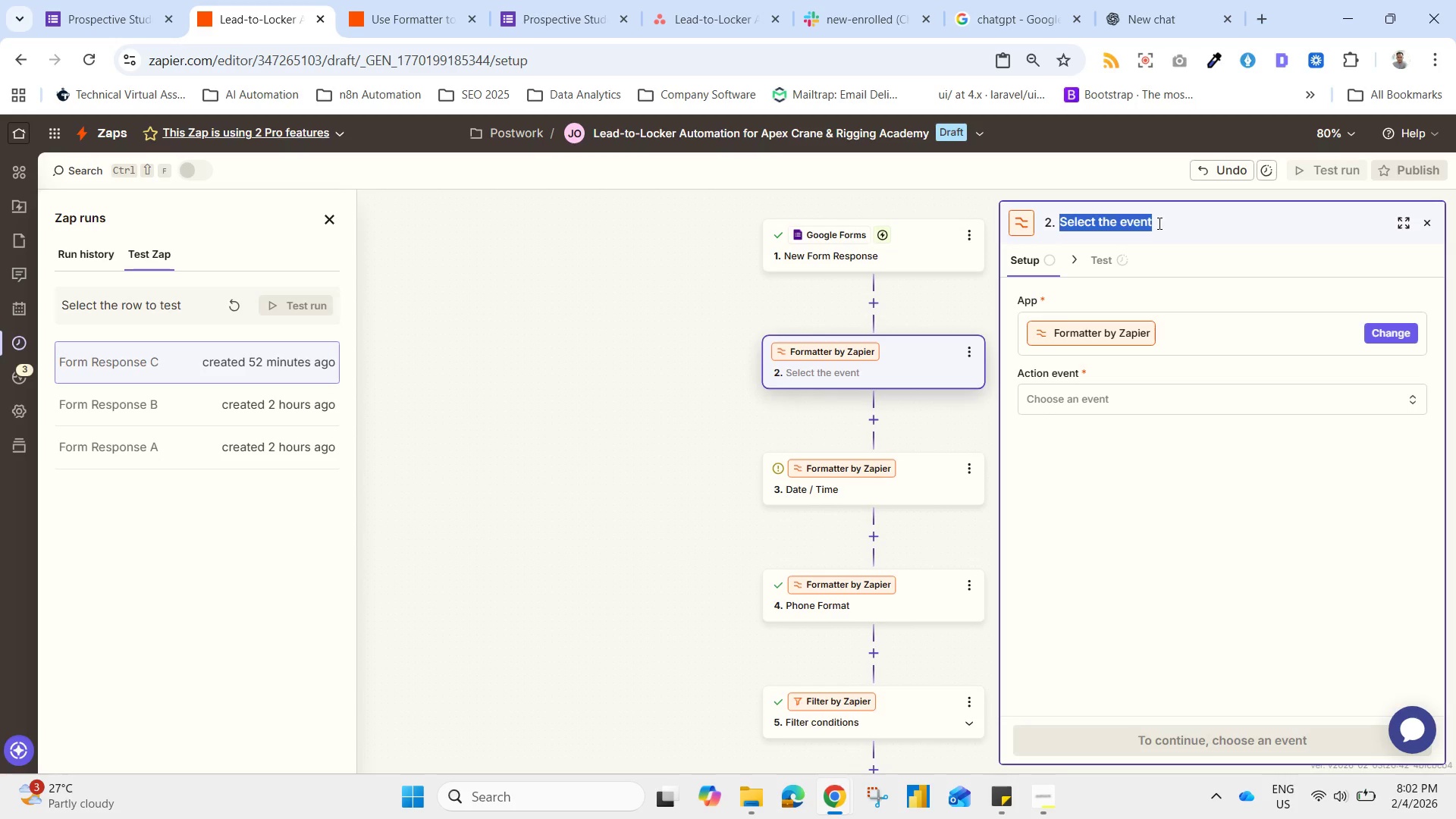 
hold_key(key=Enter, duration=0.38)
 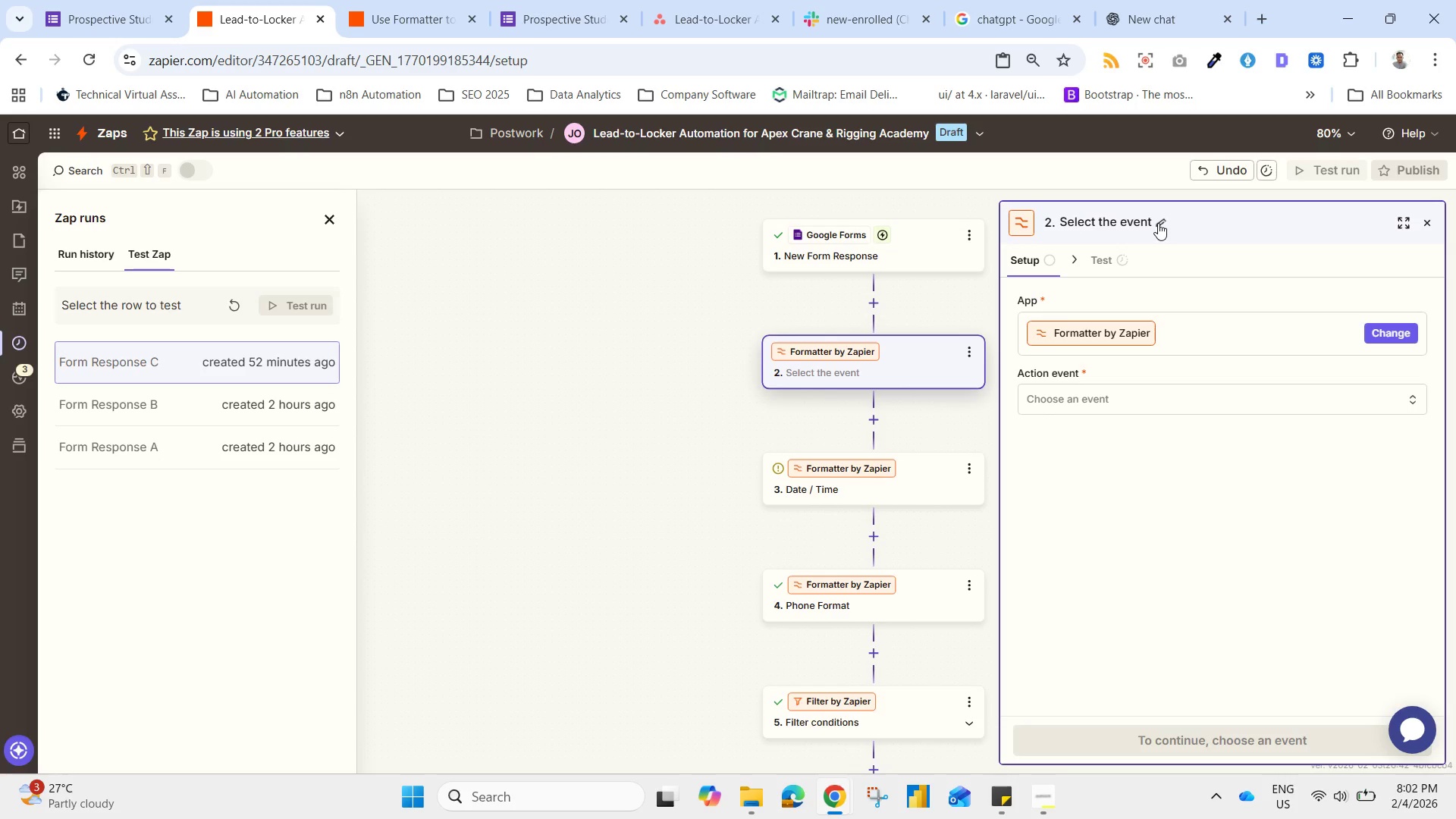 
type(bat)
 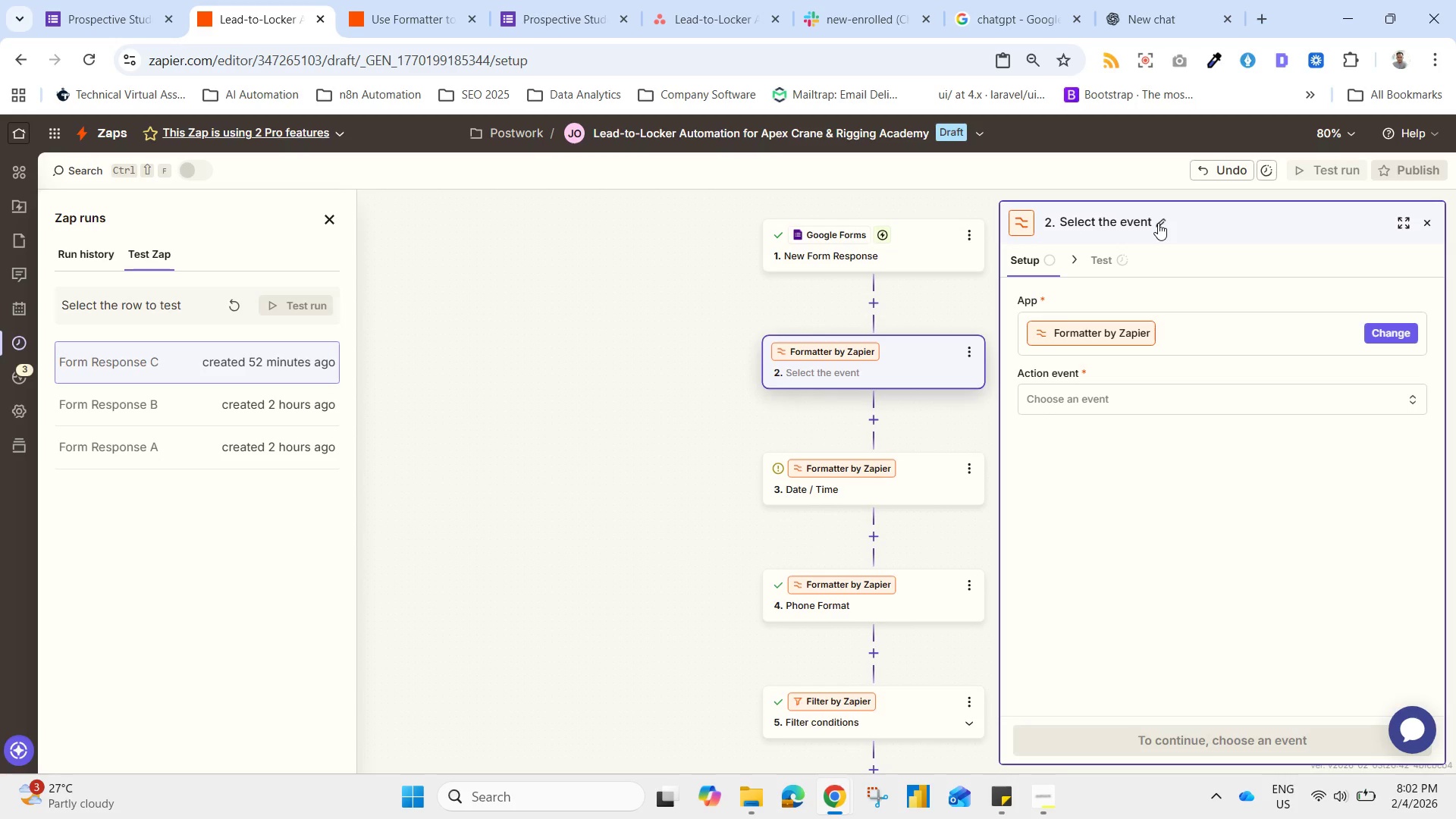 
left_click([1158, 223])
 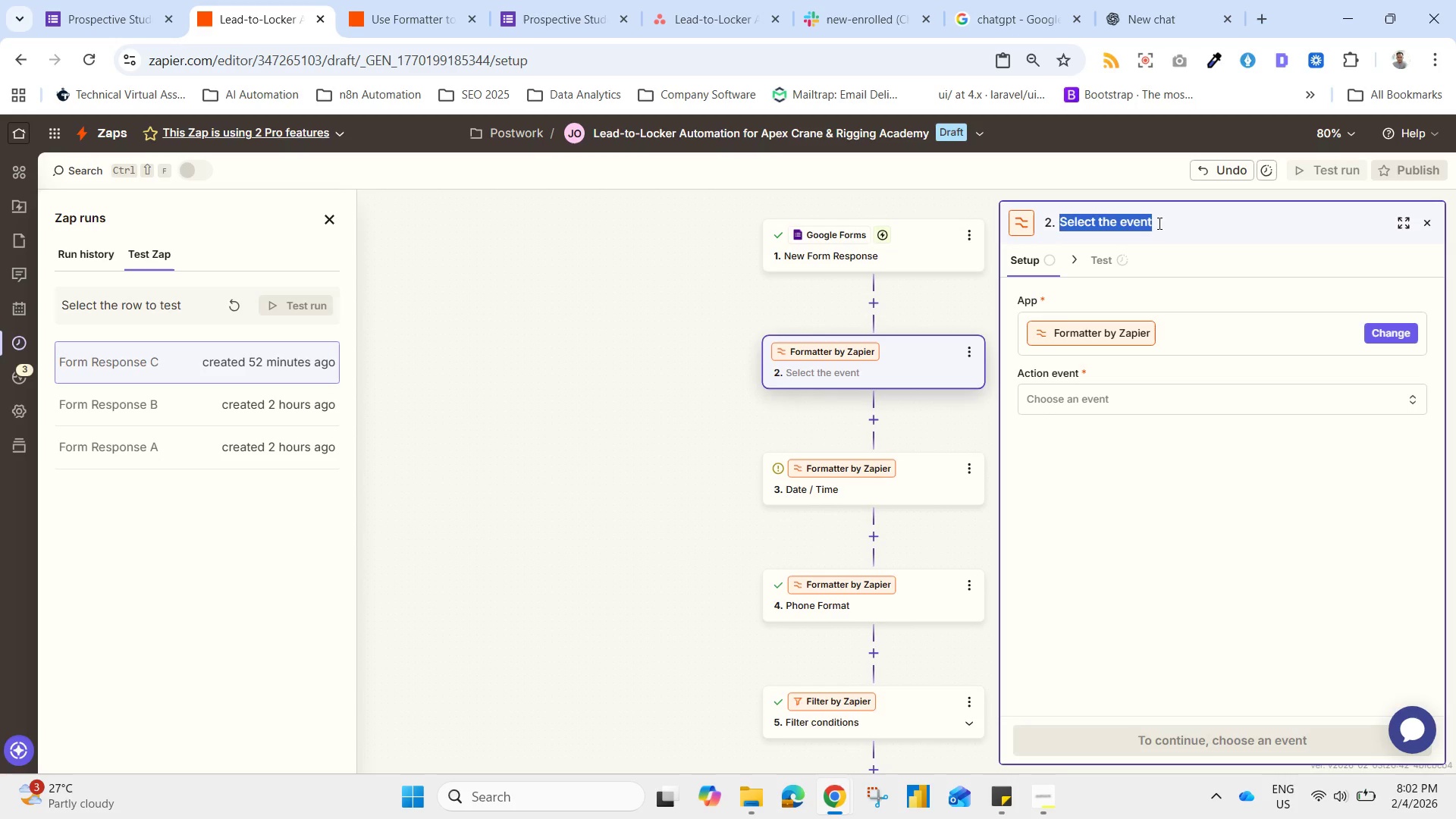 
type(Batch No.)
 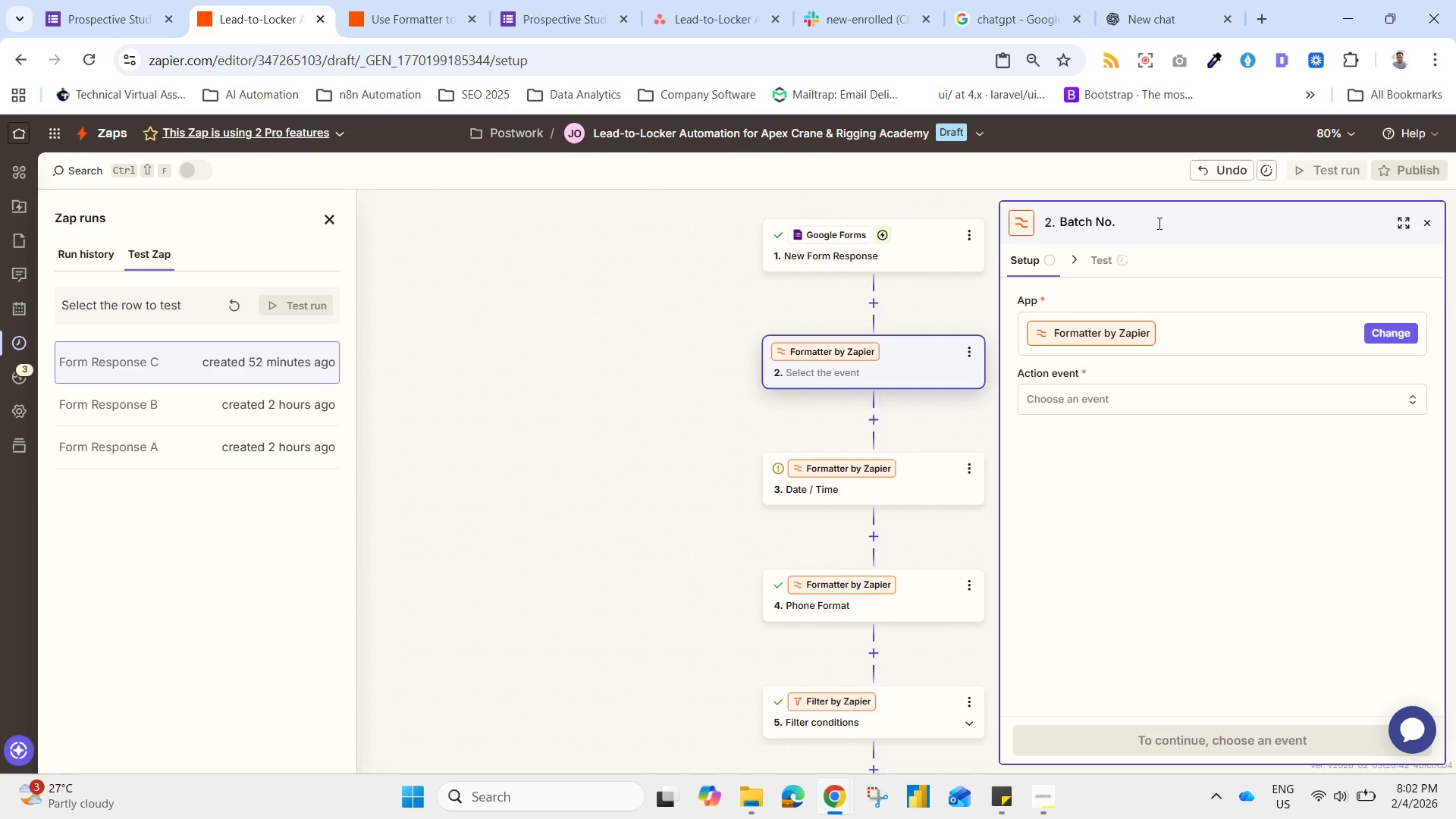 
left_click([1127, 394])
 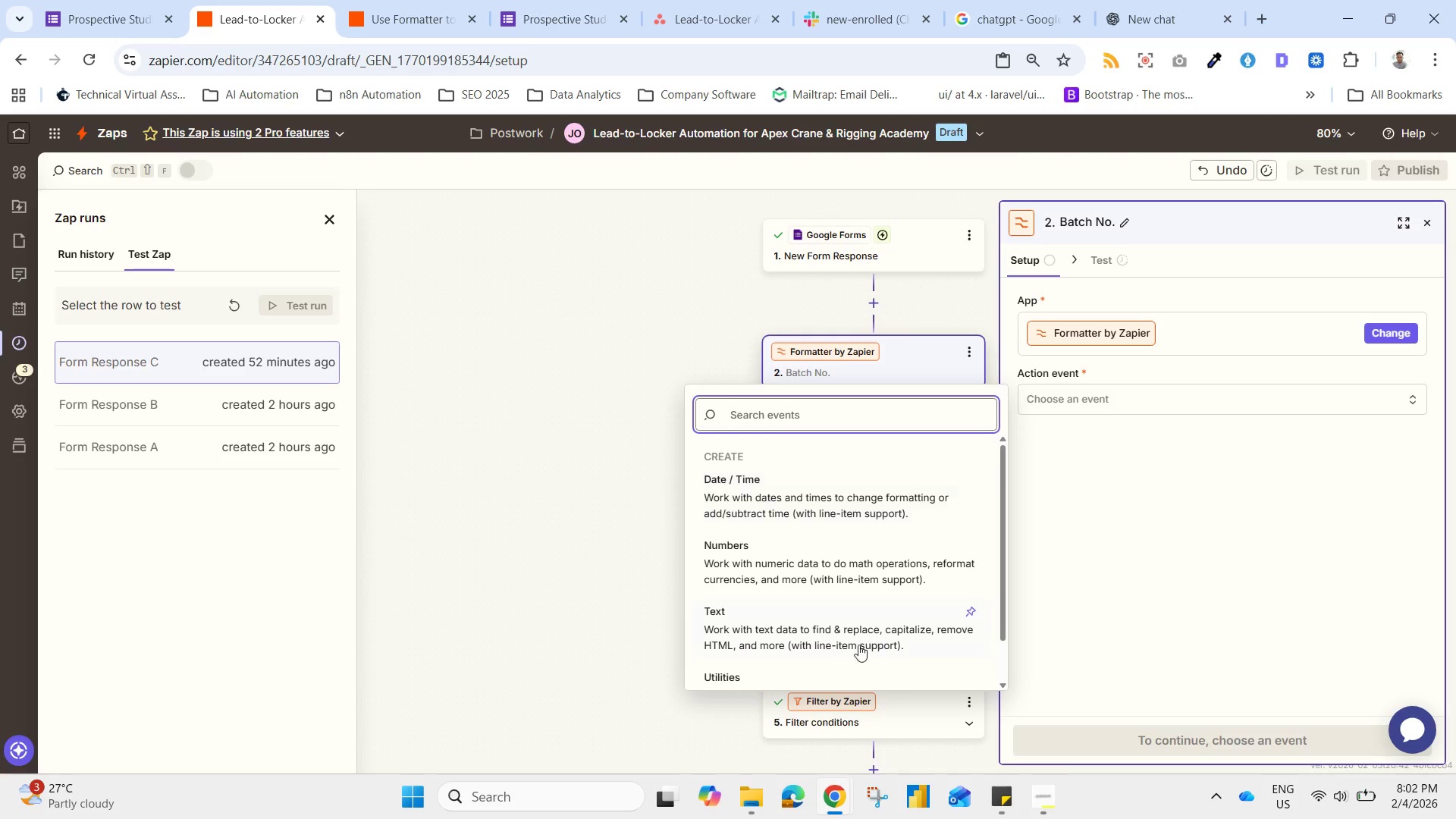 
left_click([824, 624])
 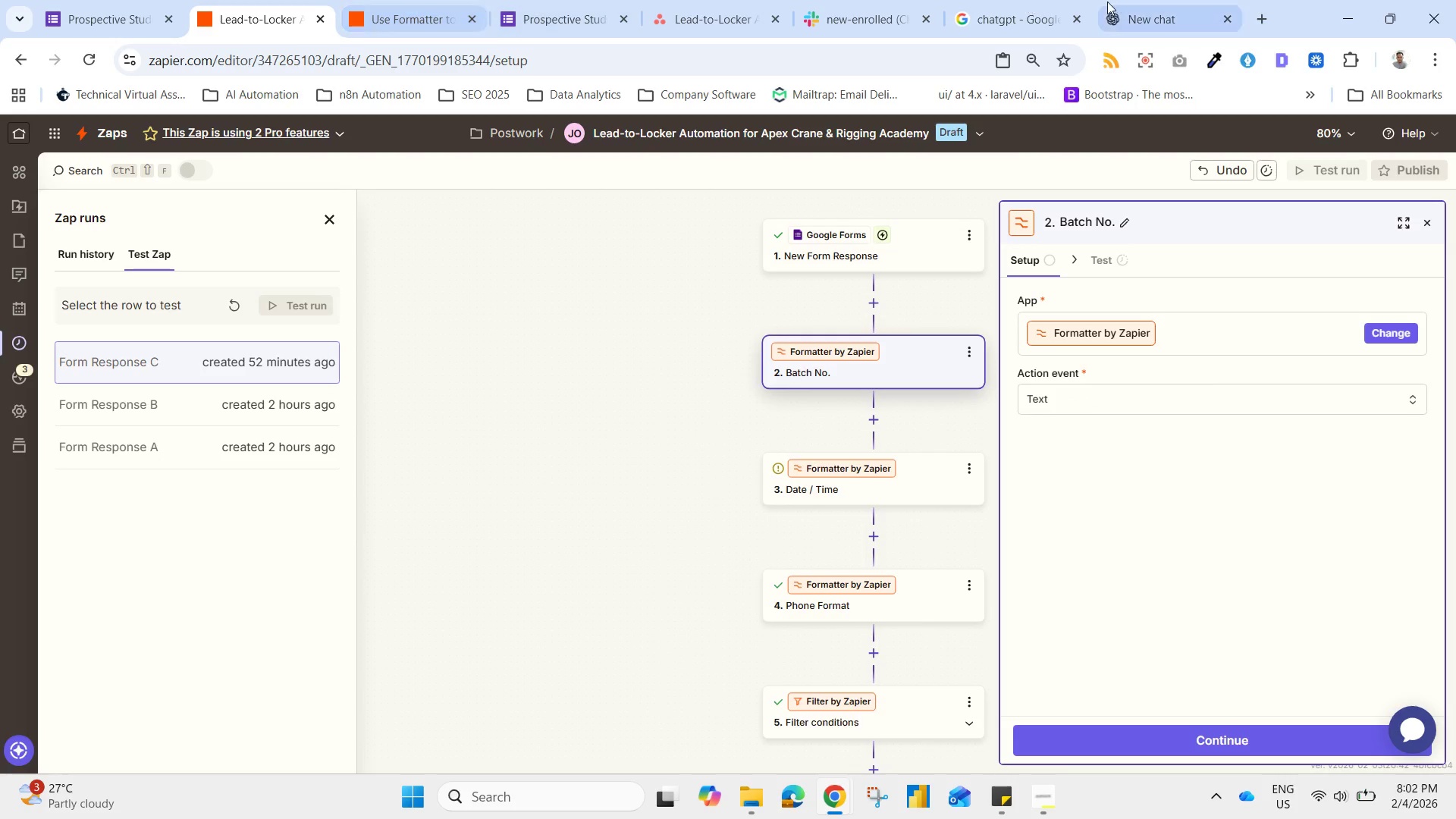 
left_click([1141, 12])
 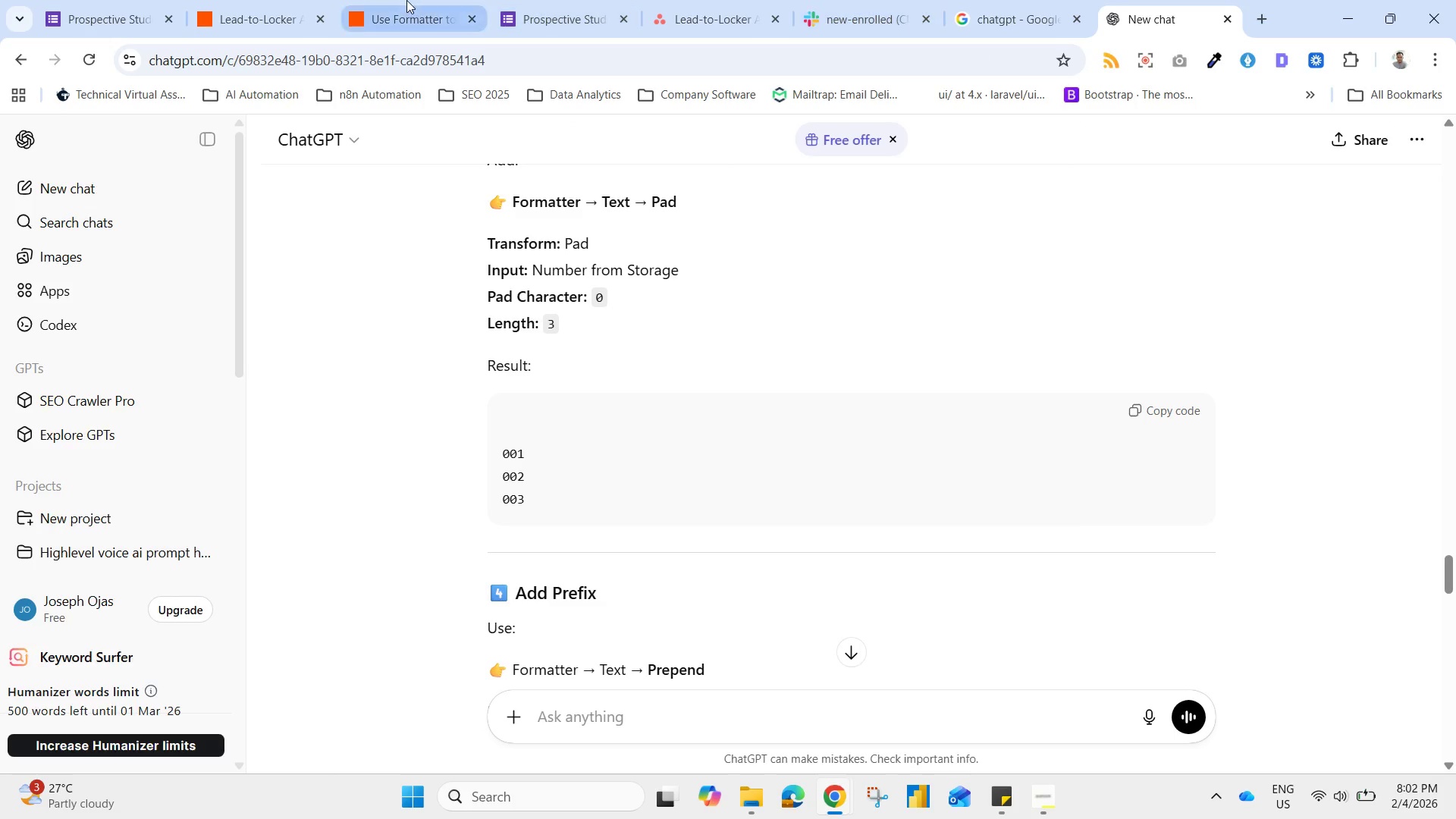 
left_click([273, 11])
 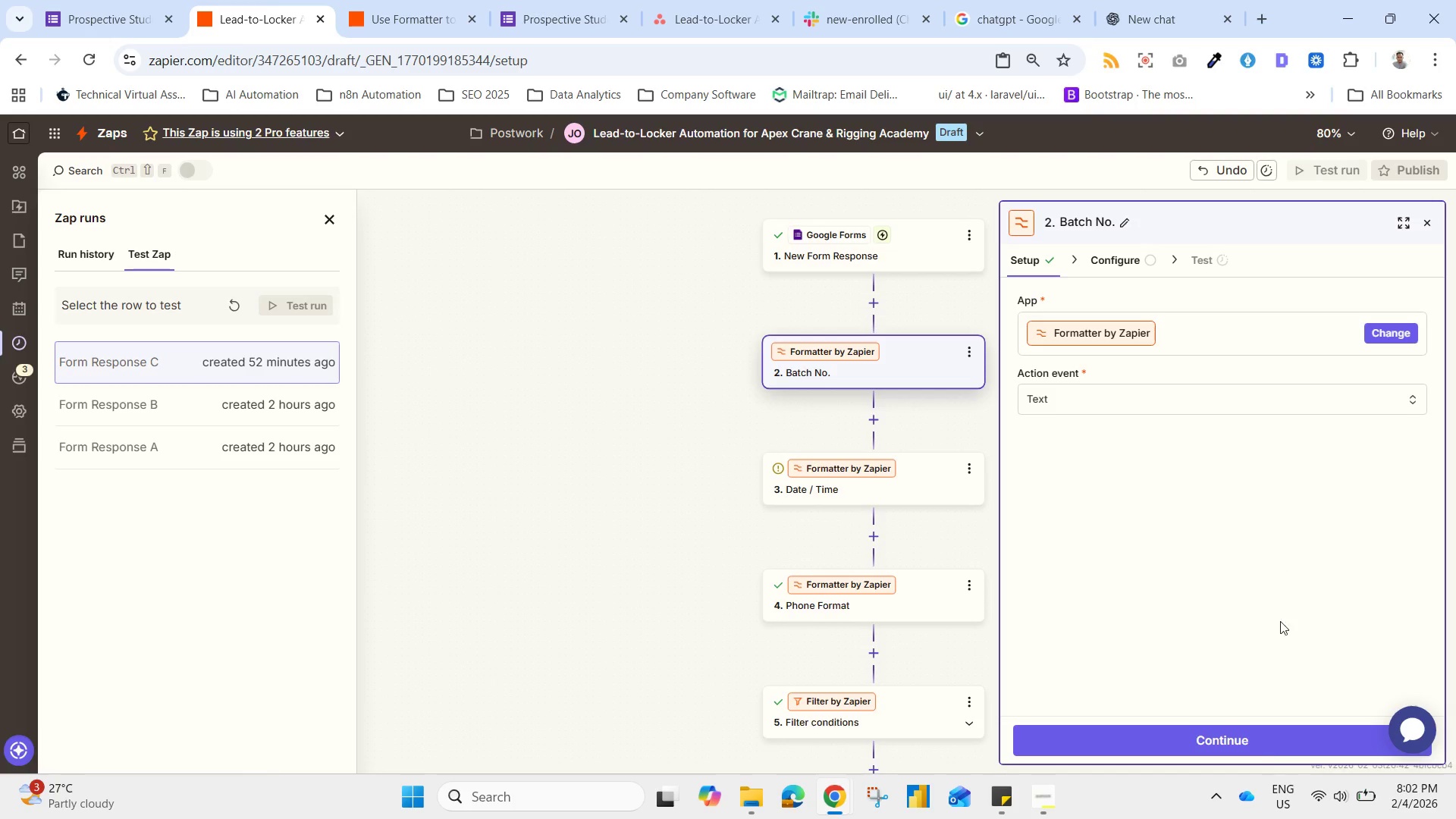 
mouse_move([1257, 716])
 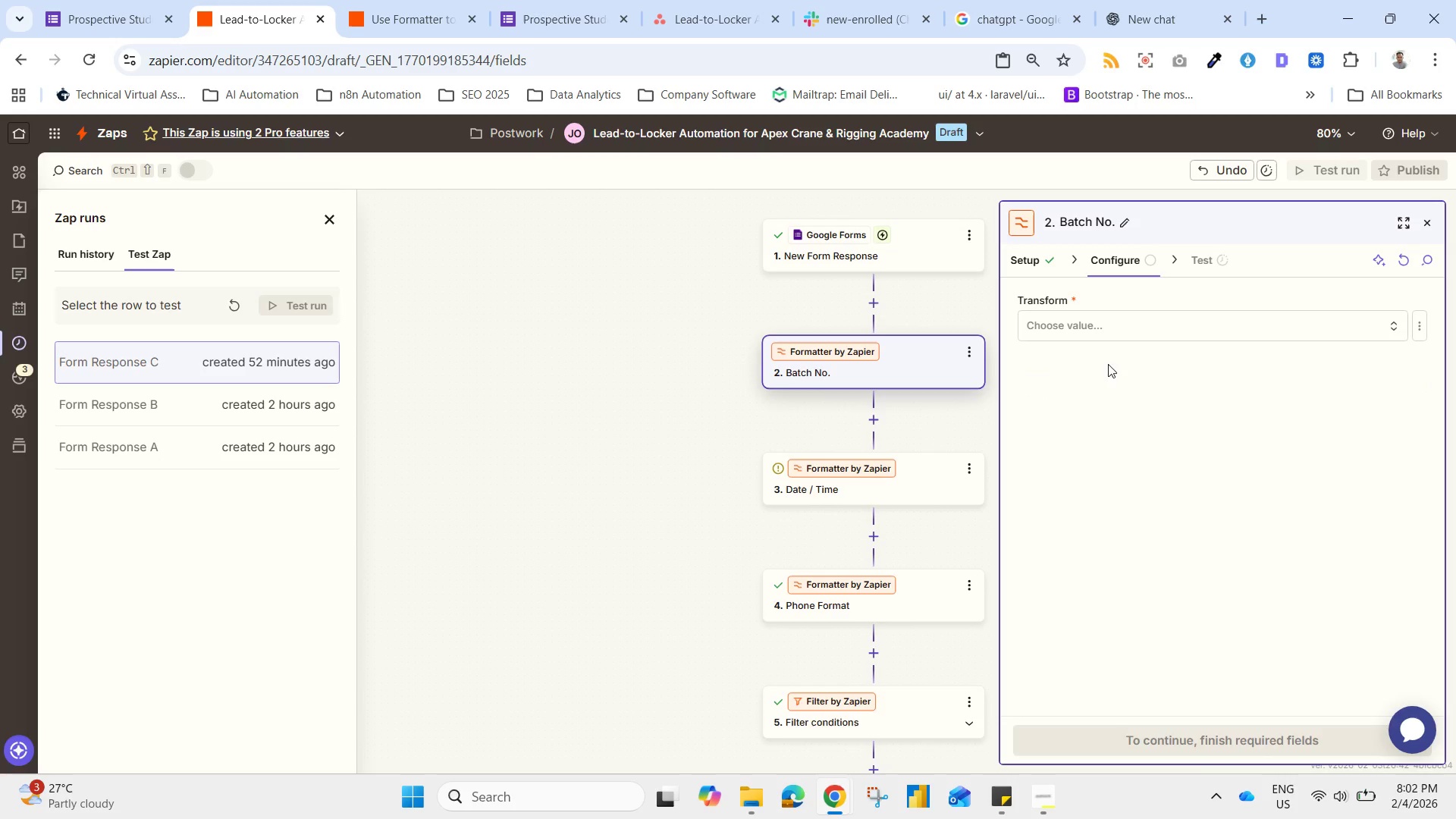 
left_click([1112, 337])
 